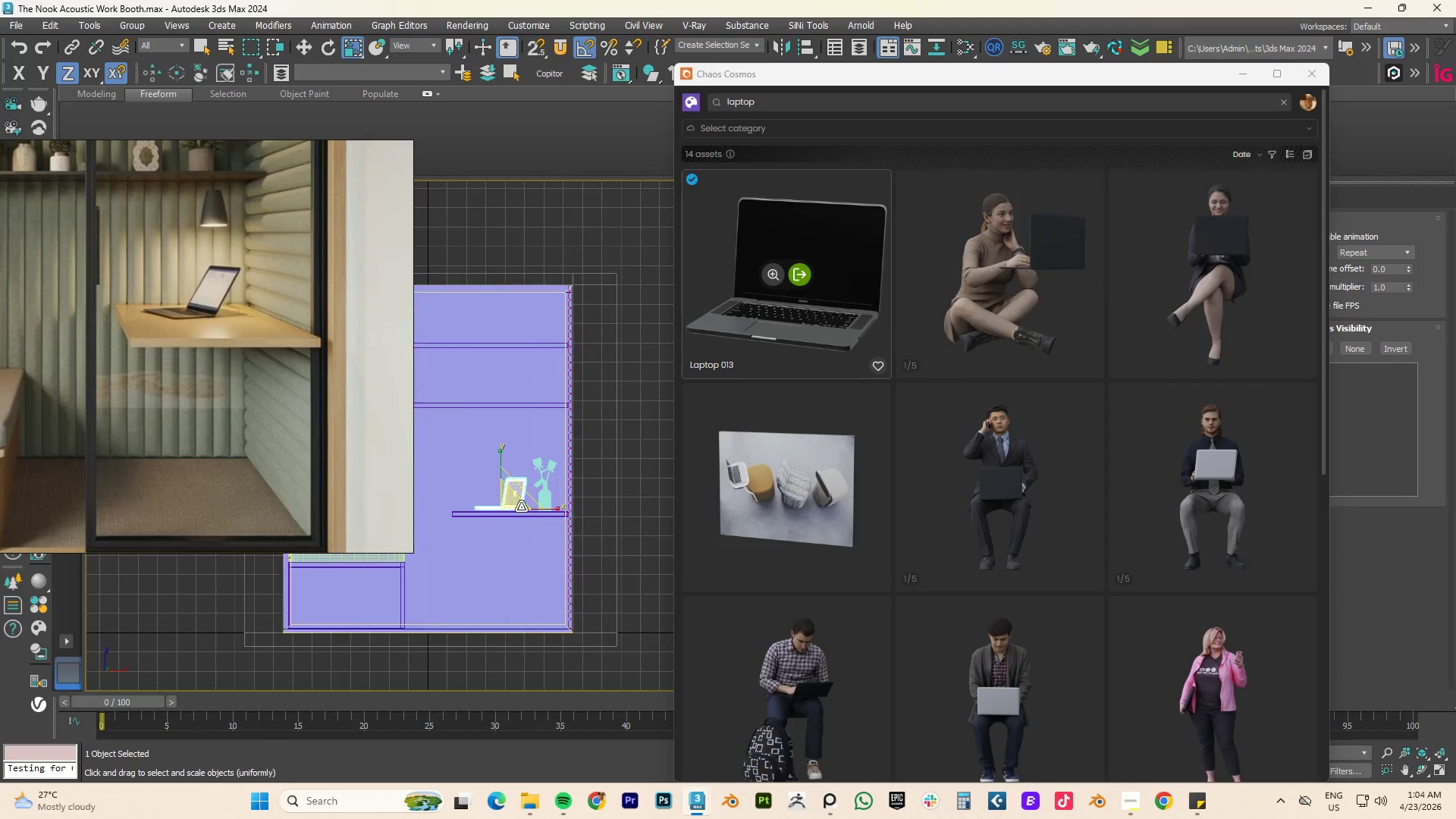 
scroll: coordinate [521, 500], scroll_direction: up, amount: 2.0
 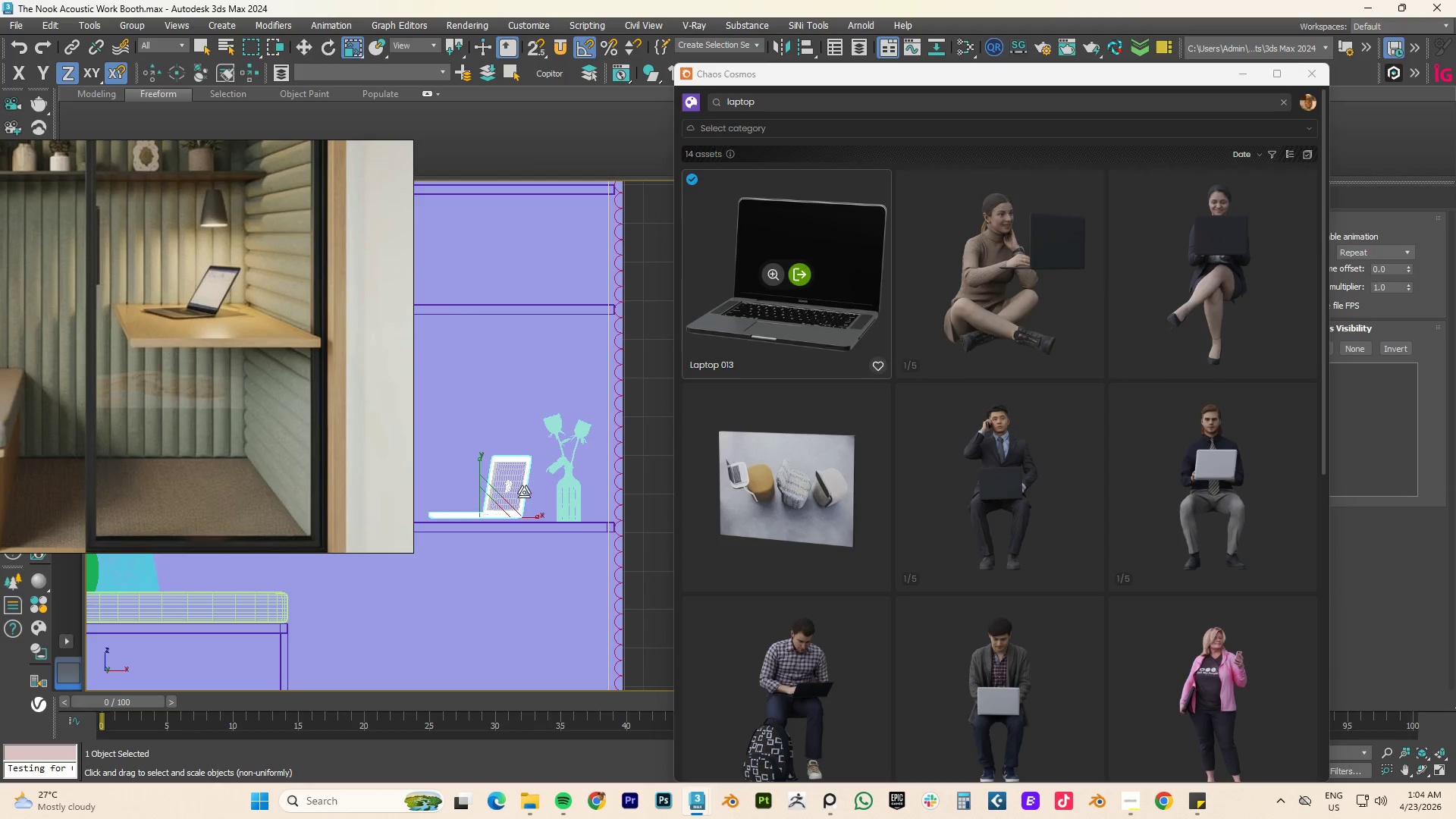 
key(F3)
 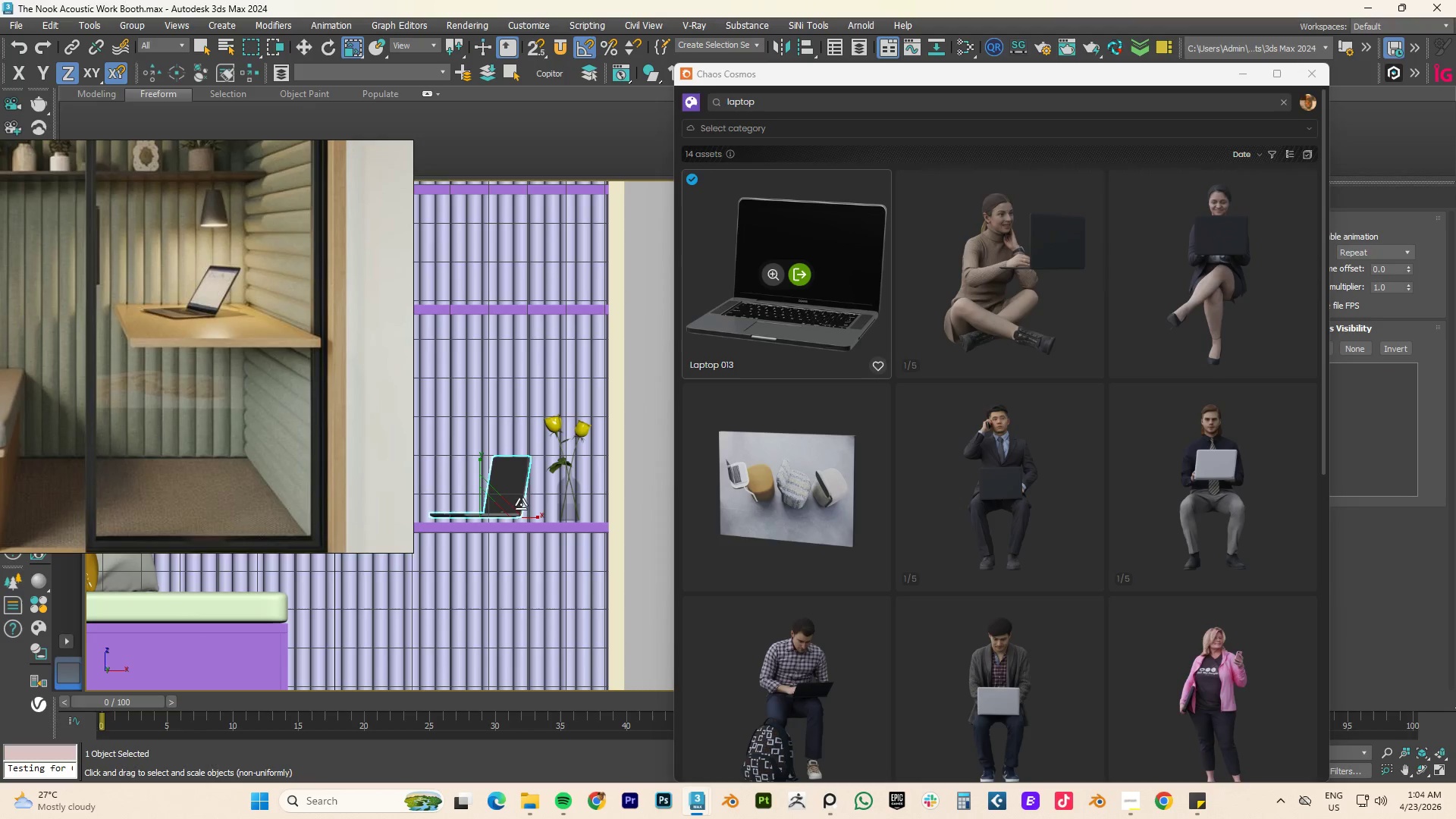 
key(W)
 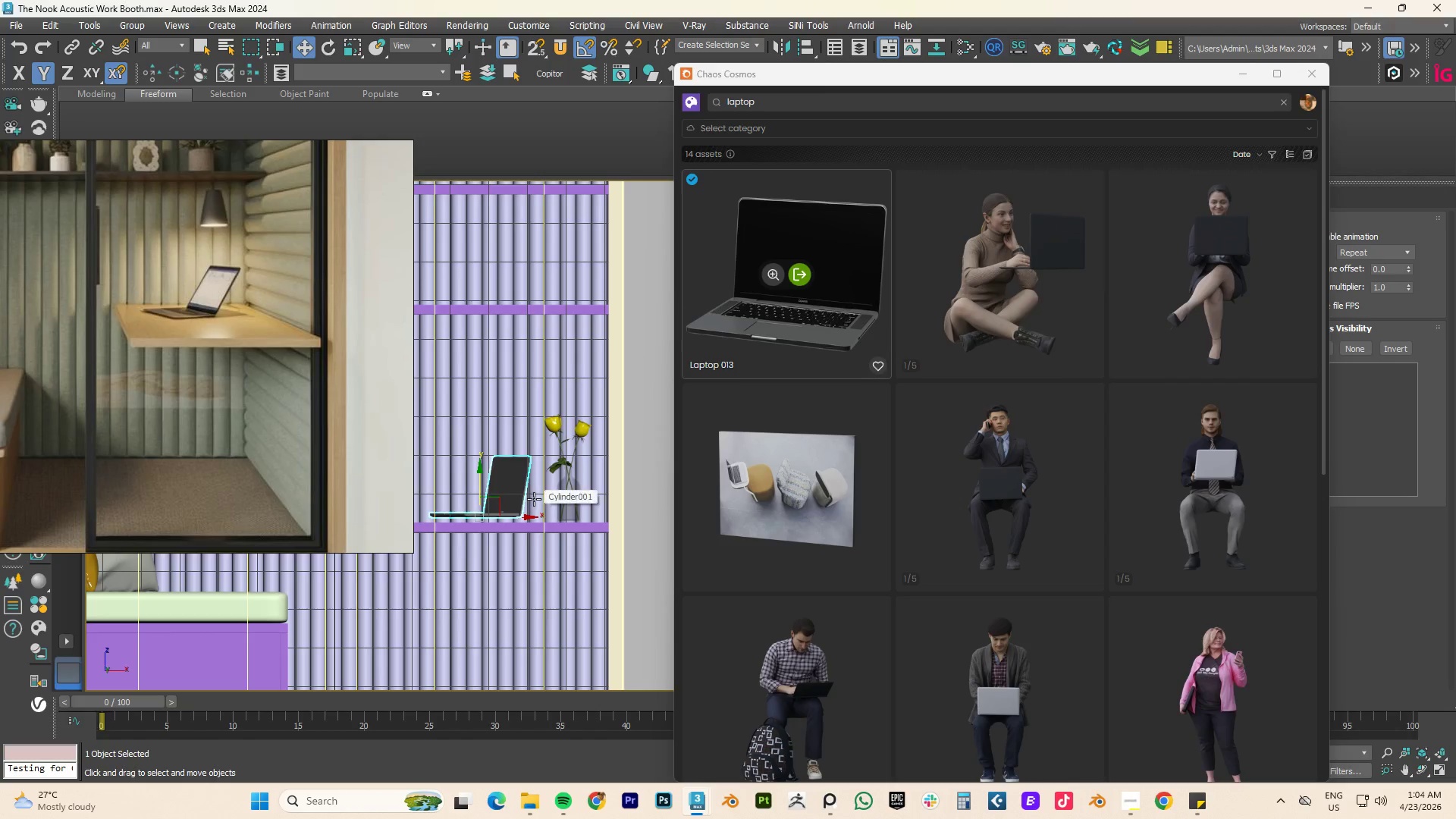 
scroll: coordinate [534, 500], scroll_direction: down, amount: 2.0
 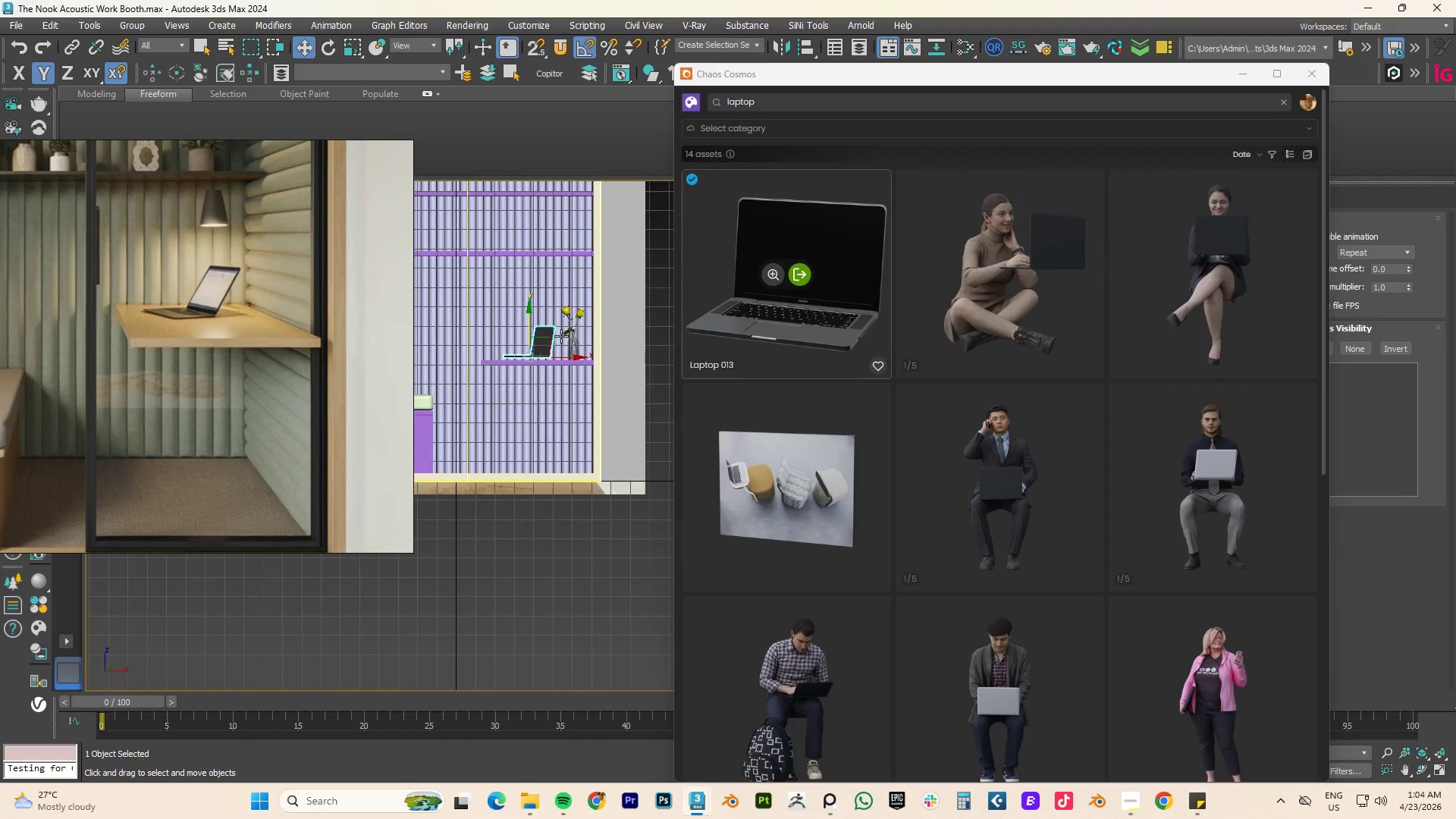 
scroll: coordinate [563, 325], scroll_direction: up, amount: 7.0
 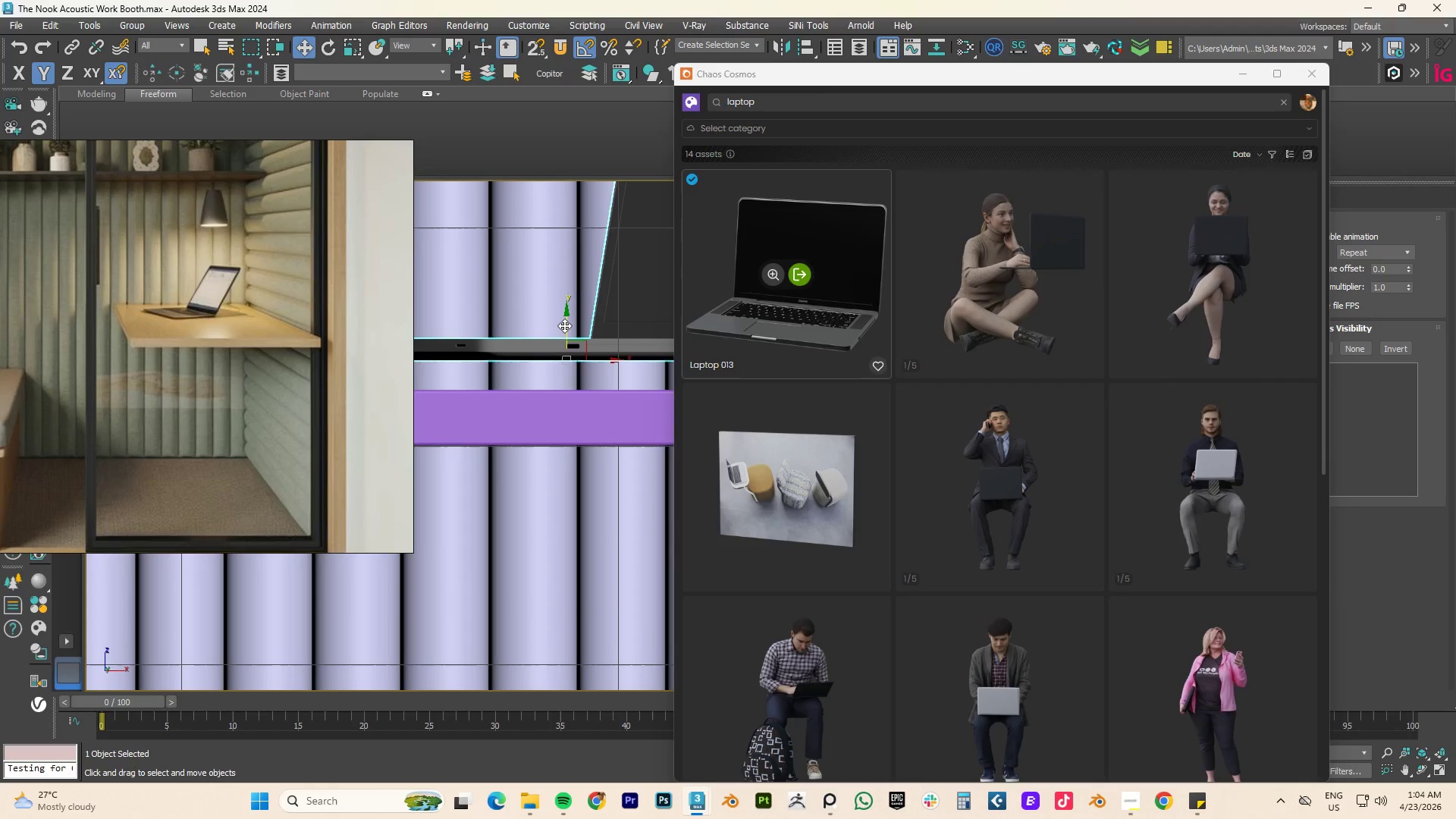 
left_click_drag(start_coordinate=[564, 326], to_coordinate=[564, 356])
 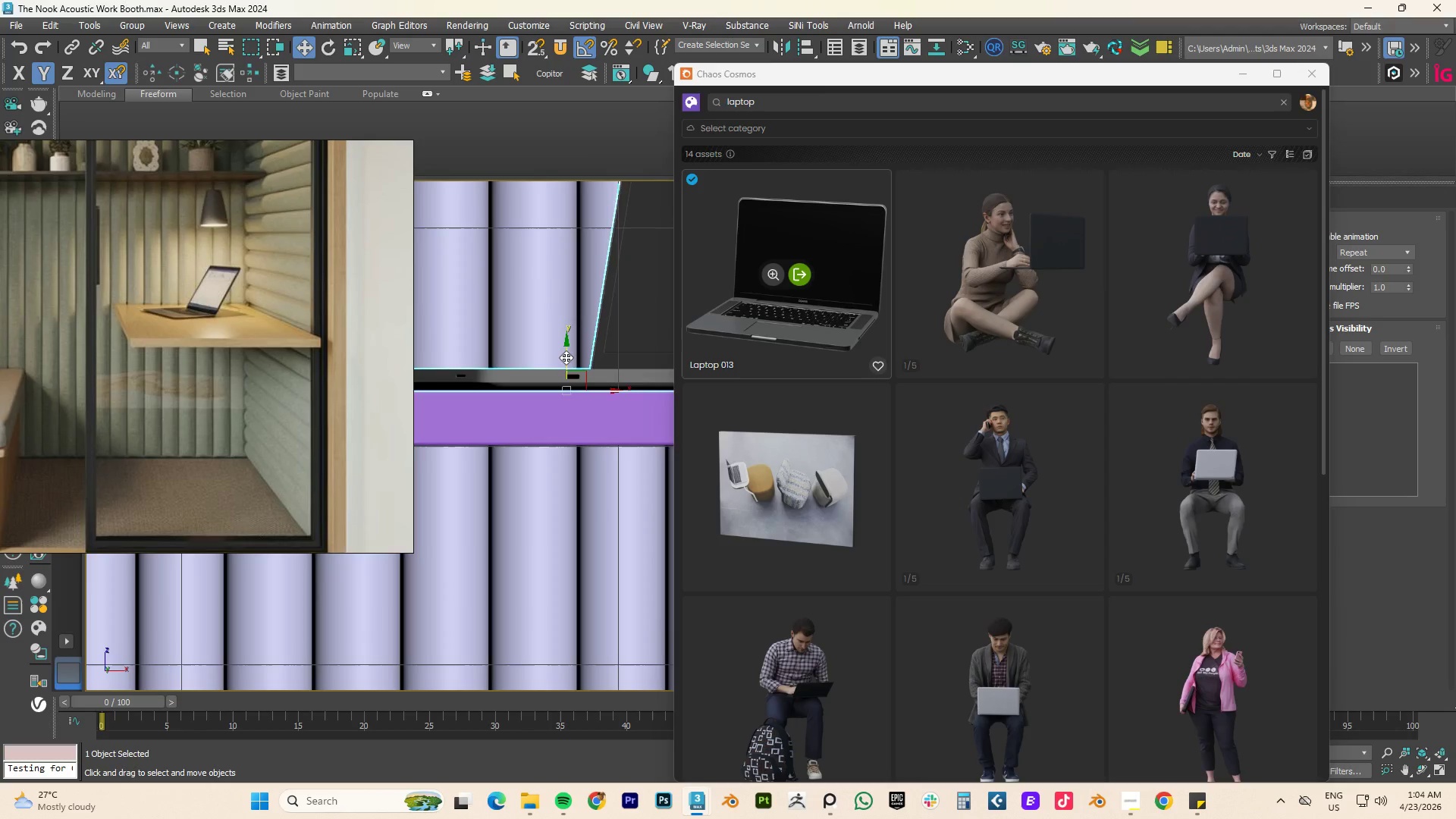 
hold_key(key=AltLeft, duration=0.84)
 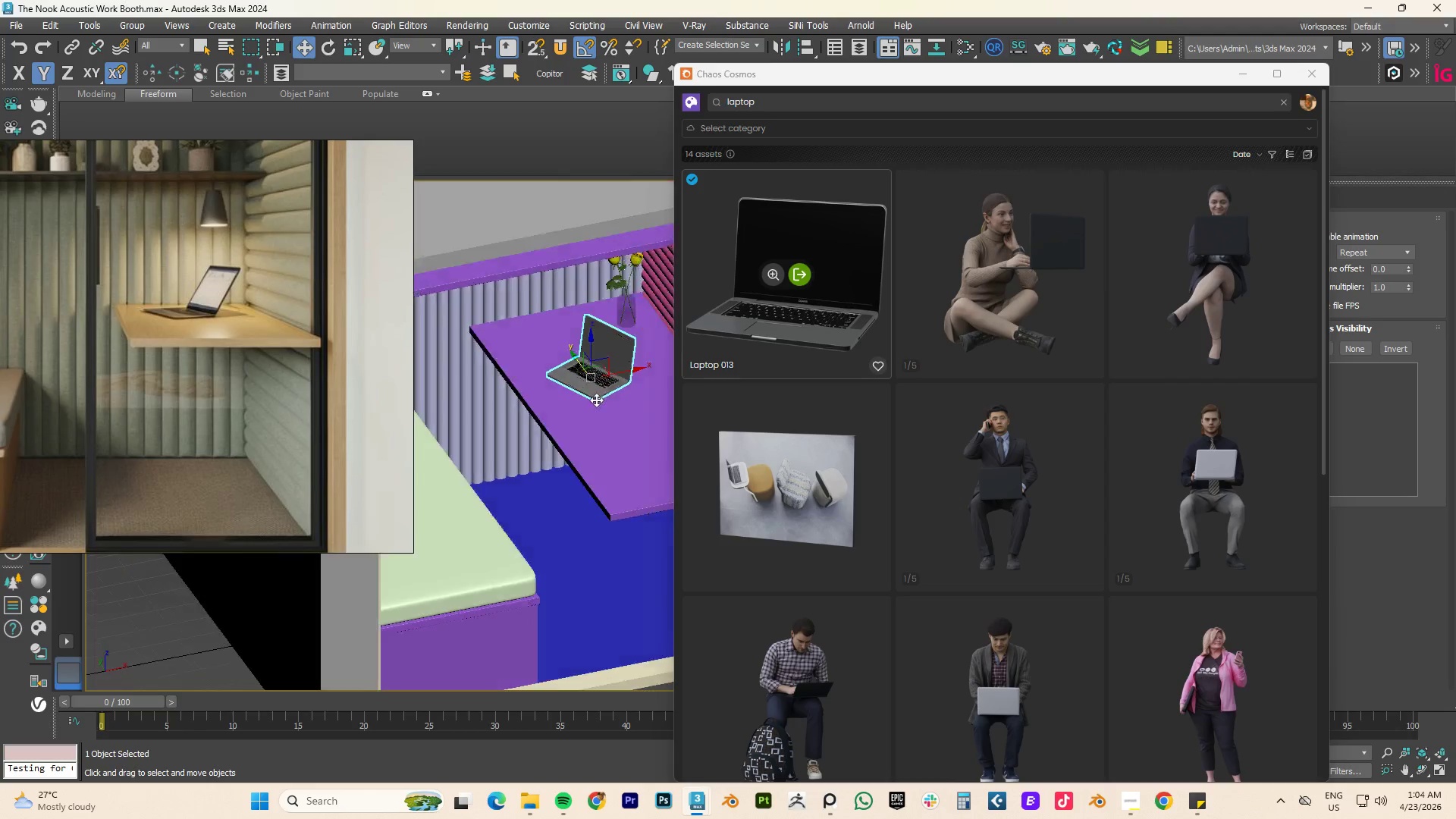 
scroll: coordinate [566, 357], scroll_direction: down, amount: 3.0
 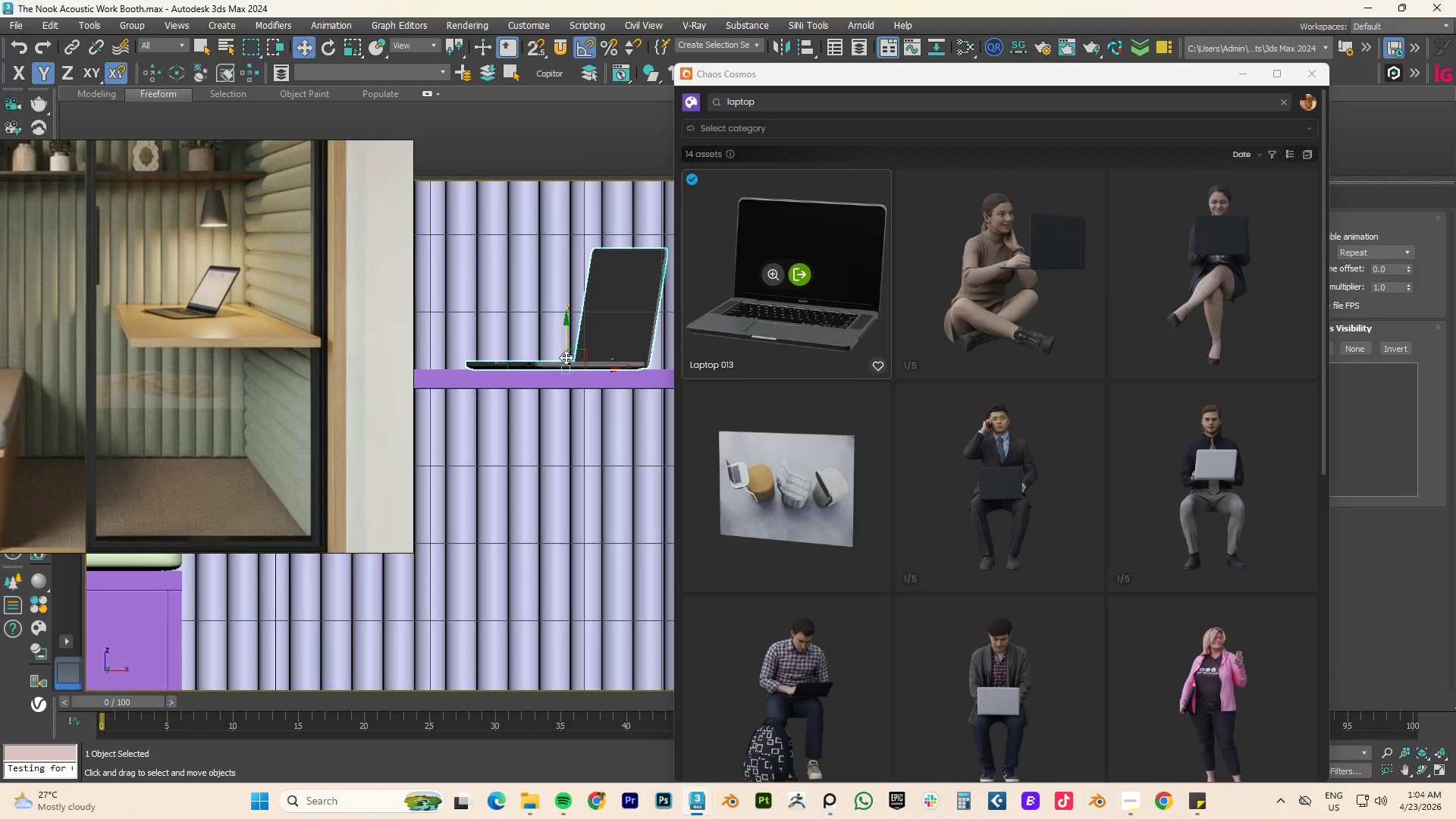 
hold_key(key=AltLeft, duration=0.77)
 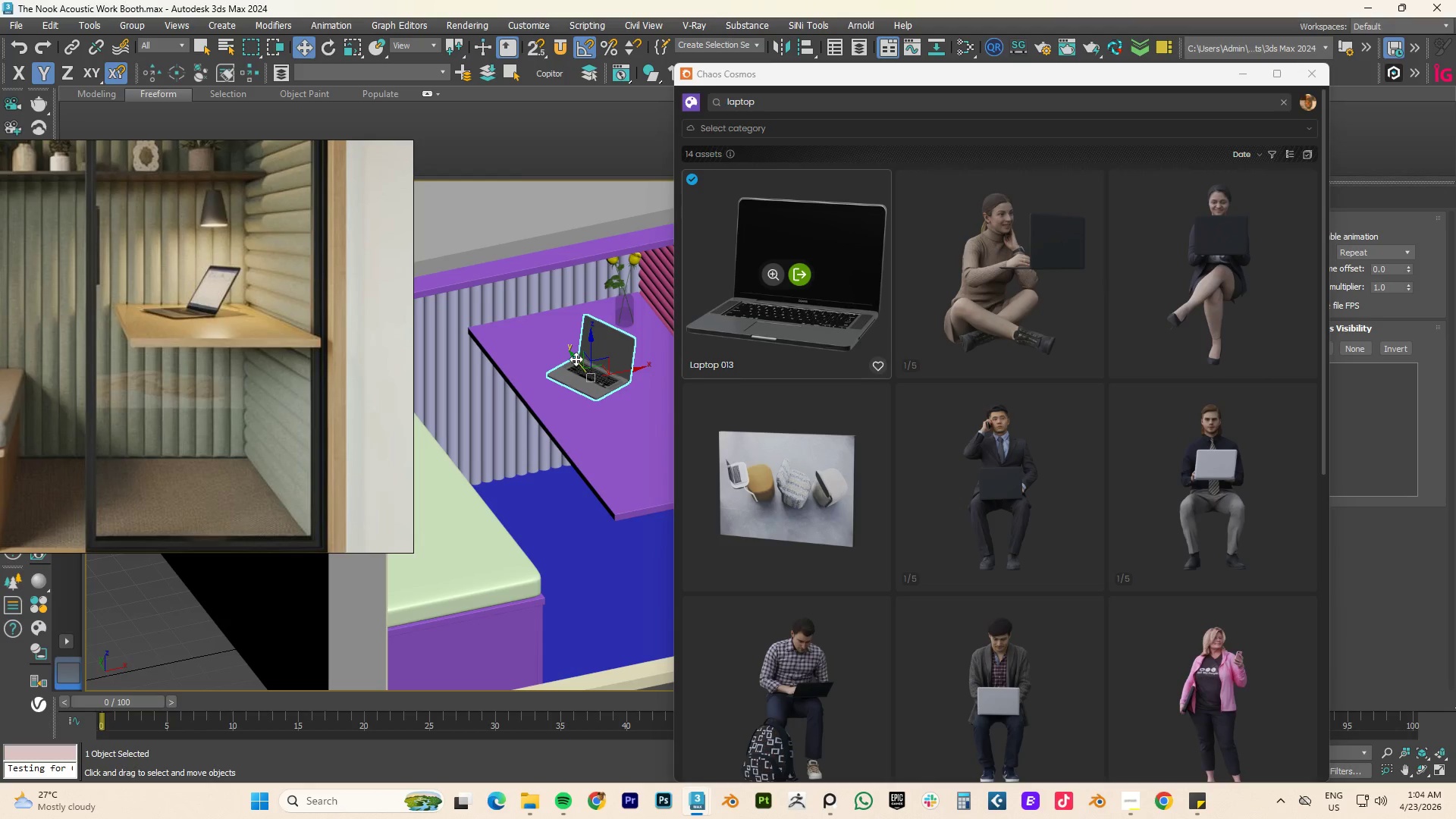 
scroll: coordinate [607, 390], scroll_direction: down, amount: 2.0
 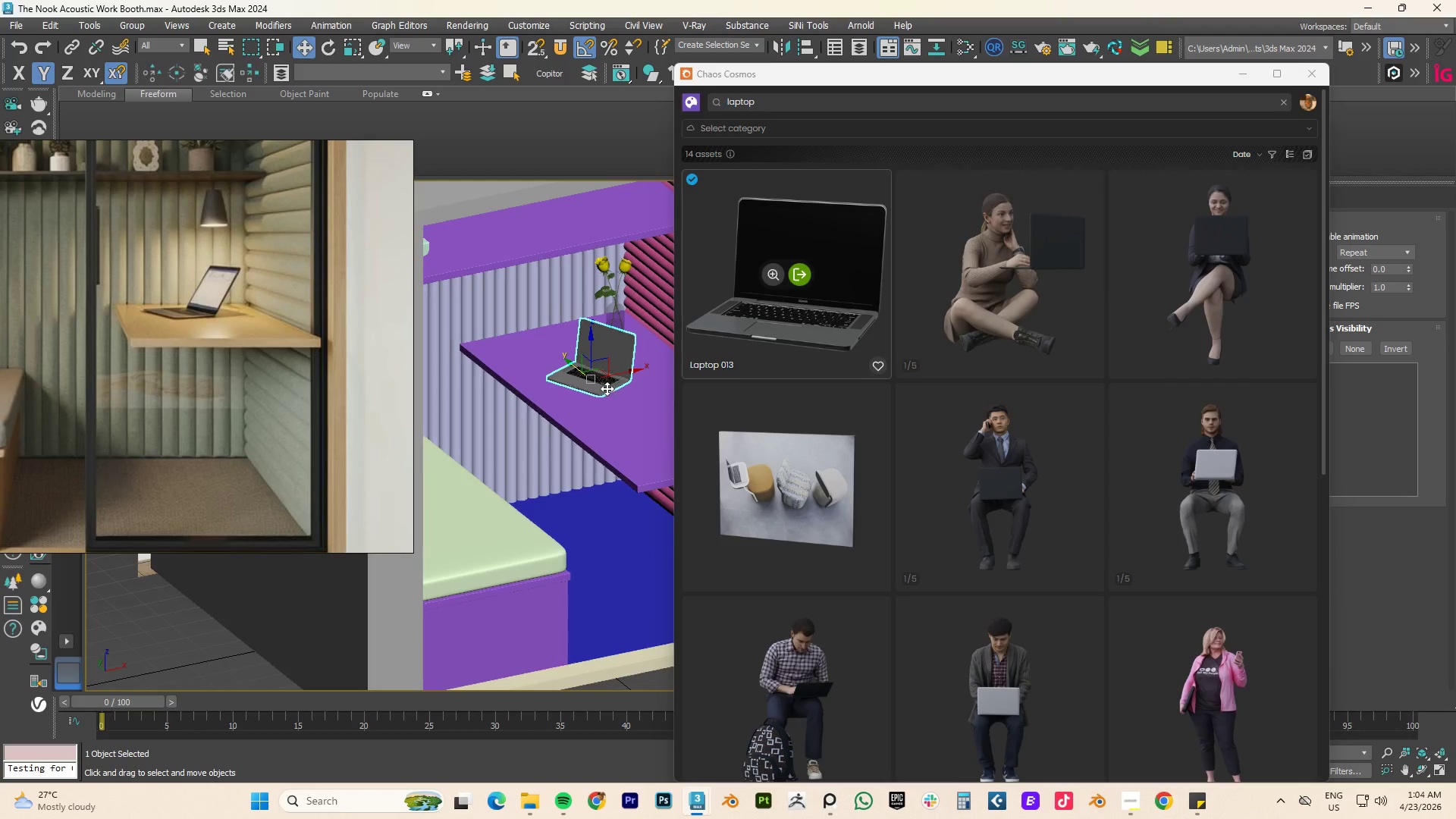 
left_click_drag(start_coordinate=[576, 359], to_coordinate=[569, 348])
 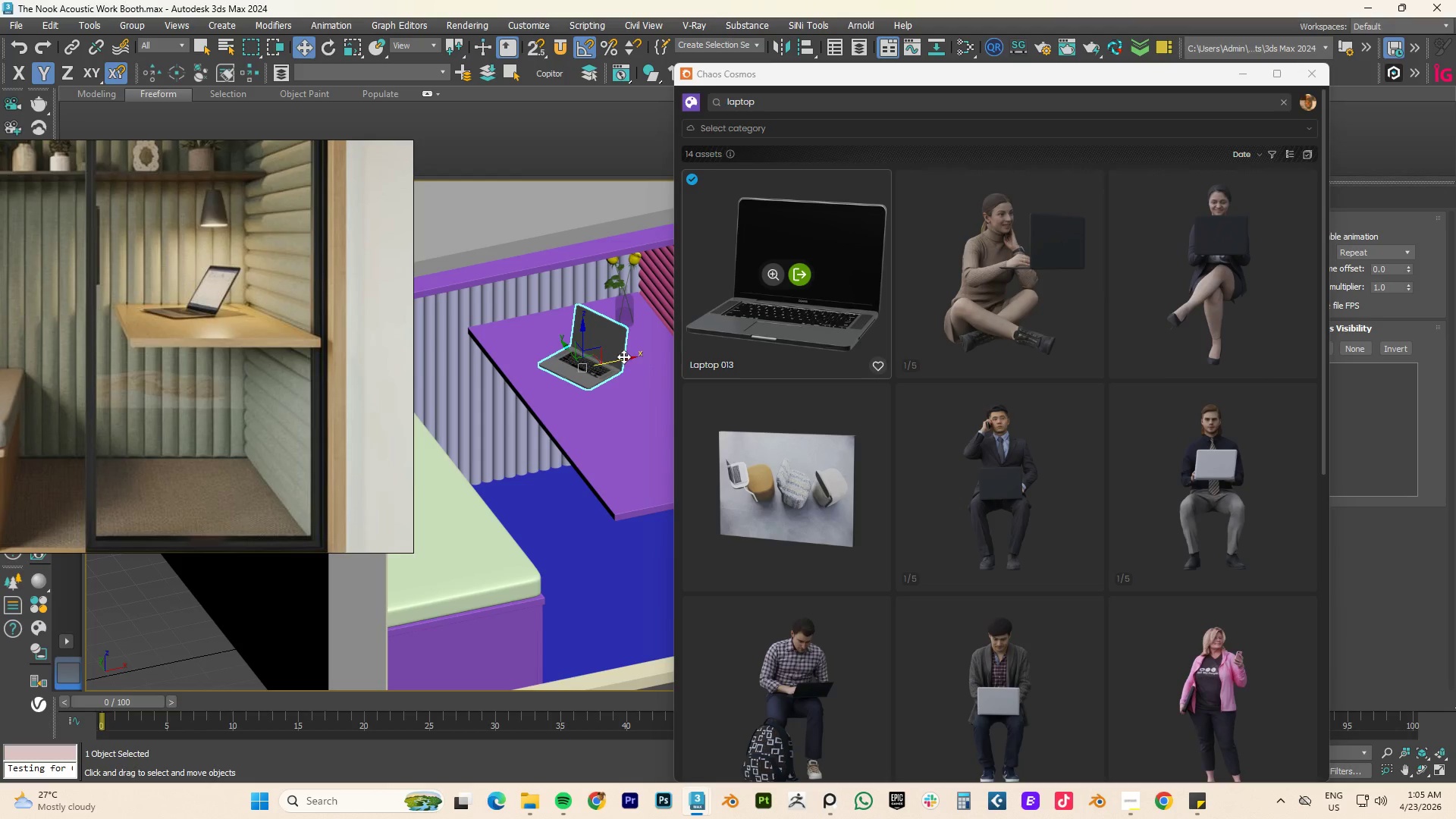 
left_click_drag(start_coordinate=[623, 356], to_coordinate=[639, 353])
 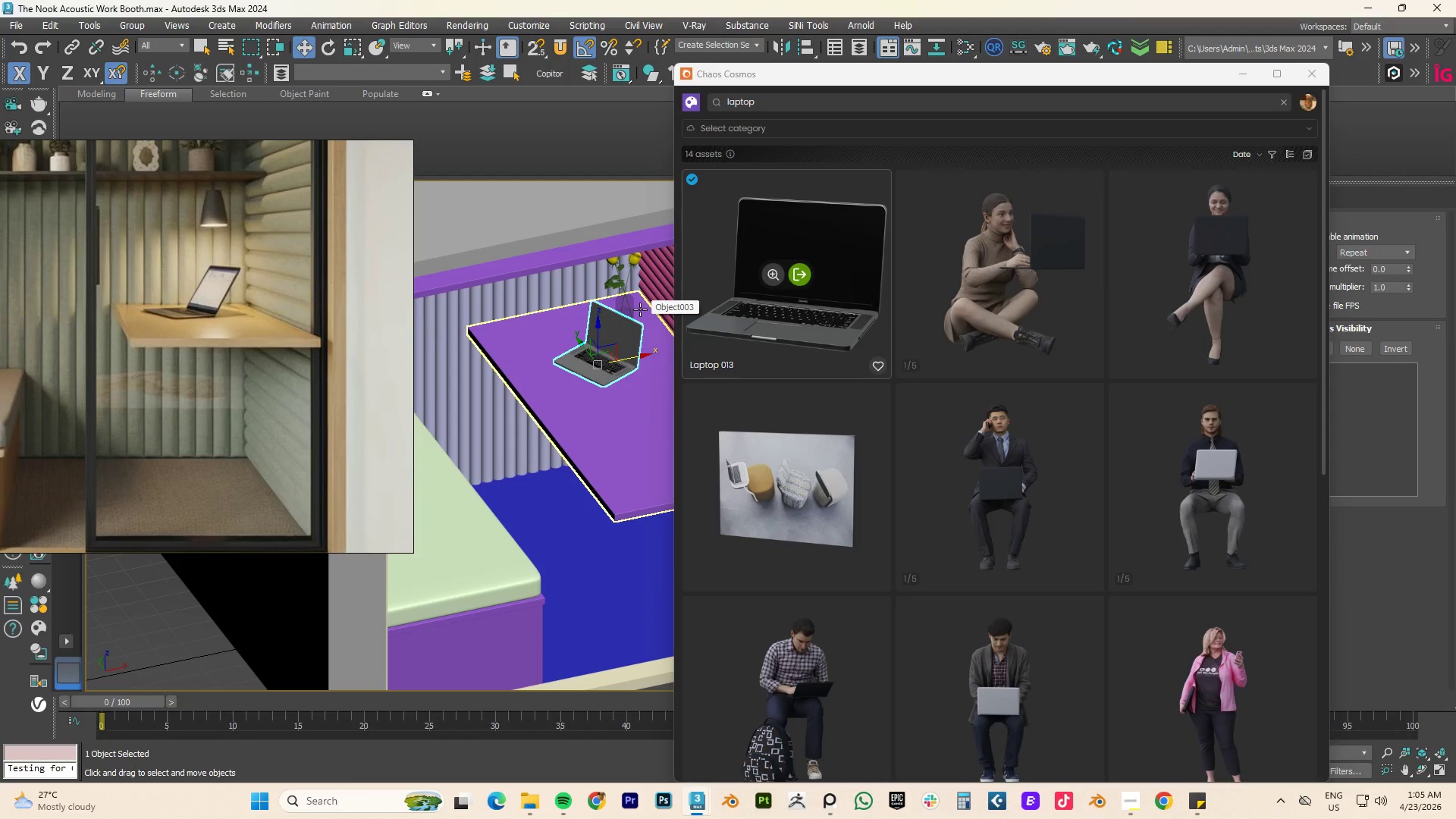 
wait(7.72)
 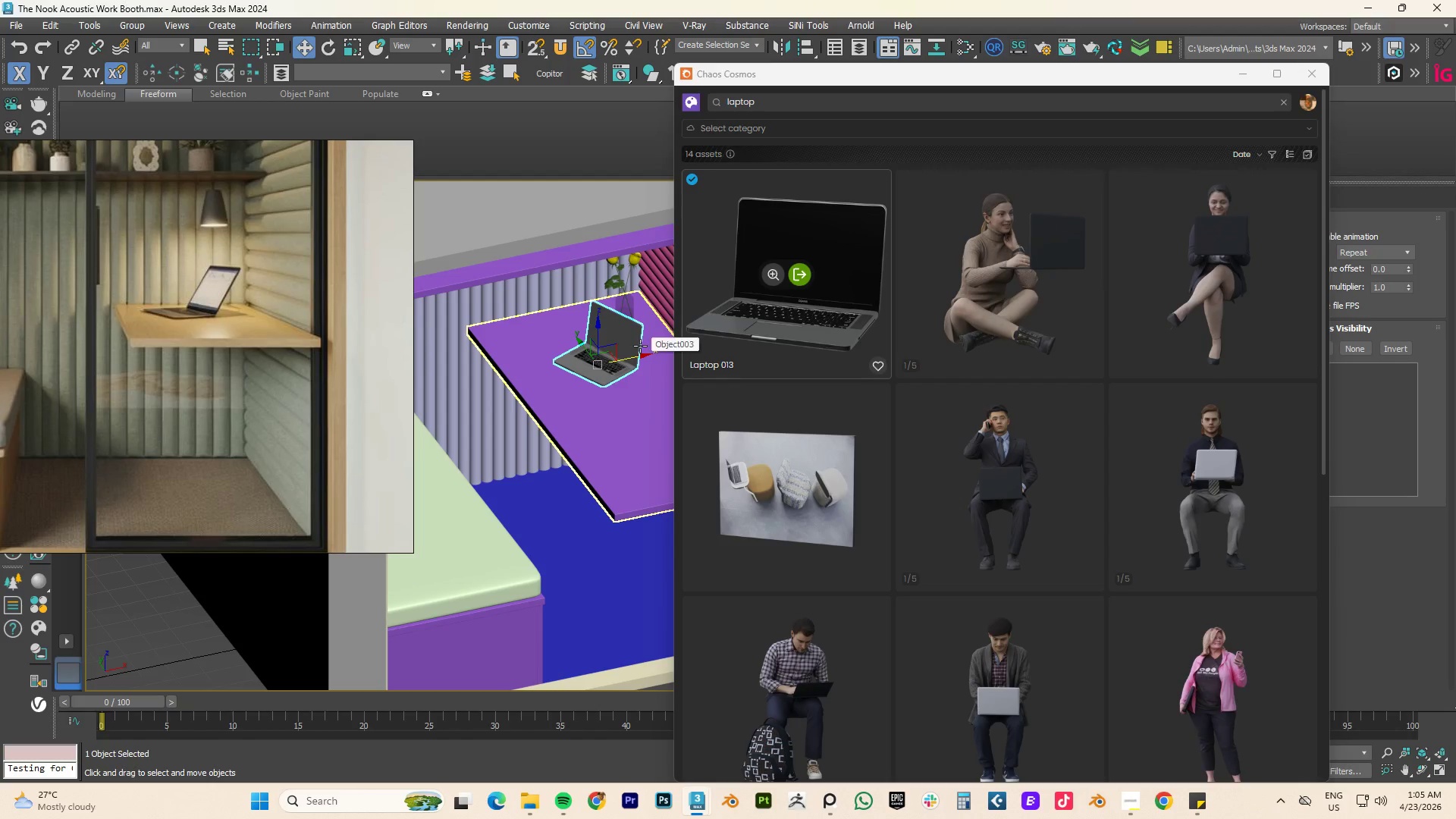 
key(F3)
 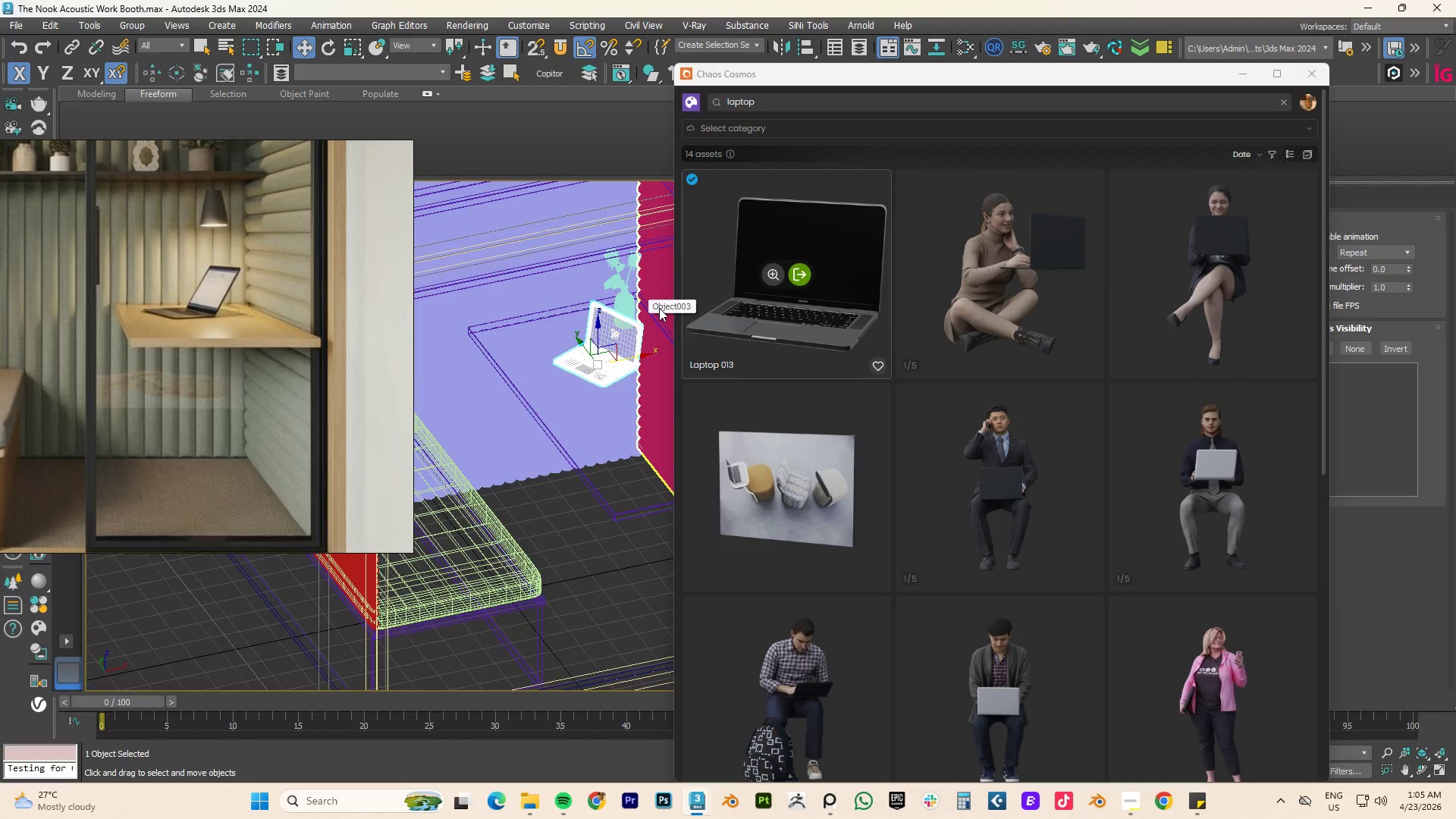 
key(F3)
 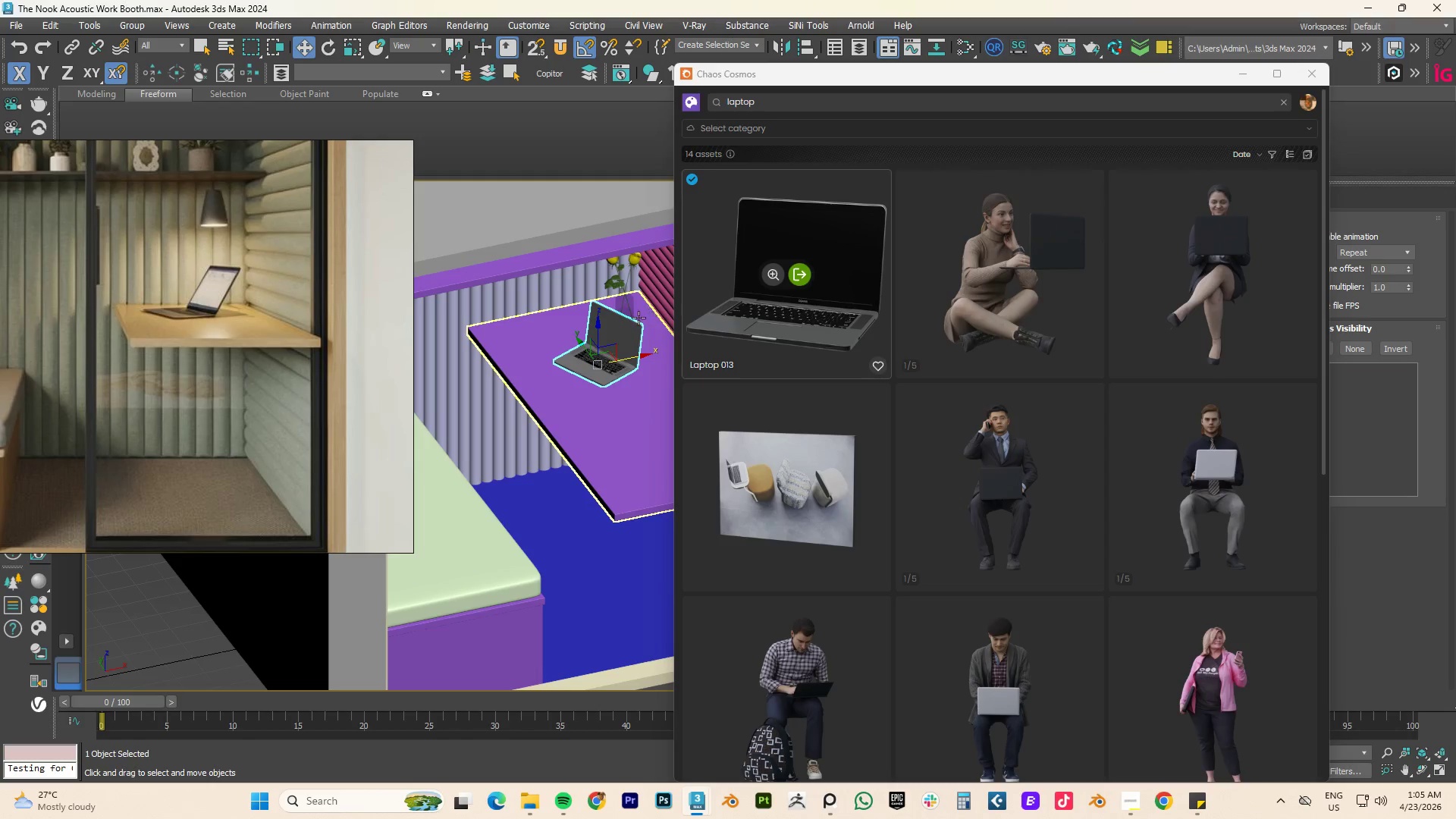 
scroll: coordinate [625, 322], scroll_direction: down, amount: 1.0
 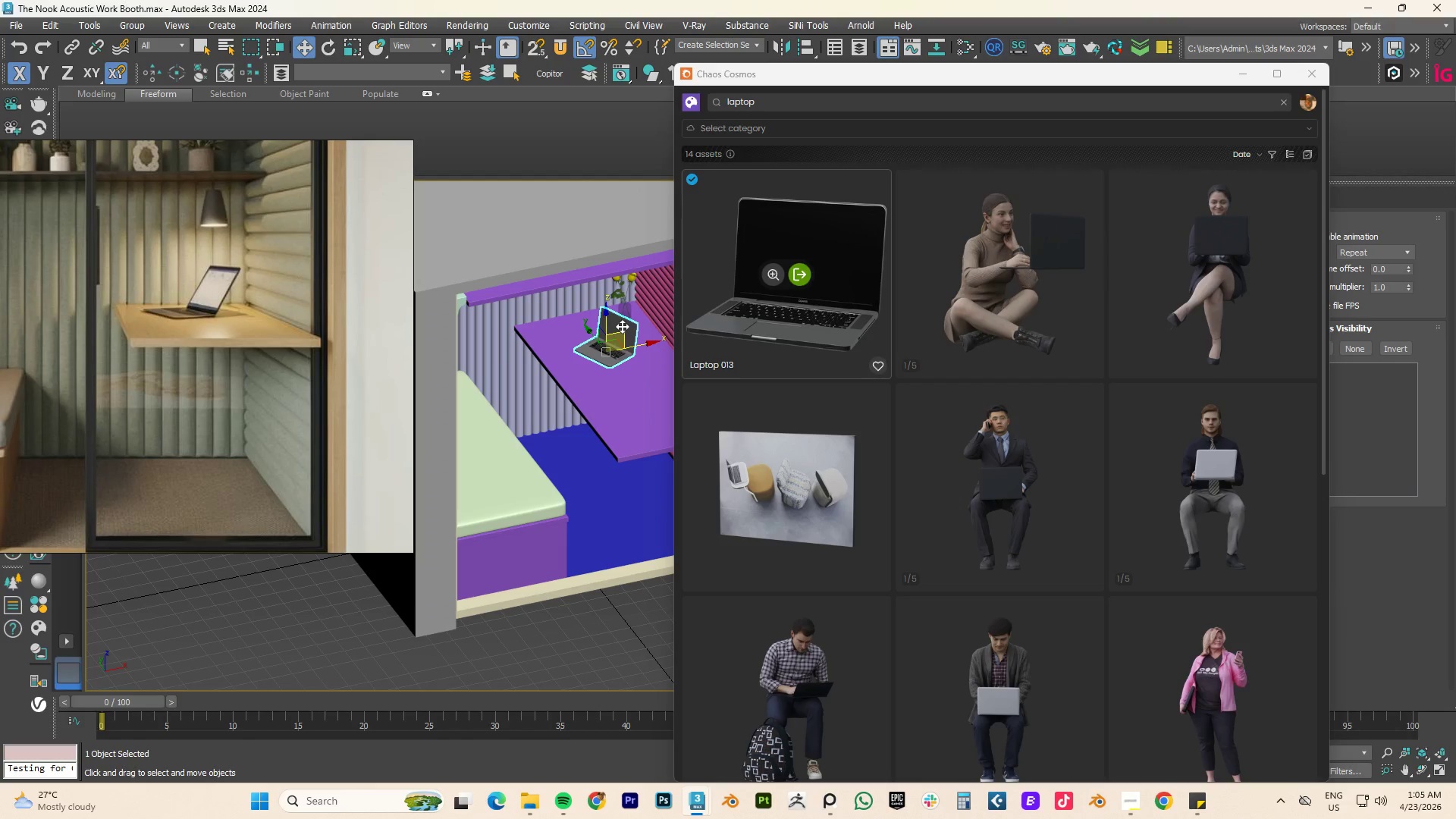 
type(fz)
 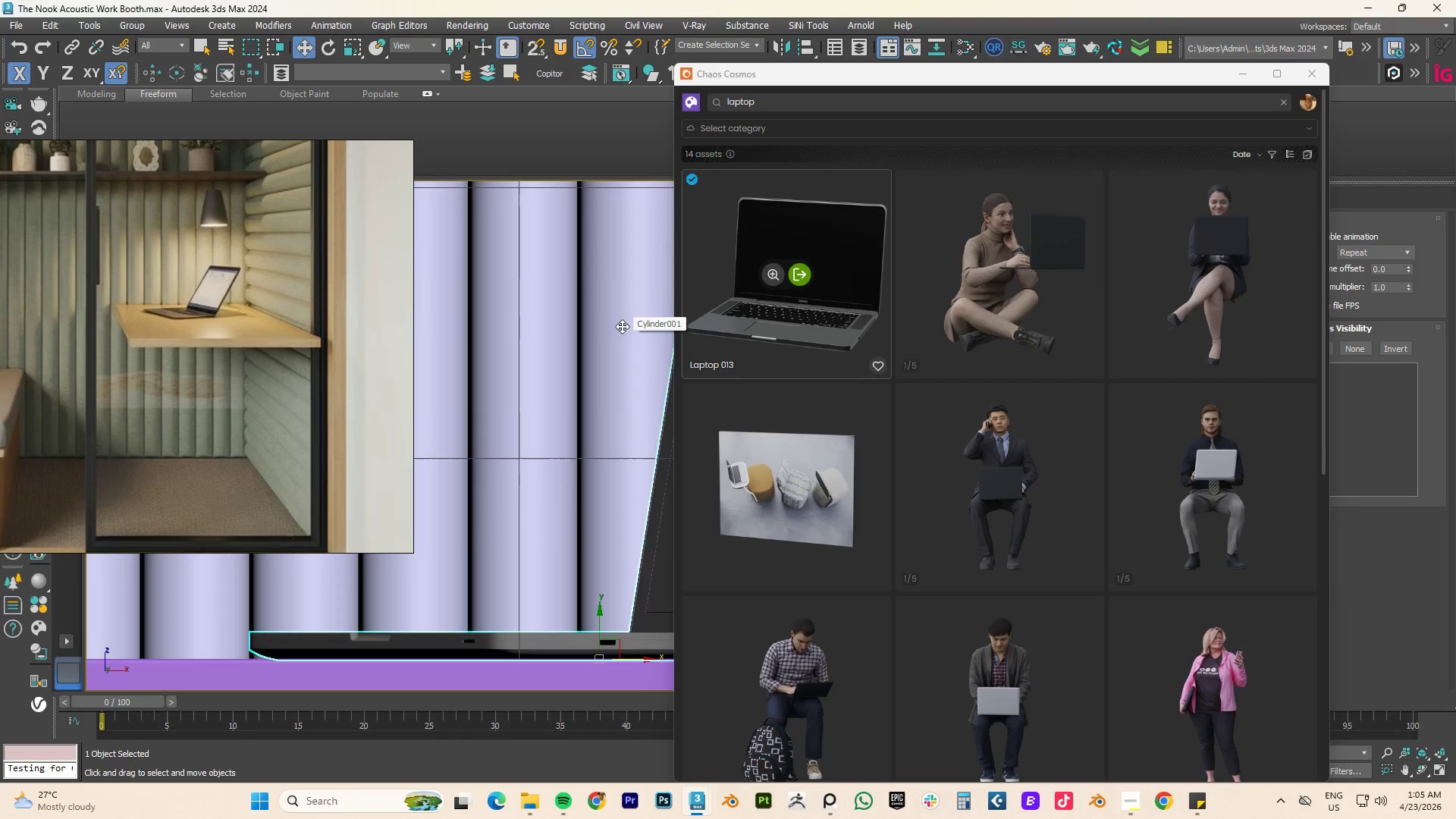 
scroll: coordinate [621, 326], scroll_direction: down, amount: 2.0
 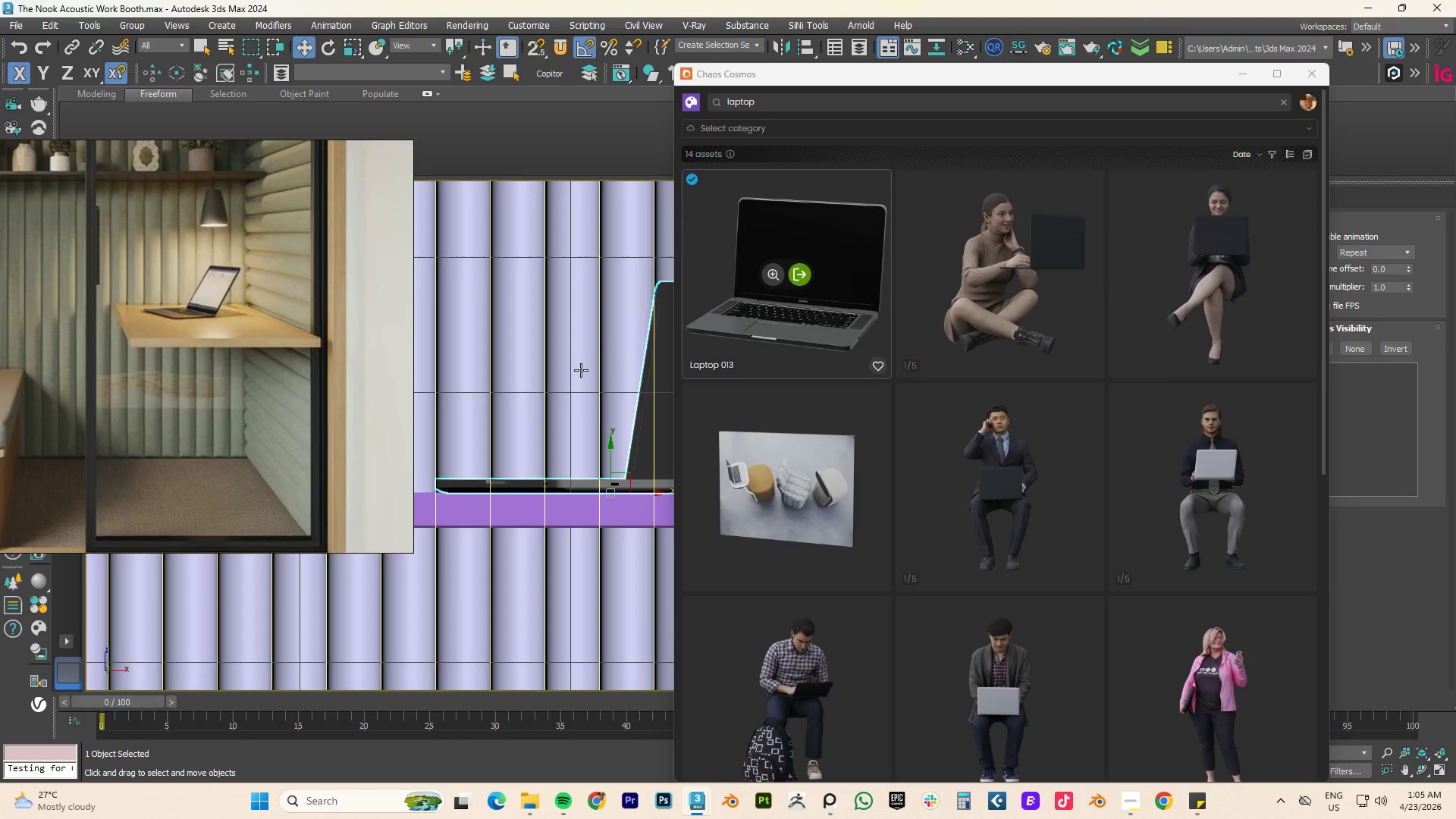 
hold_key(key=AltLeft, duration=0.8)
 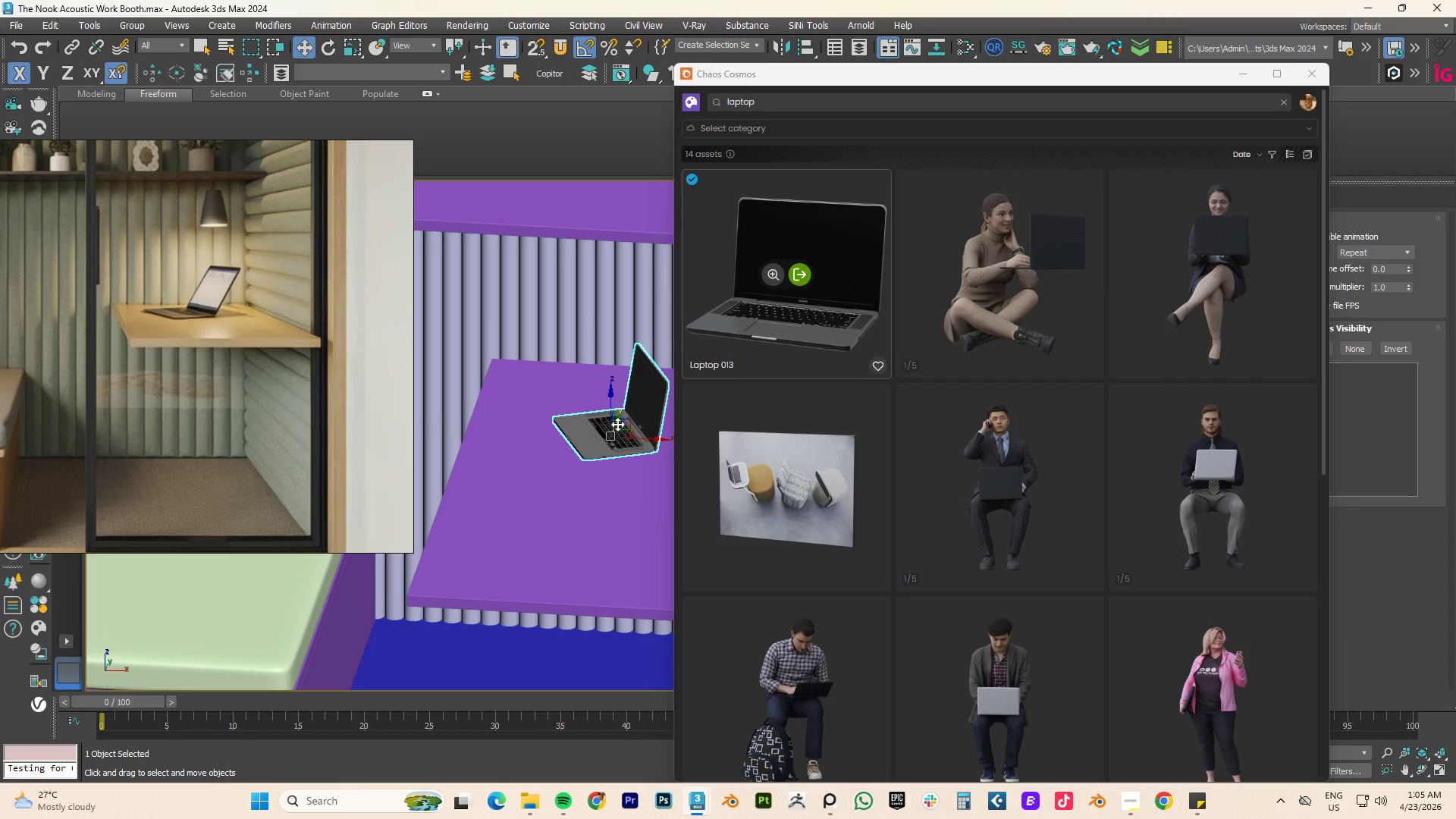 
scroll: coordinate [557, 389], scroll_direction: down, amount: 3.0
 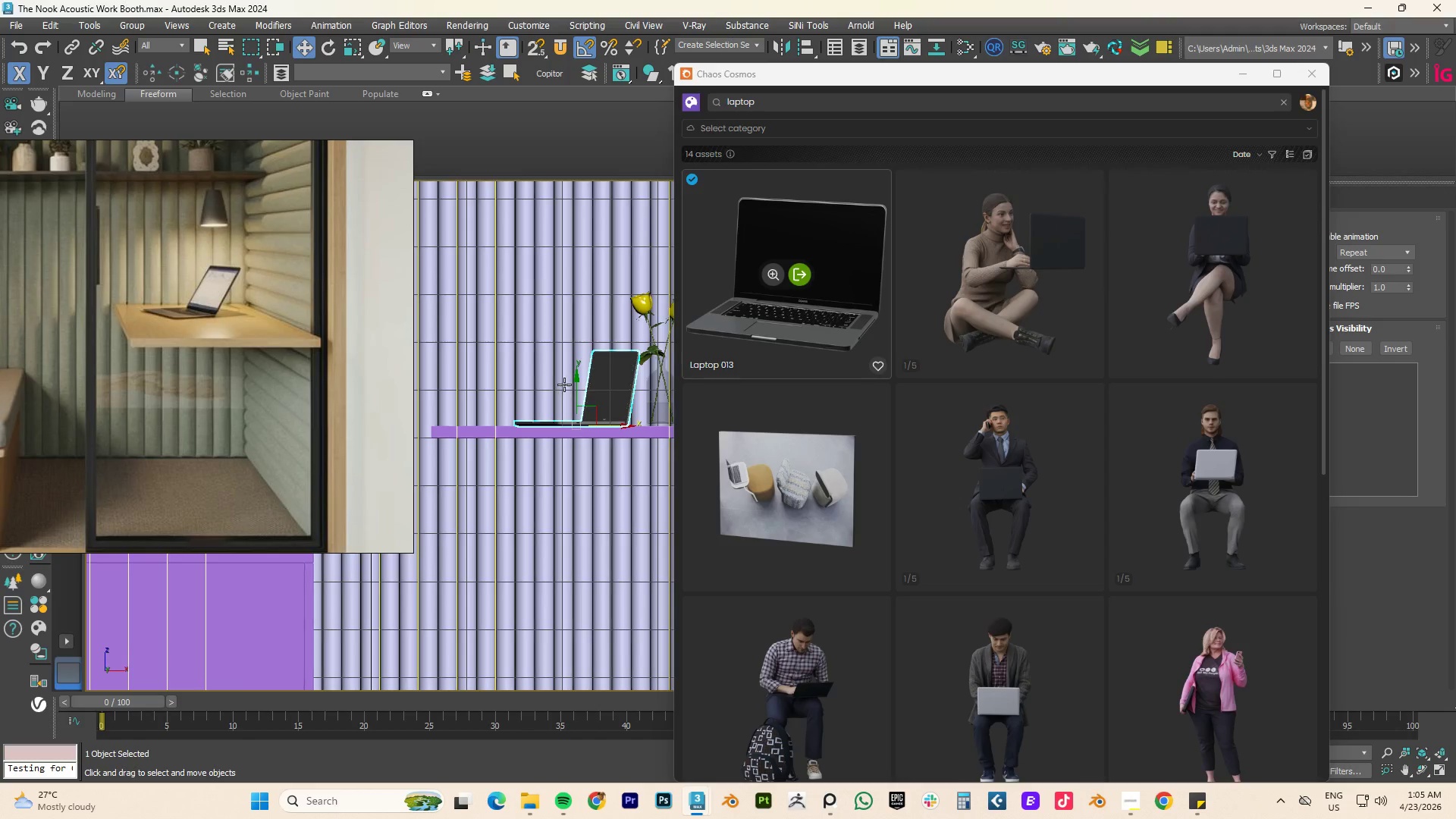 
hold_key(key=AltLeft, duration=1.5)
 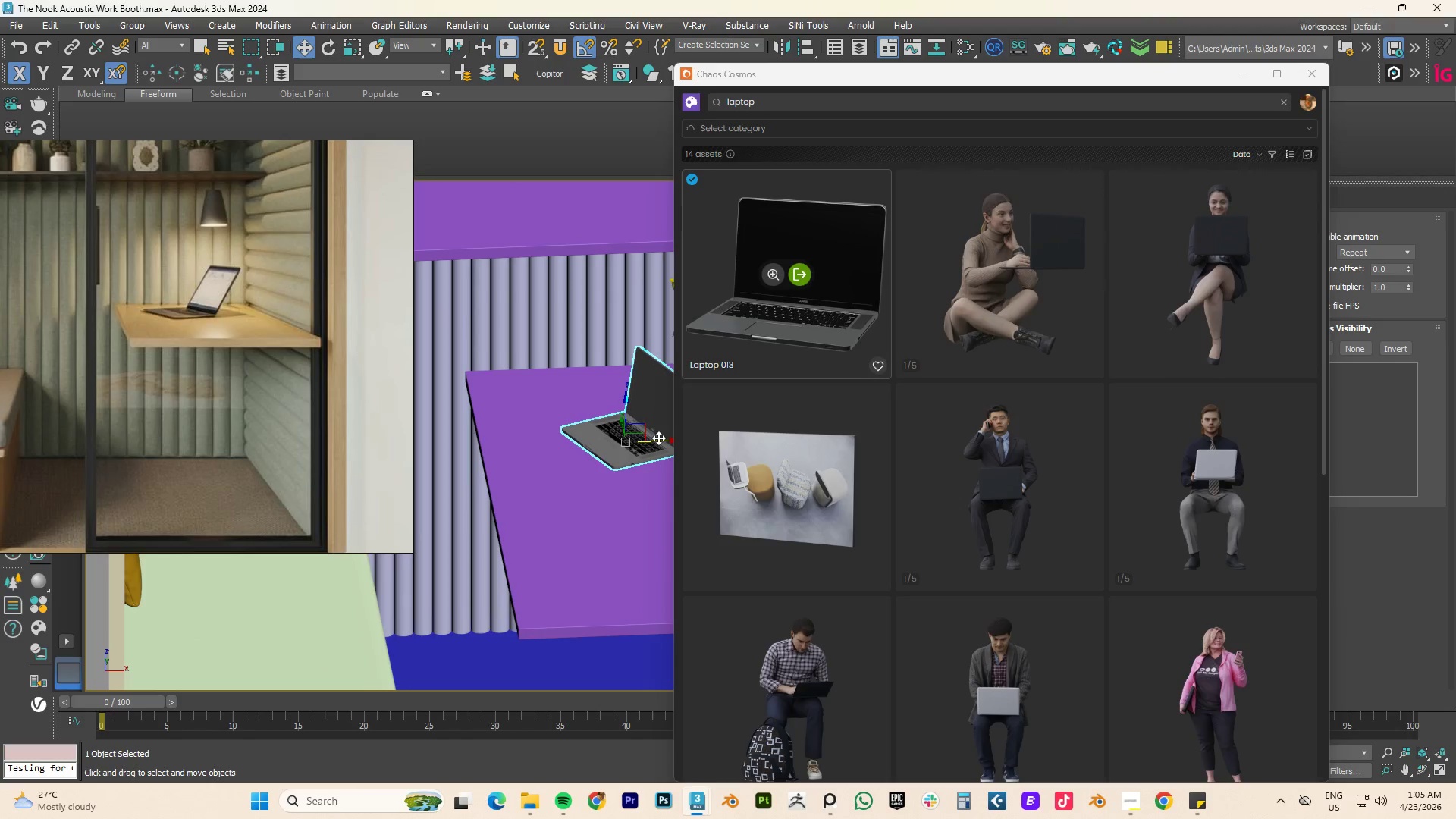 
left_click_drag(start_coordinate=[659, 441], to_coordinate=[611, 441])
 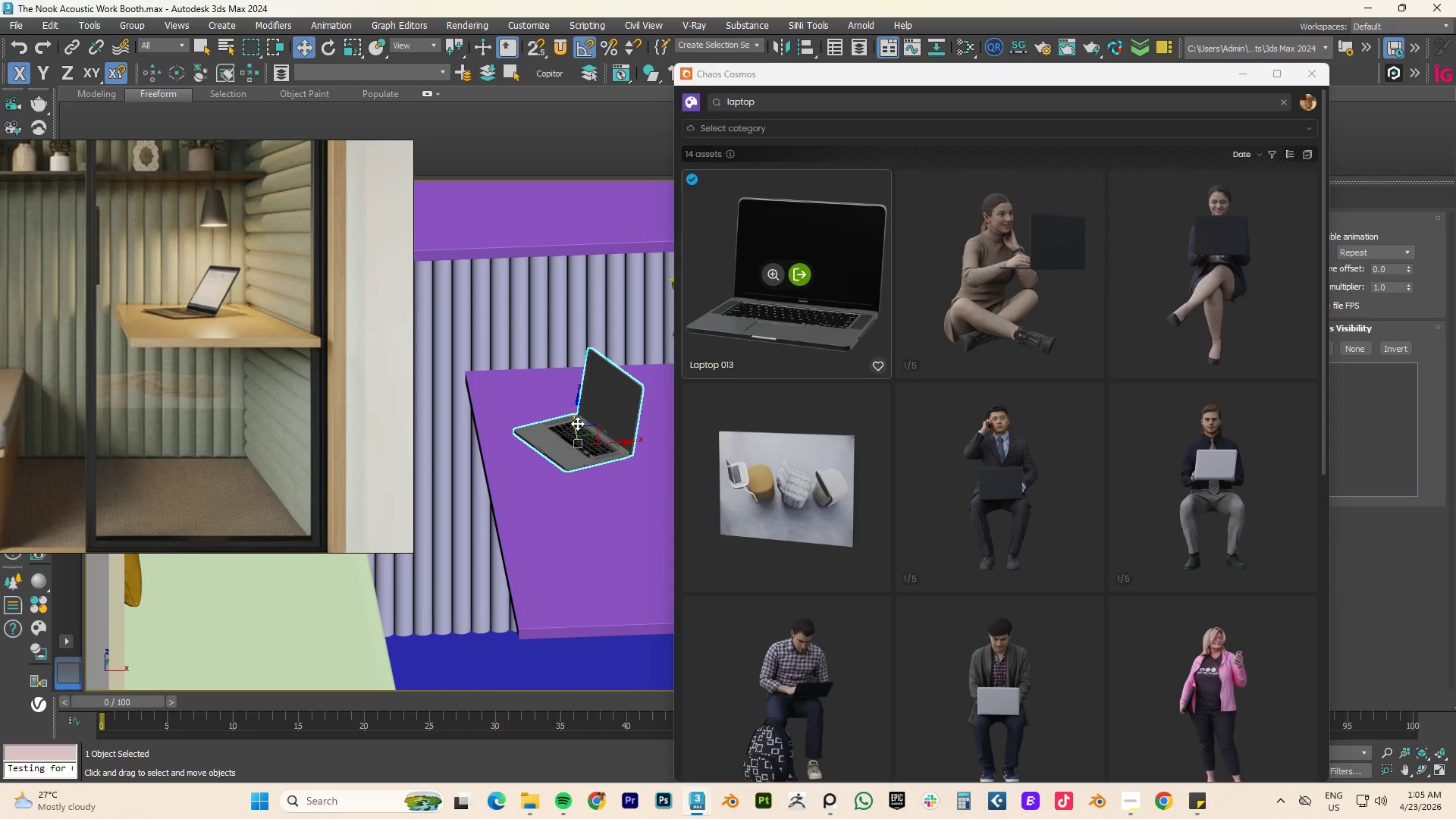 
left_click_drag(start_coordinate=[576, 424], to_coordinate=[579, 409])
 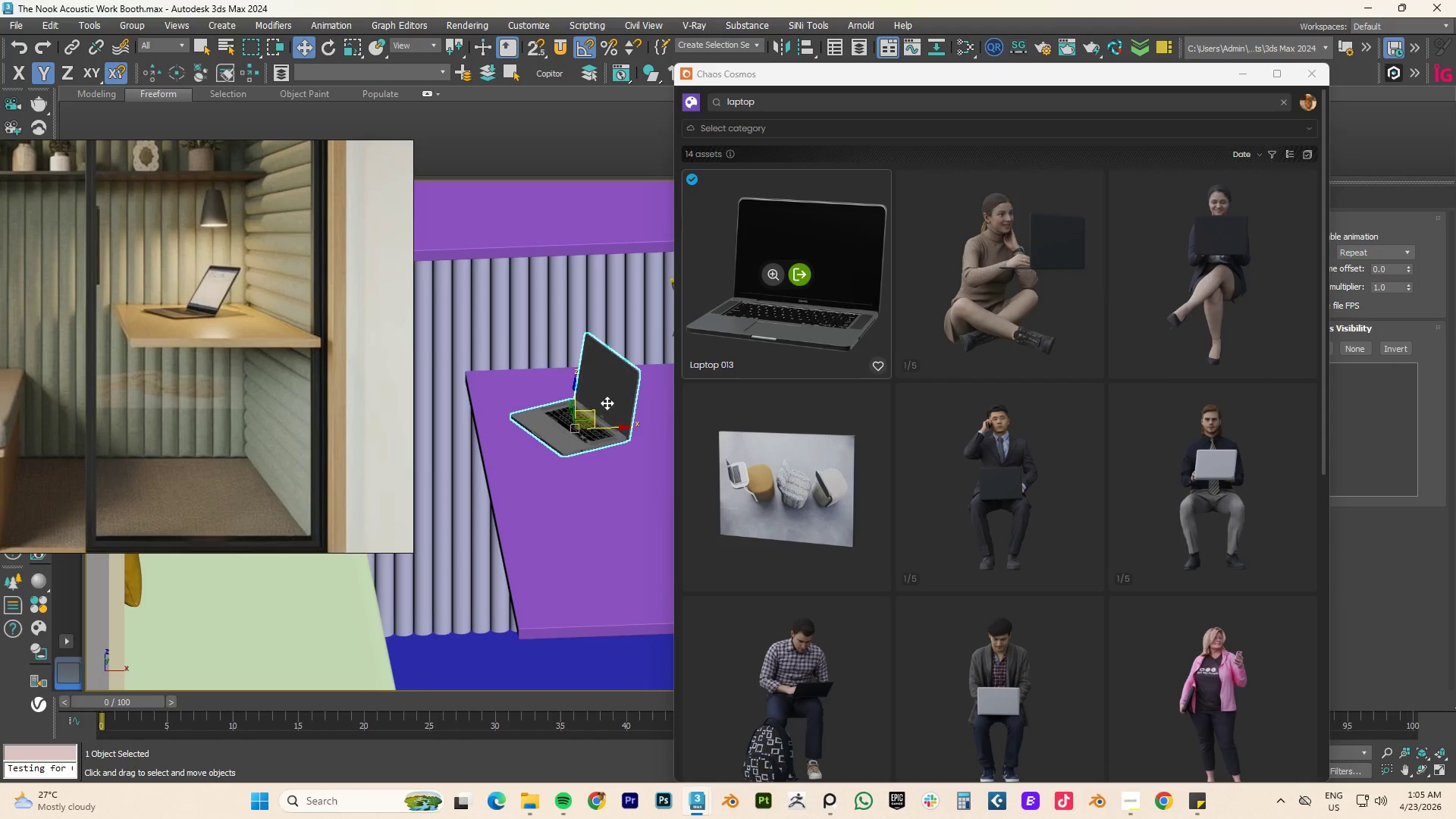 
hold_key(key=AltLeft, duration=1.17)
 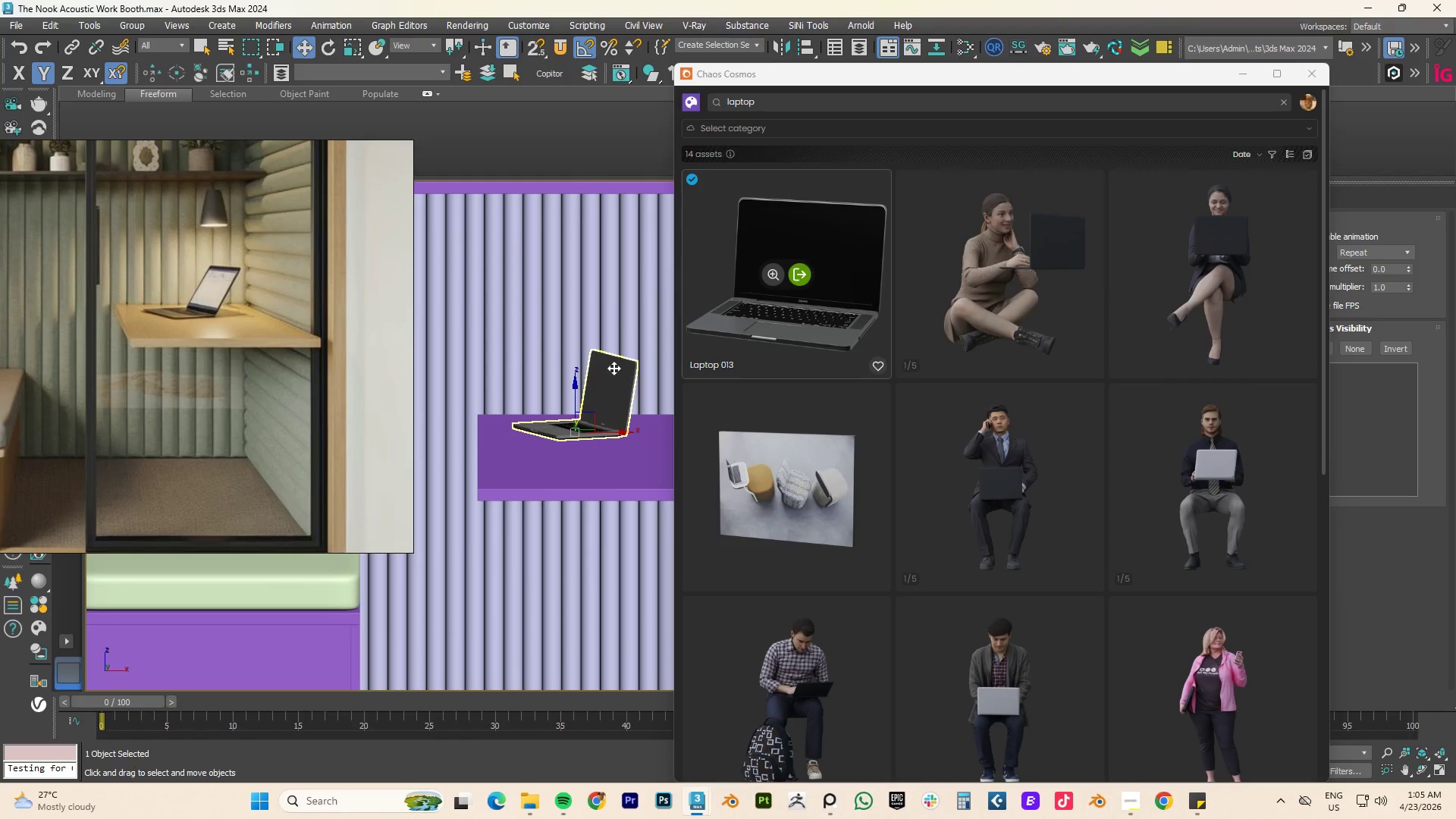 
type(fz)
 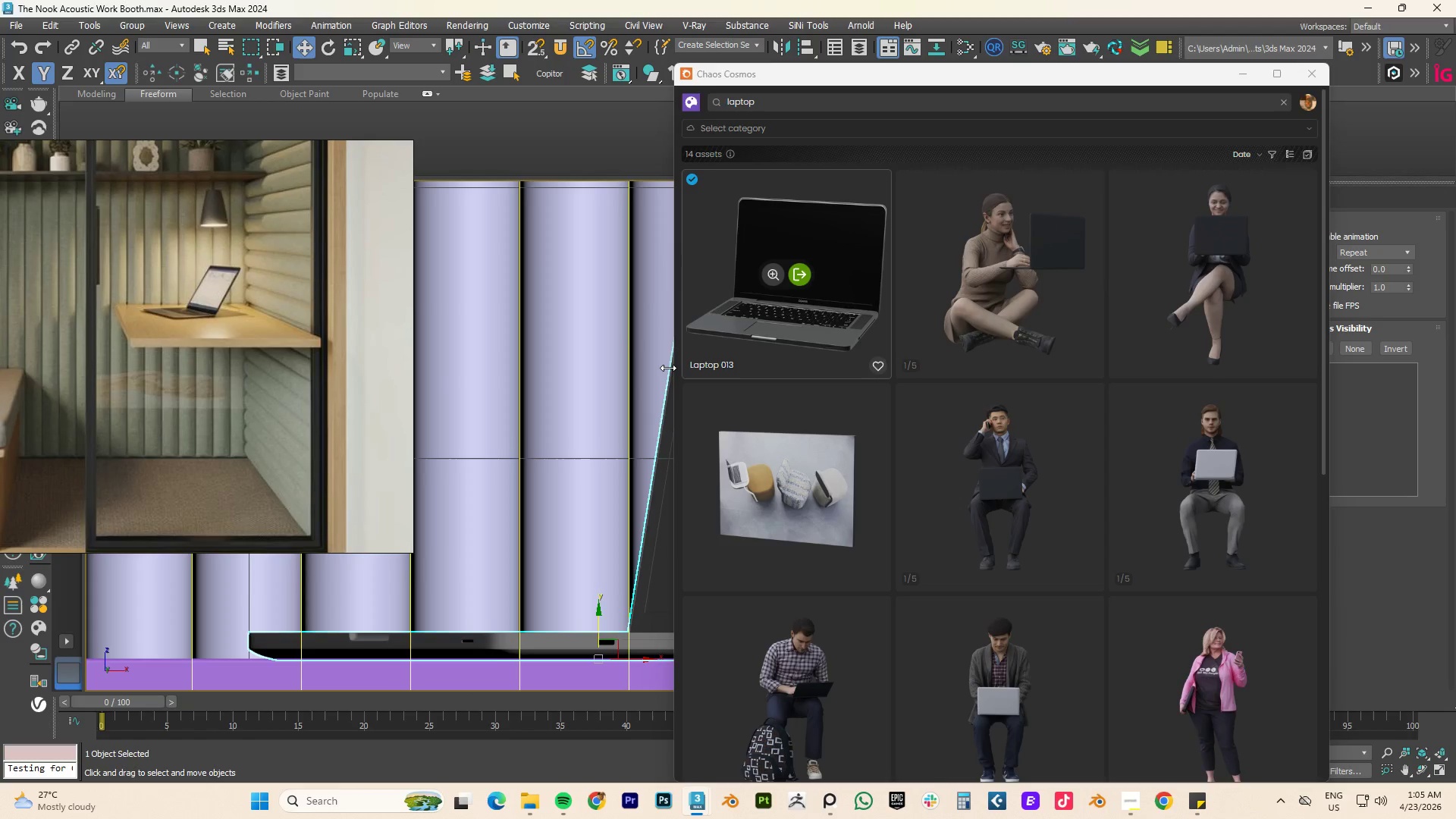 
key(F3)
 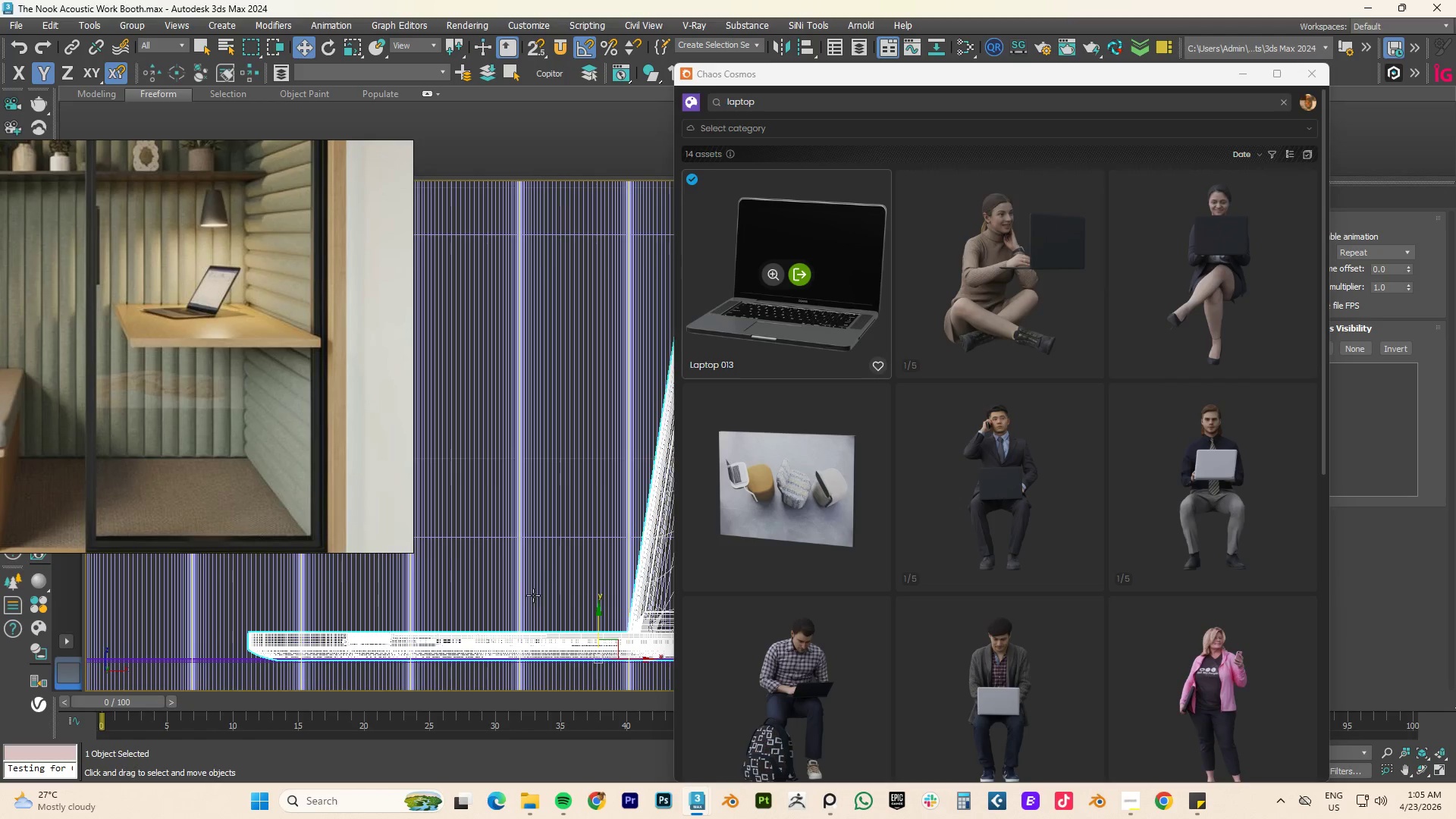 
scroll: coordinate [531, 609], scroll_direction: down, amount: 3.0
 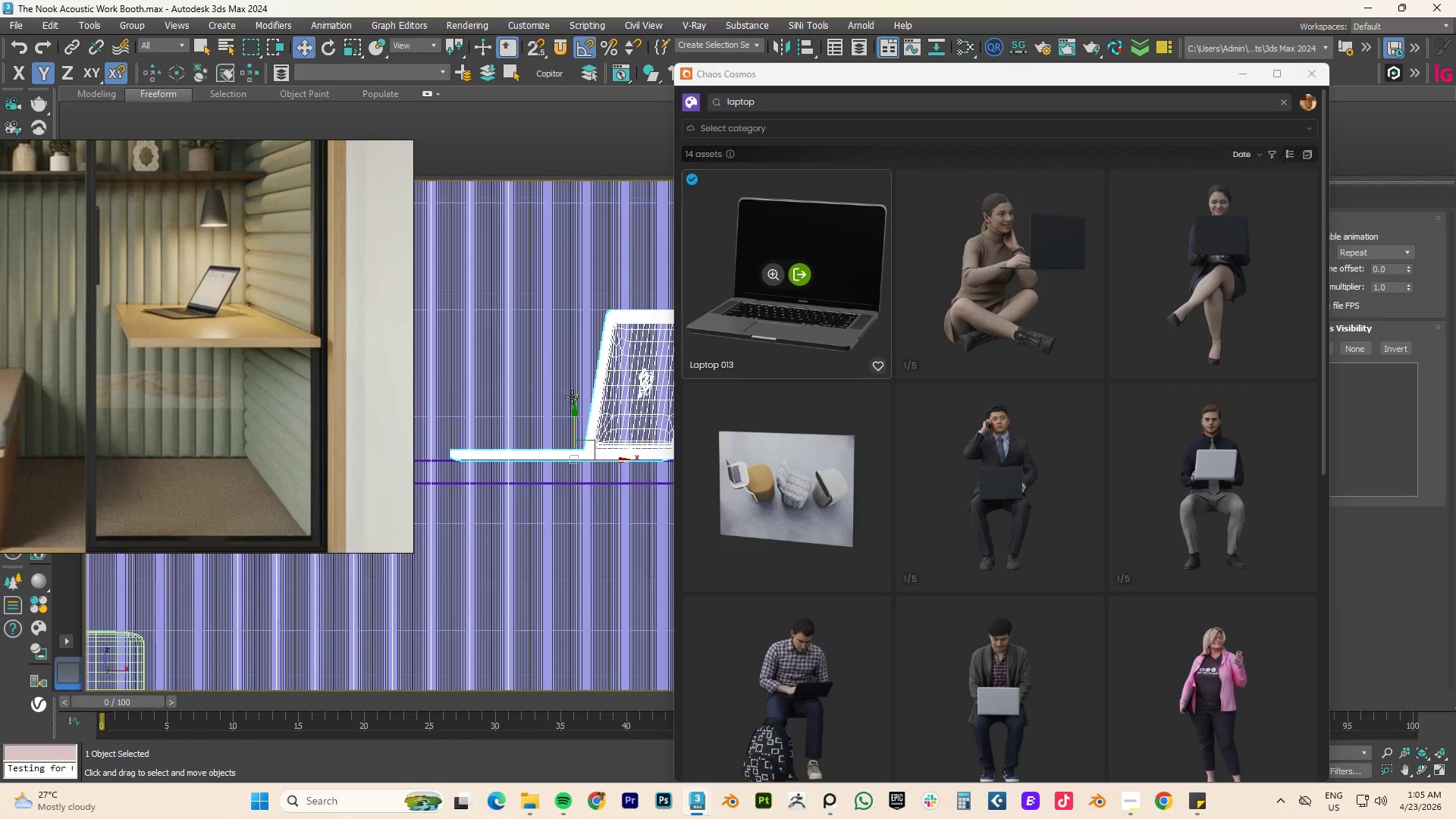 
scroll: coordinate [538, 367], scroll_direction: up, amount: 7.0
 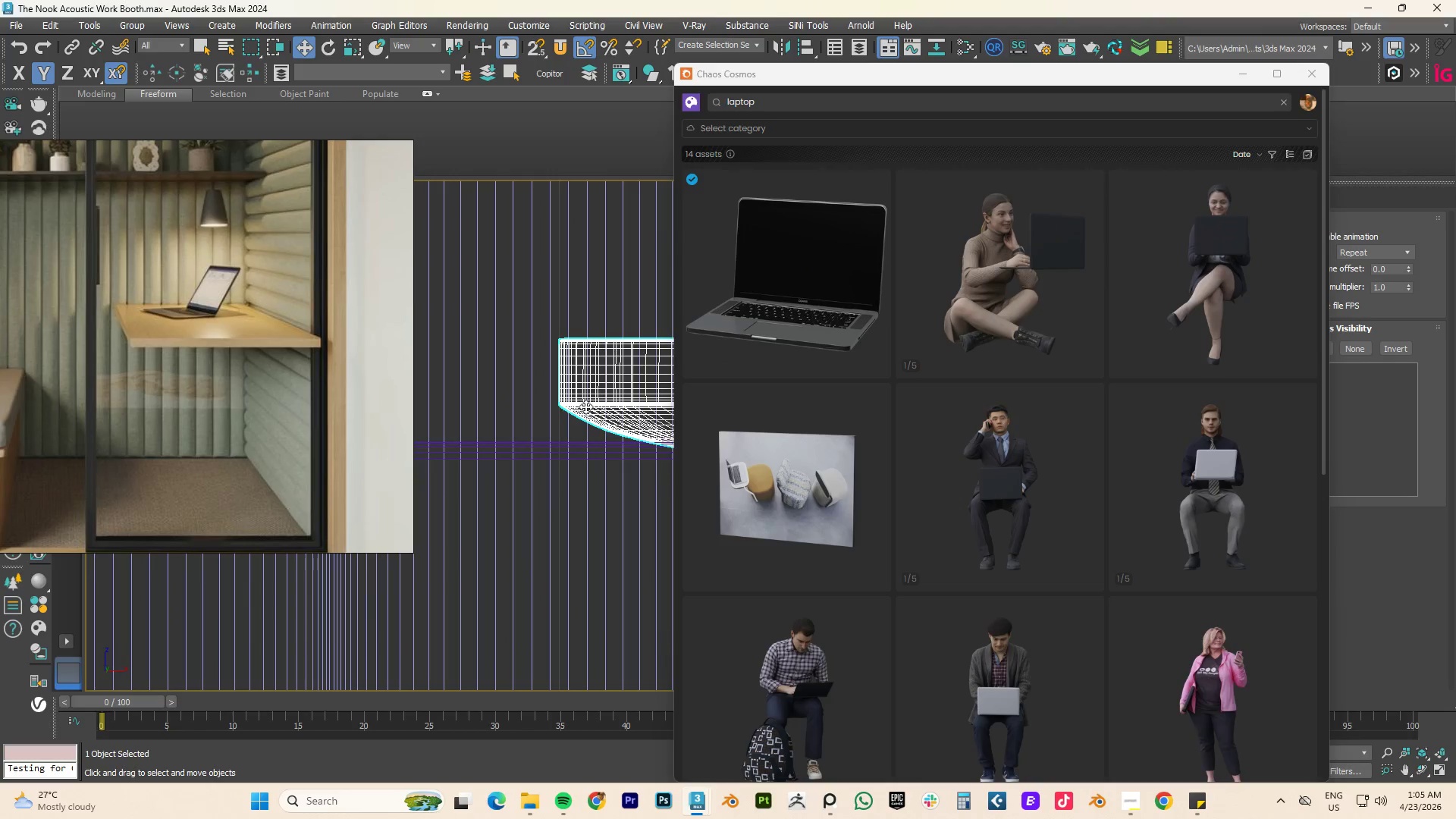 
left_click_drag(start_coordinate=[585, 406], to_coordinate=[585, 401])
 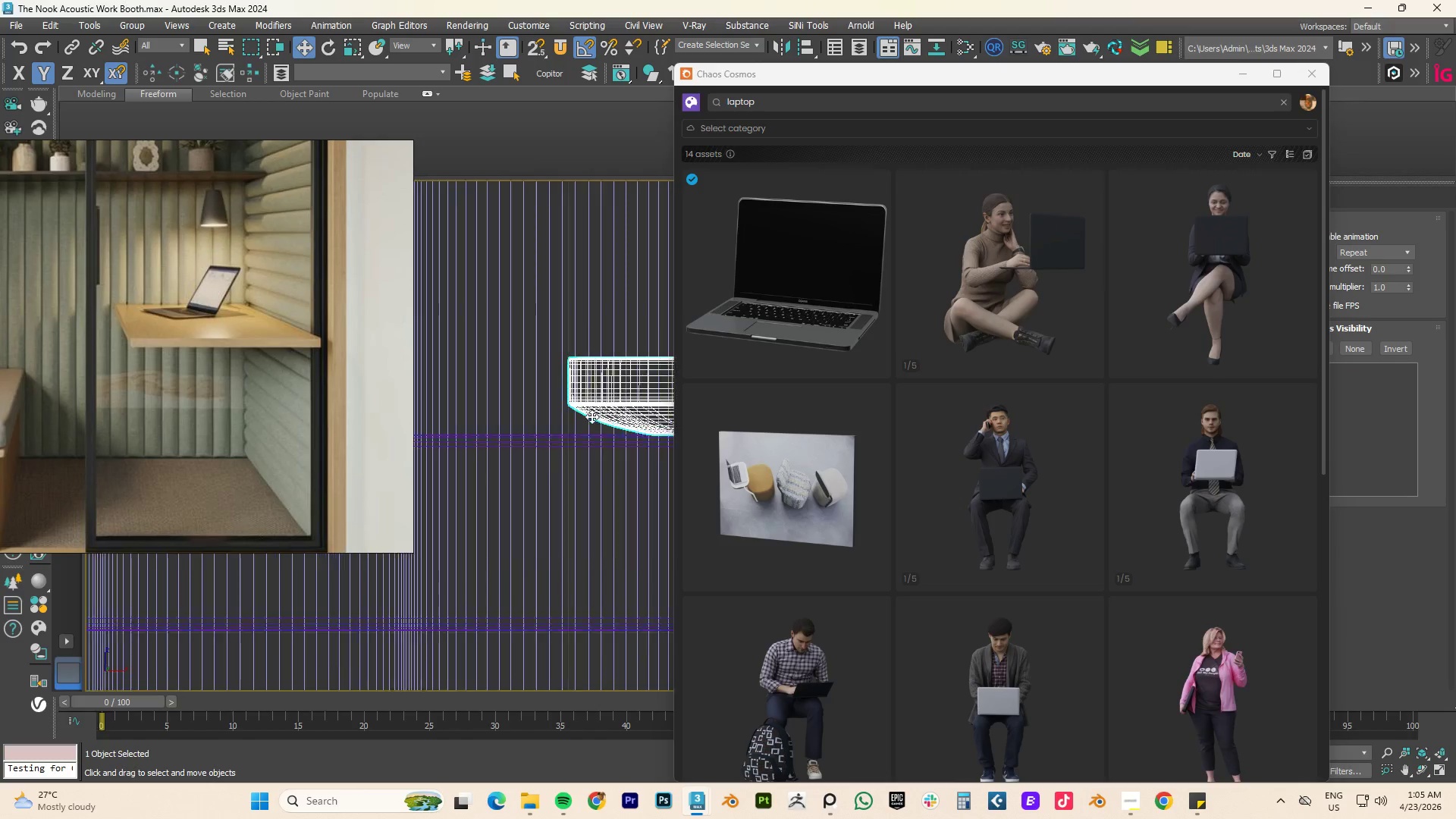 
scroll: coordinate [592, 416], scroll_direction: down, amount: 2.0
 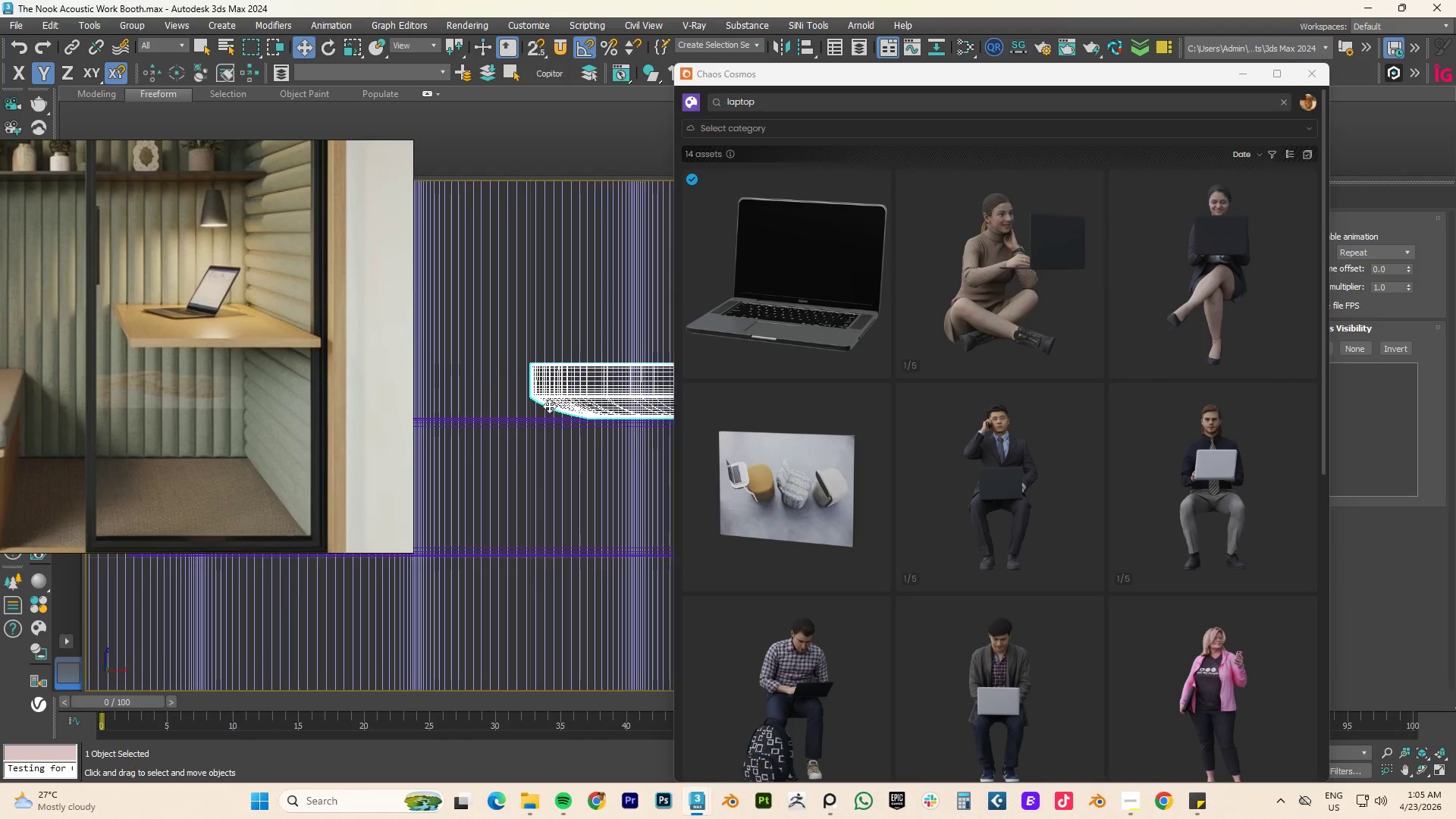 
scroll: coordinate [585, 419], scroll_direction: up, amount: 3.0
 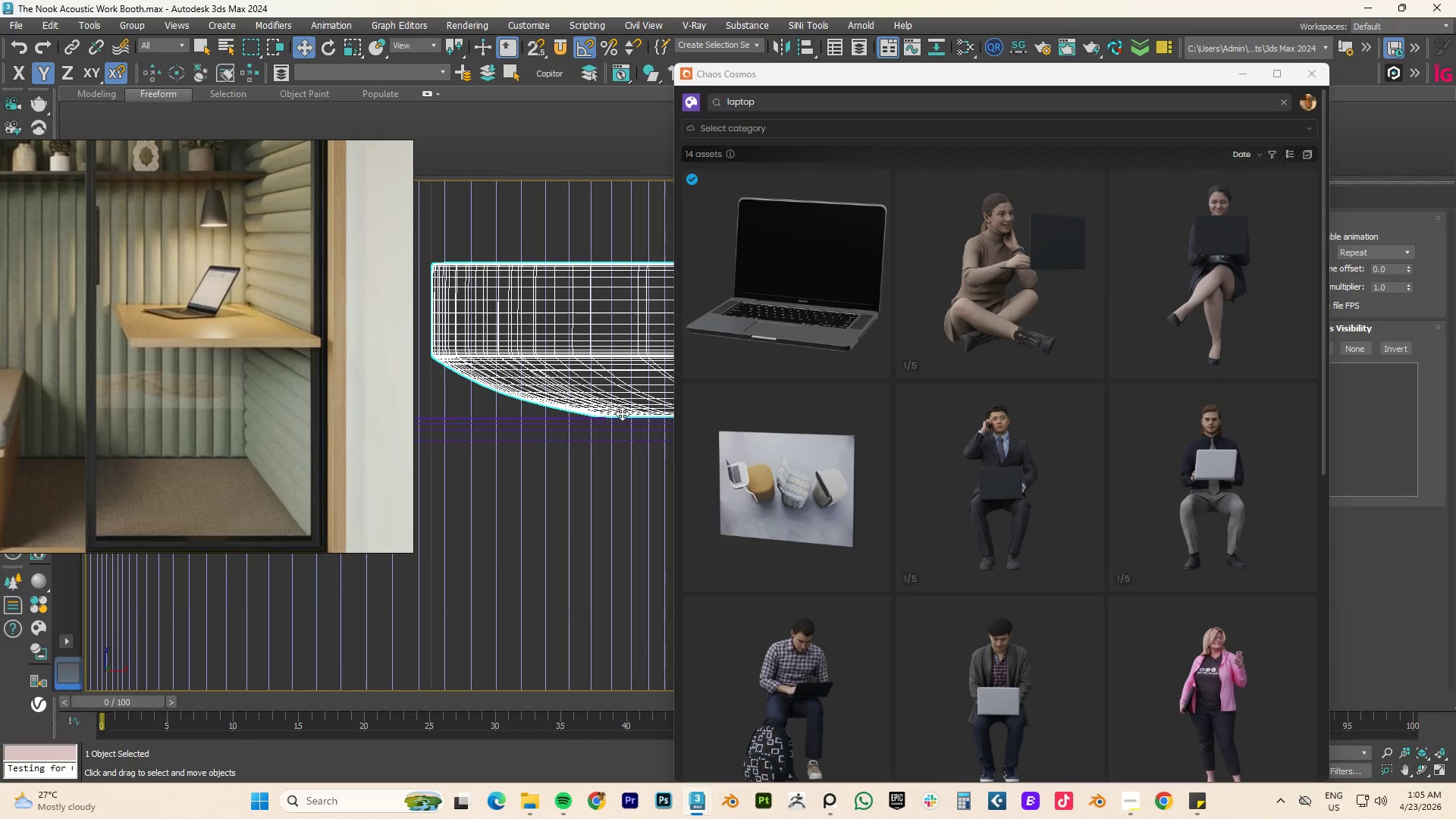 
key(F3)
 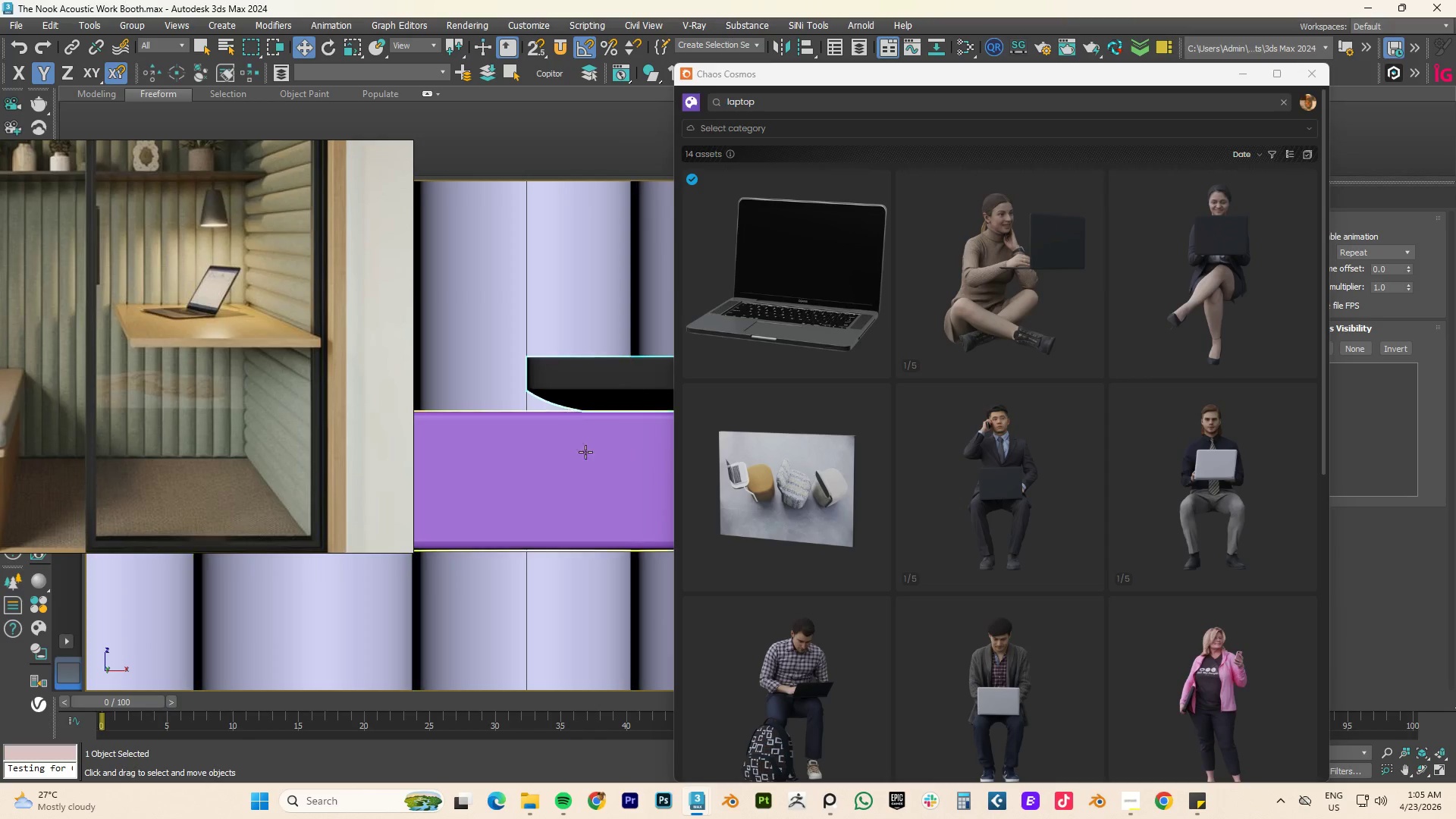 
scroll: coordinate [590, 454], scroll_direction: down, amount: 10.0
 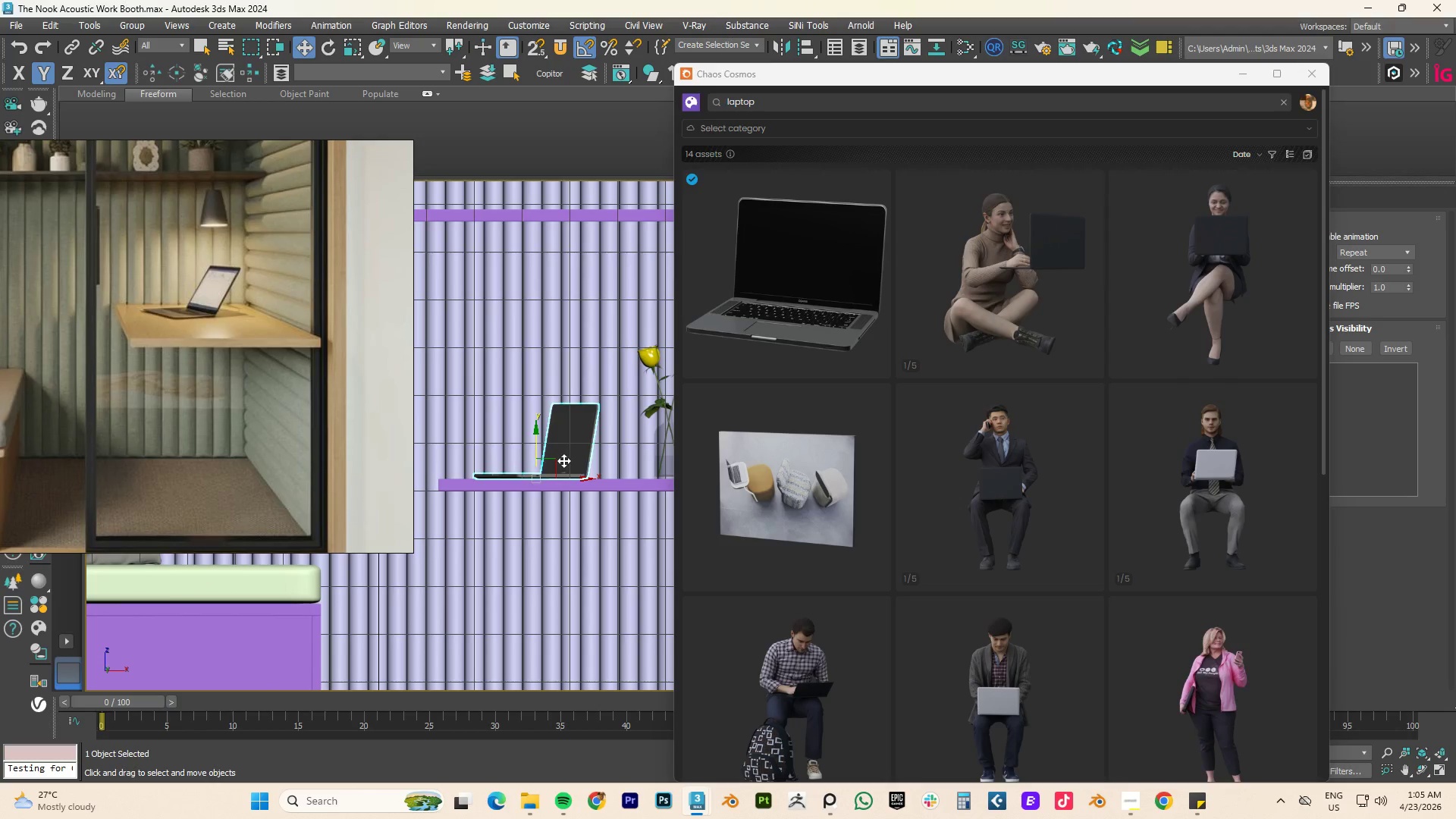 
hold_key(key=AltLeft, duration=1.36)
 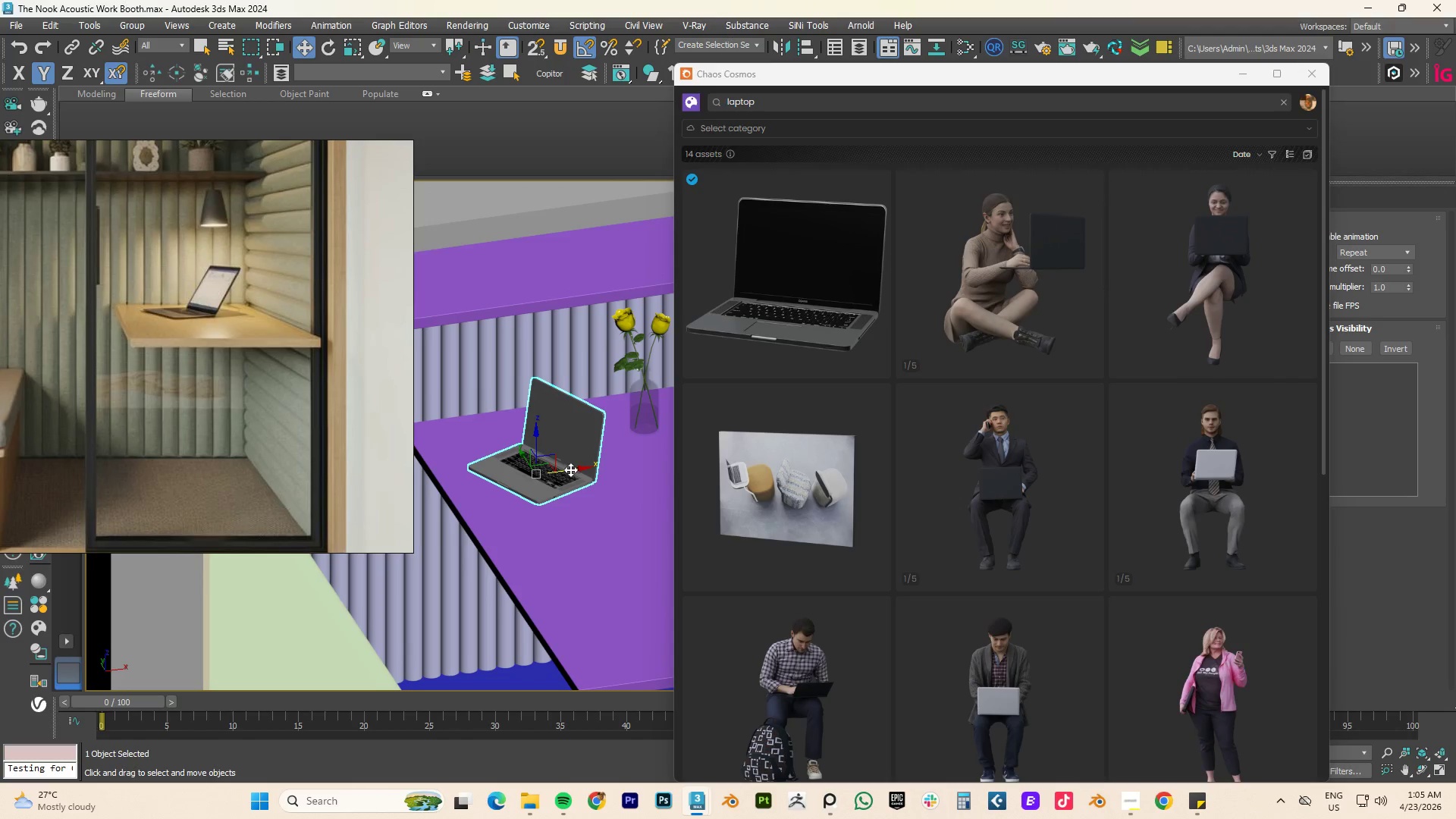 
left_click_drag(start_coordinate=[570, 469], to_coordinate=[574, 469])
 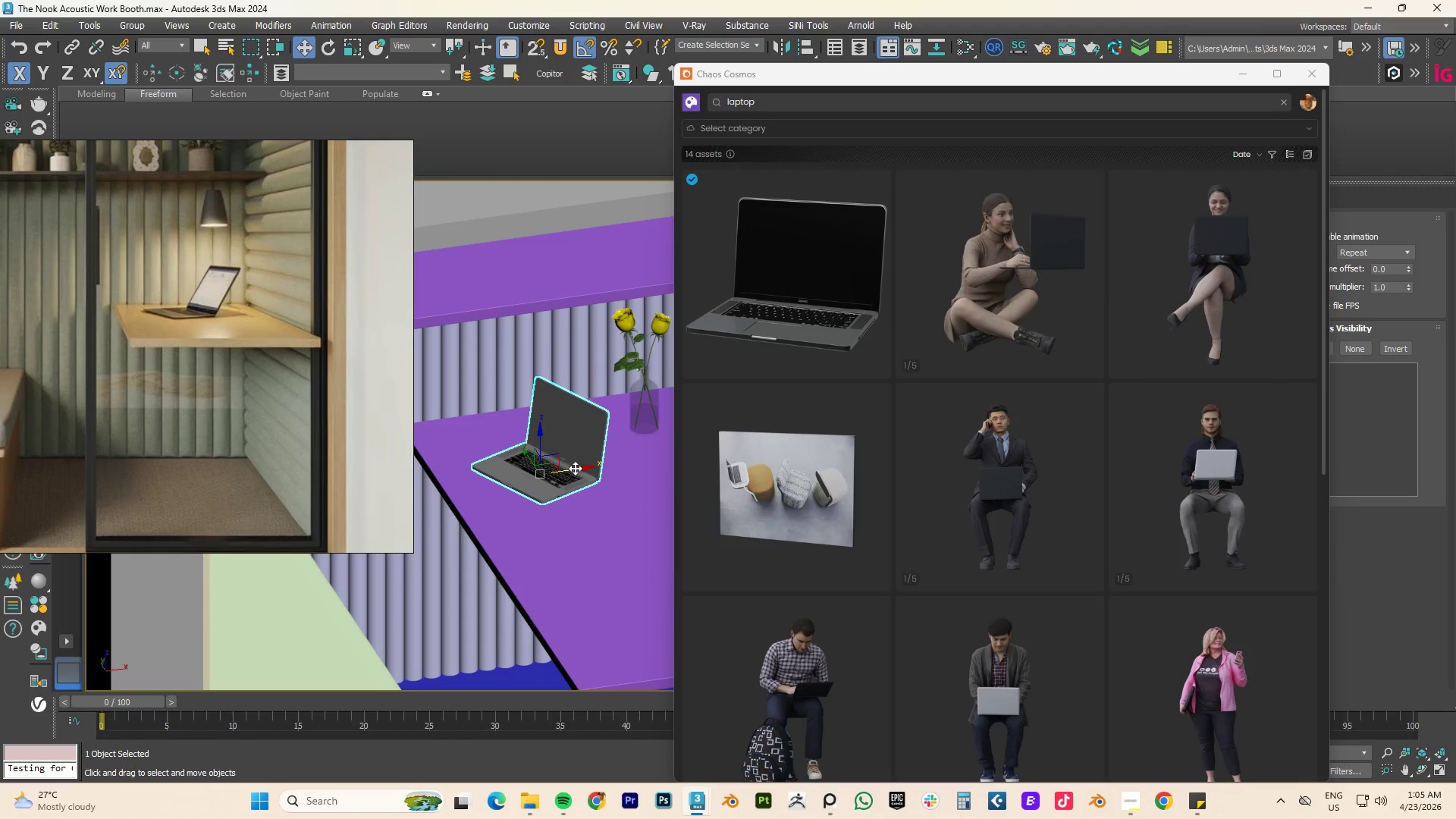 
key(F3)
 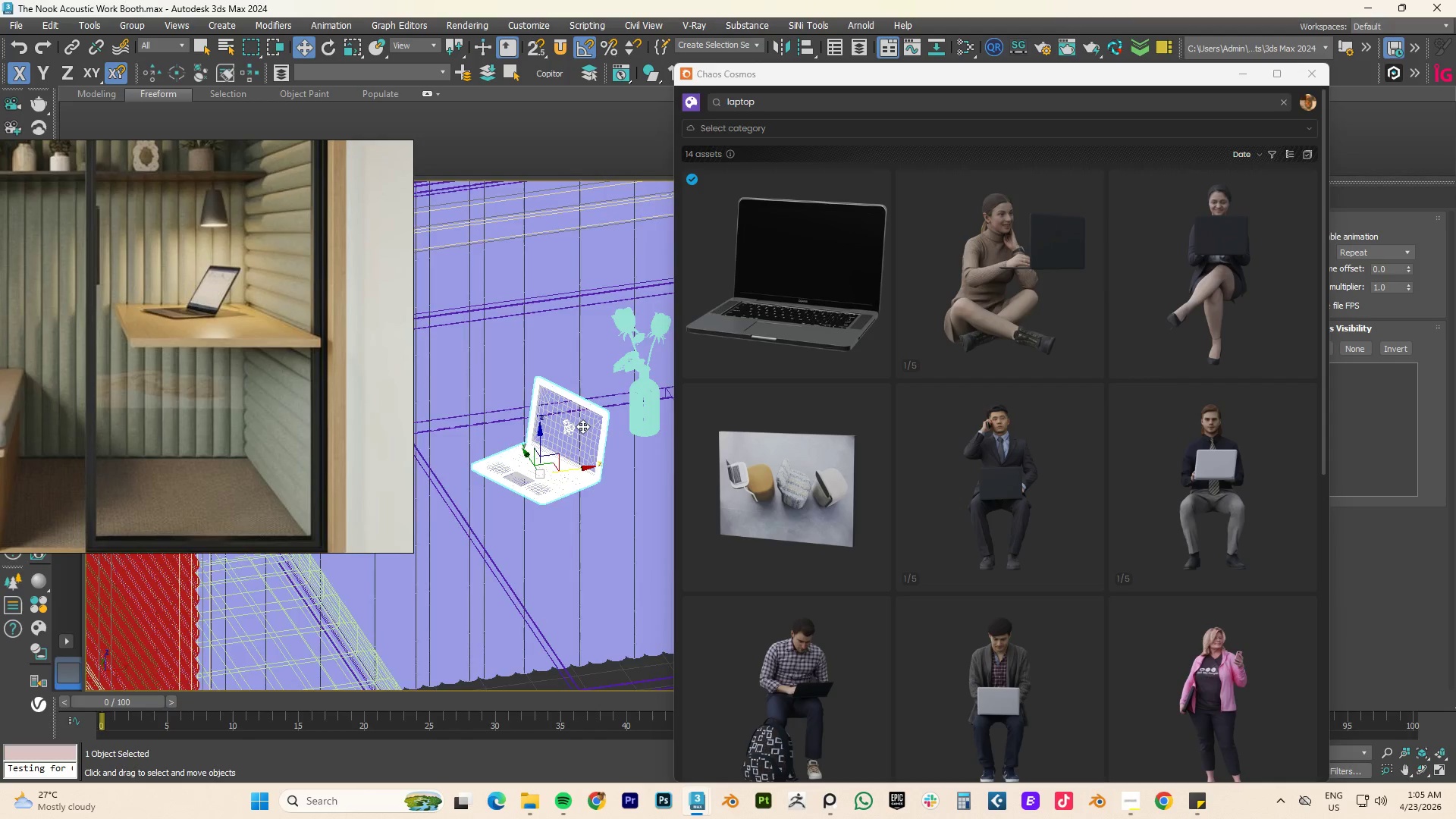 
key(F3)
 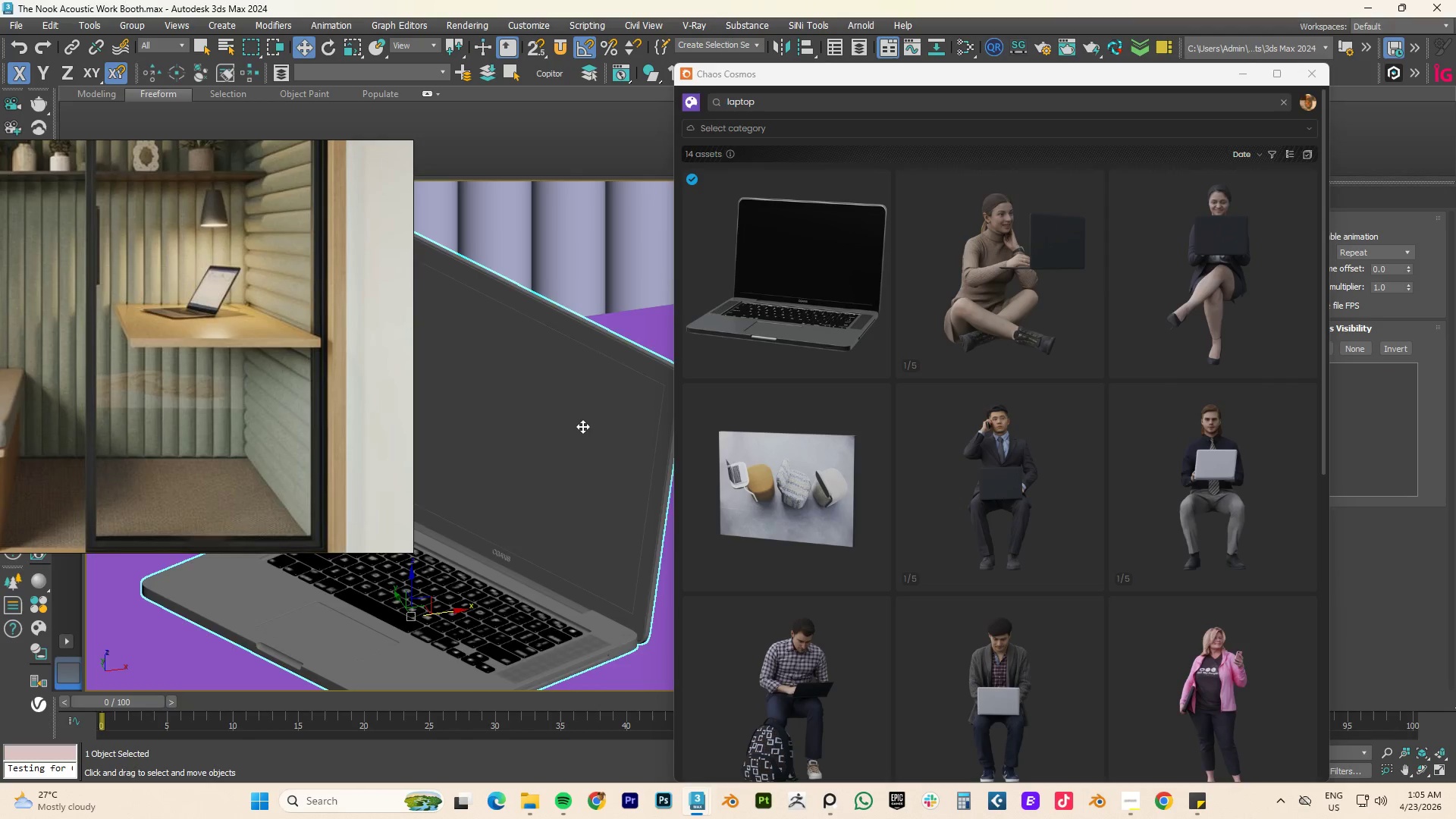 
scroll: coordinate [582, 426], scroll_direction: up, amount: 4.0
 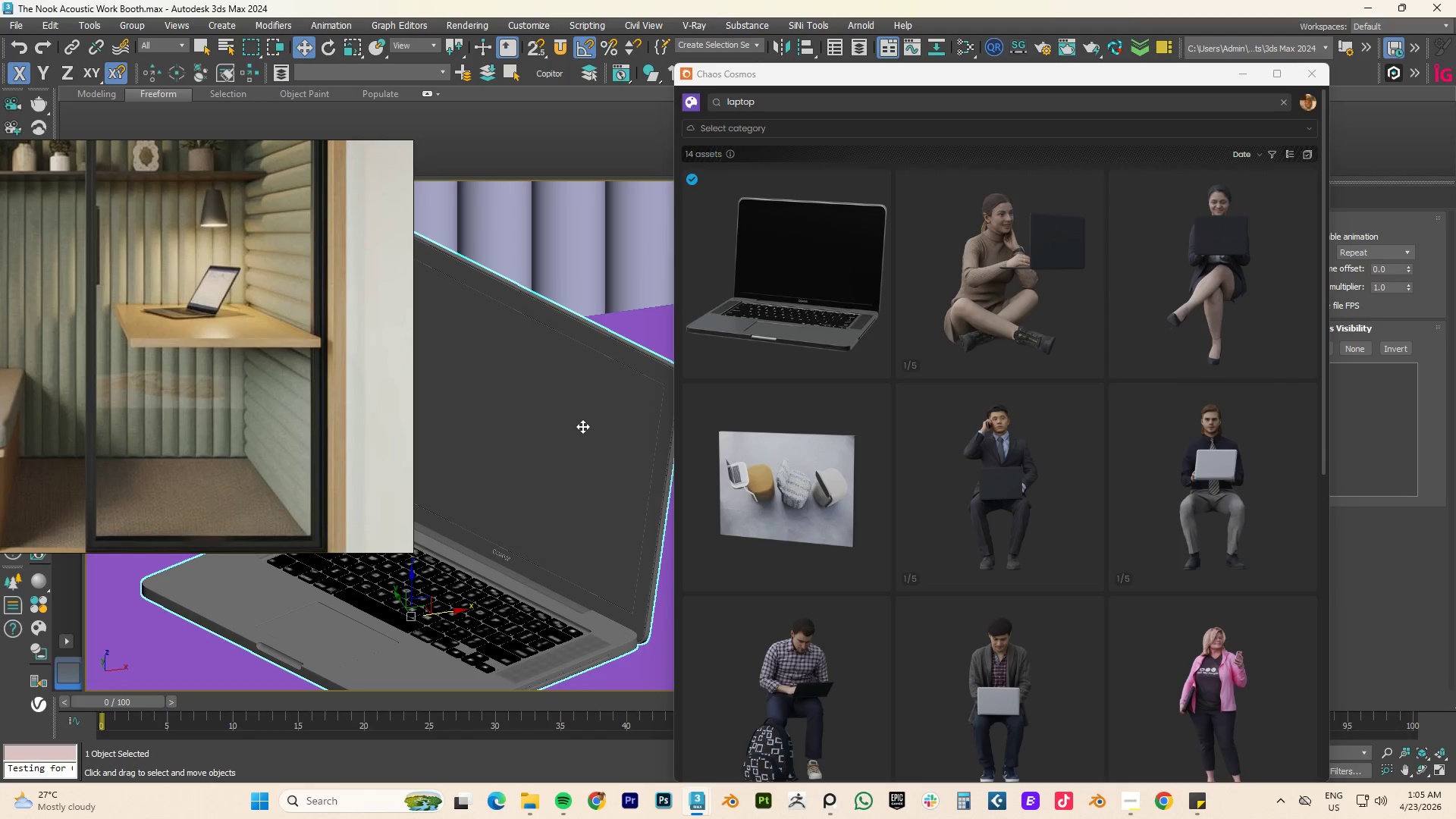 
key(F4)
 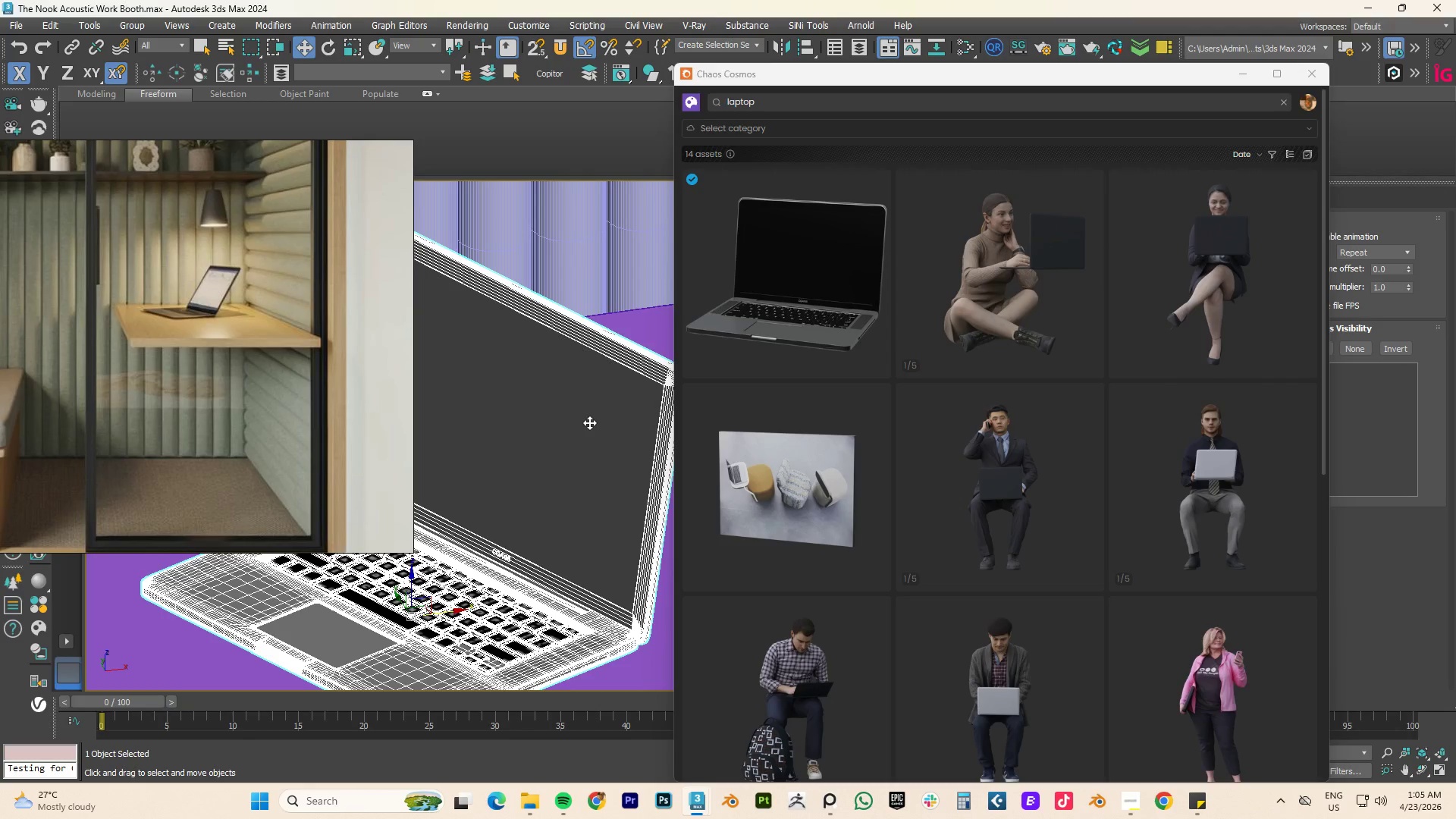 
key(F4)
 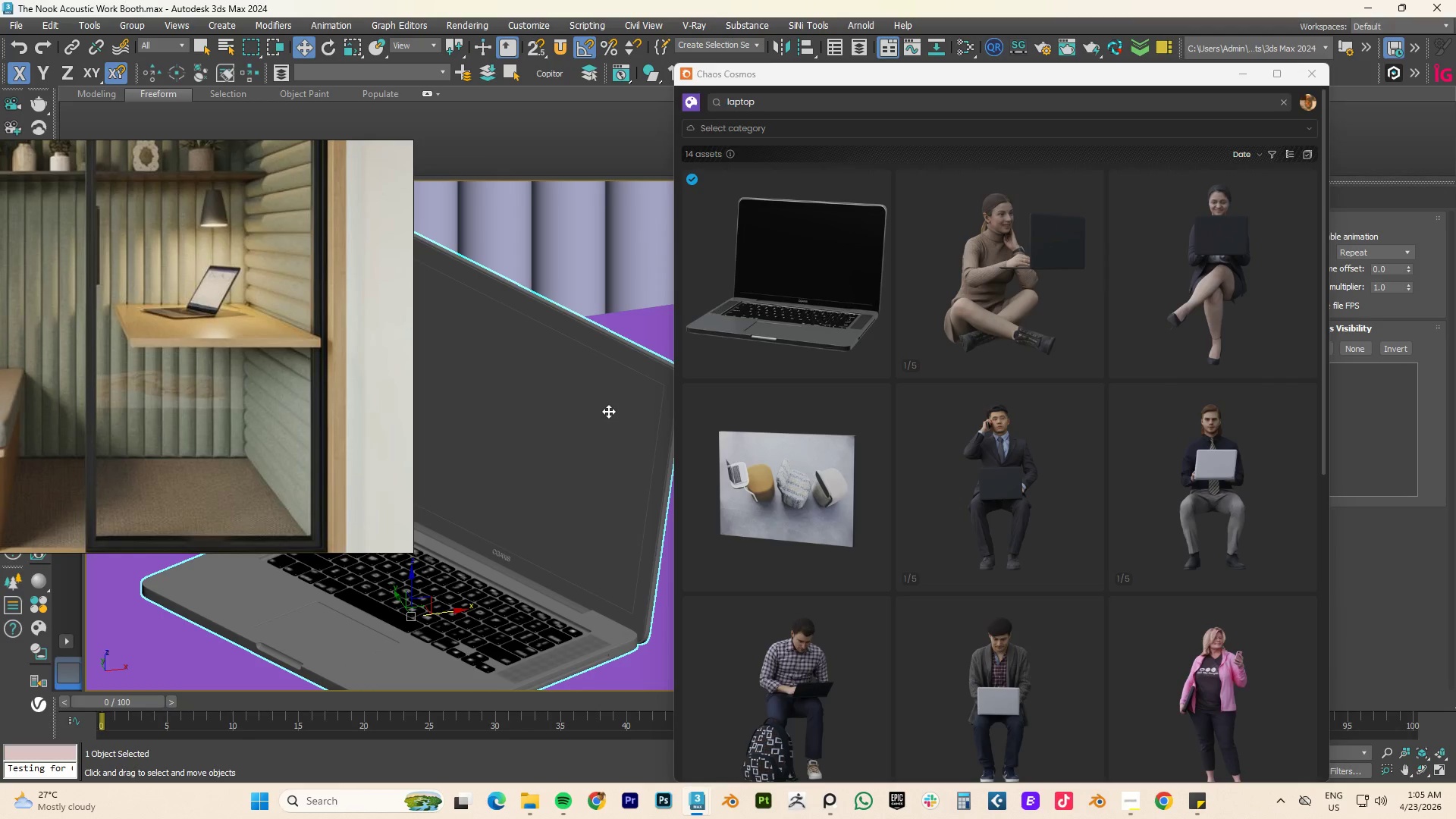 
scroll: coordinate [600, 406], scroll_direction: down, amount: 9.0
 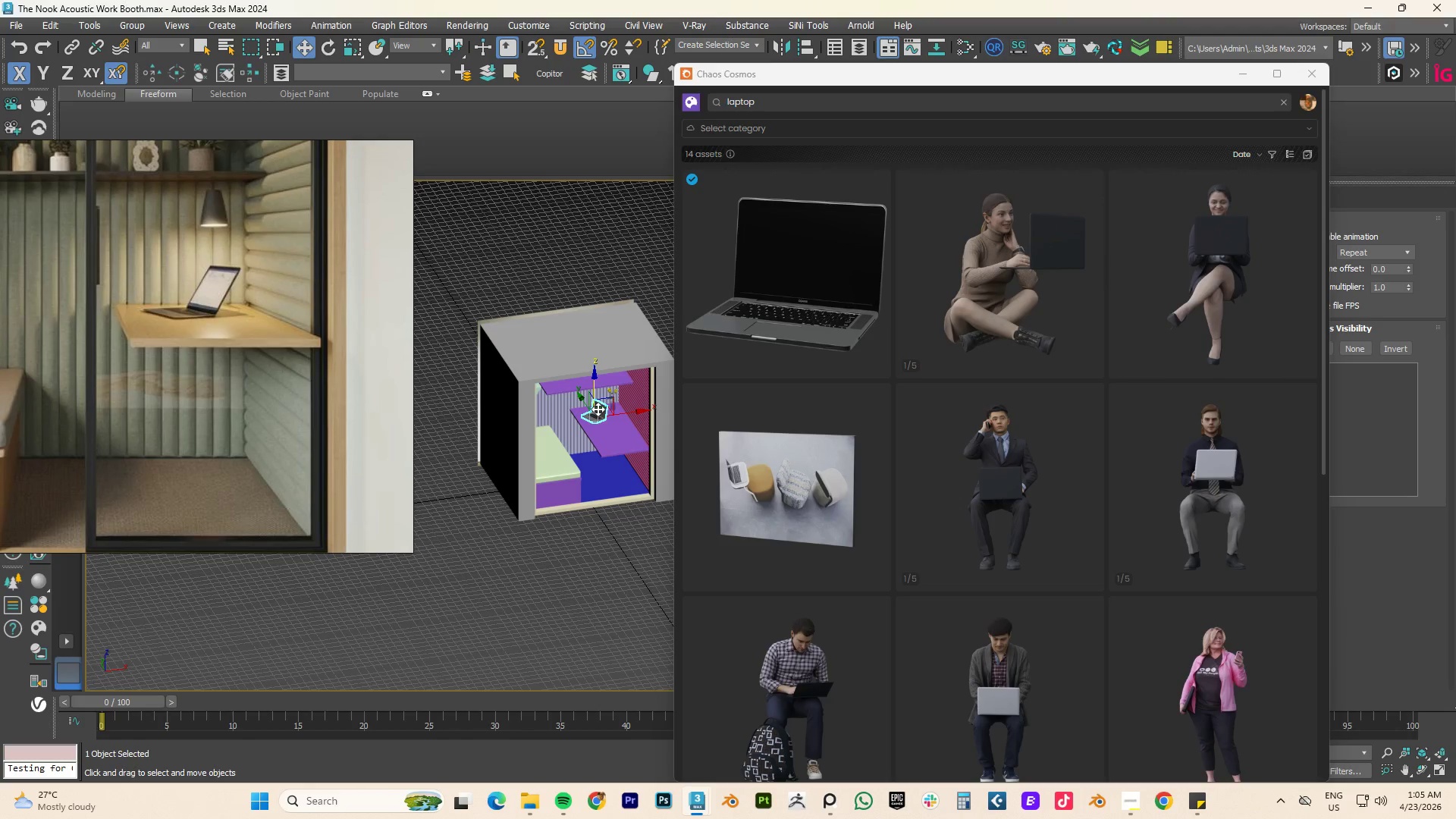 
mouse_move([670, 350])
 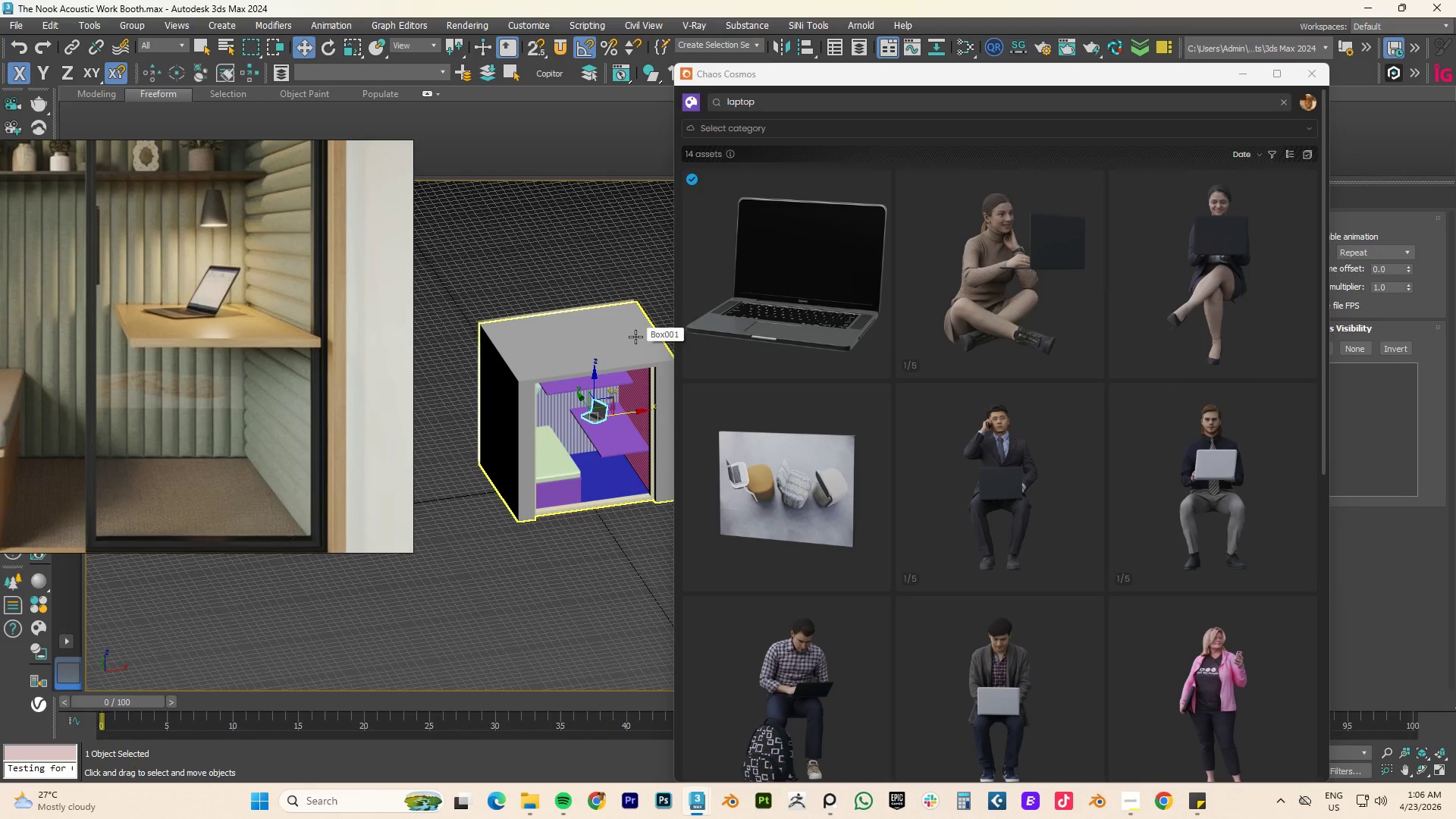 
type(fz)
 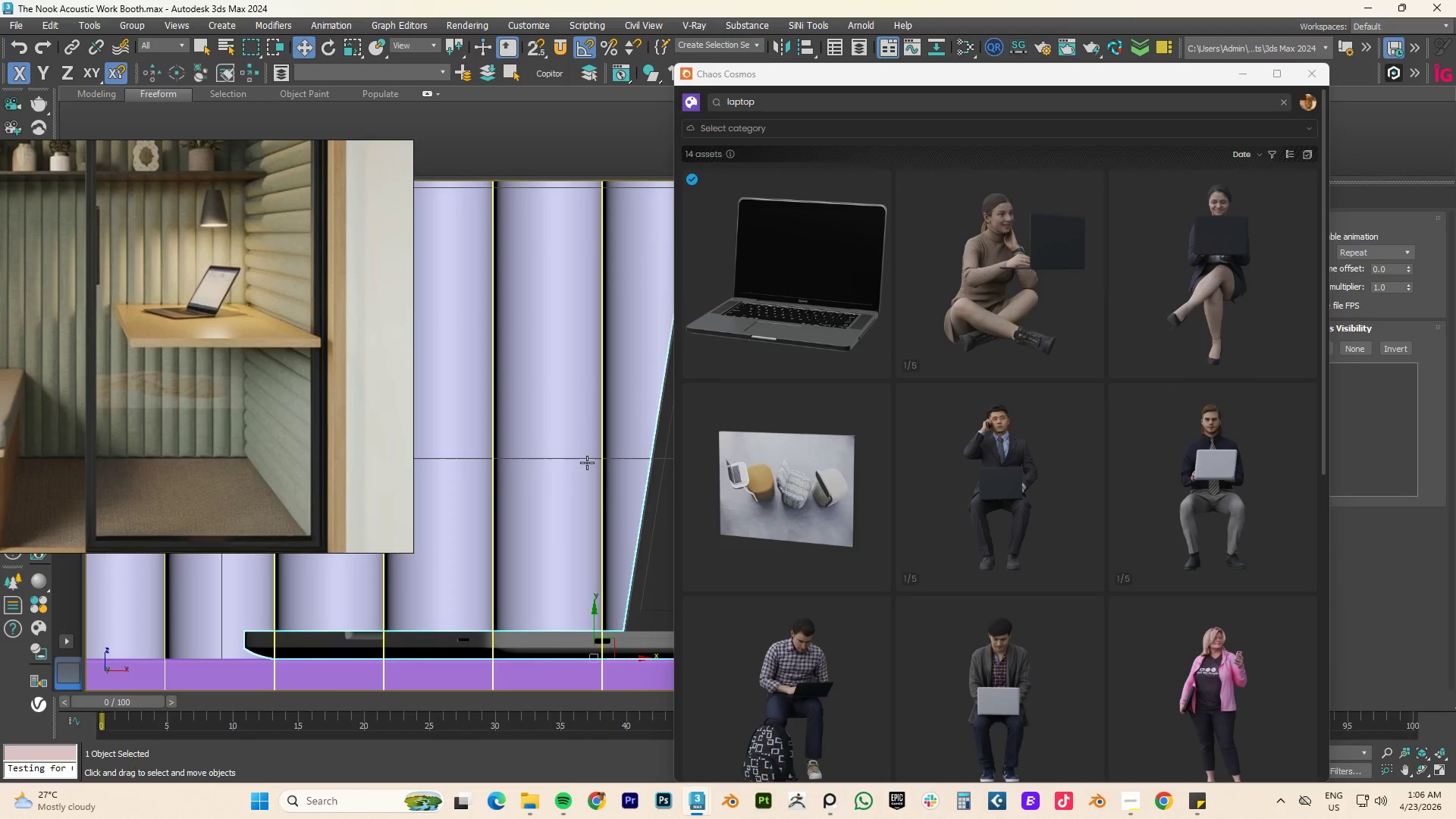 
scroll: coordinate [576, 519], scroll_direction: down, amount: 9.0
 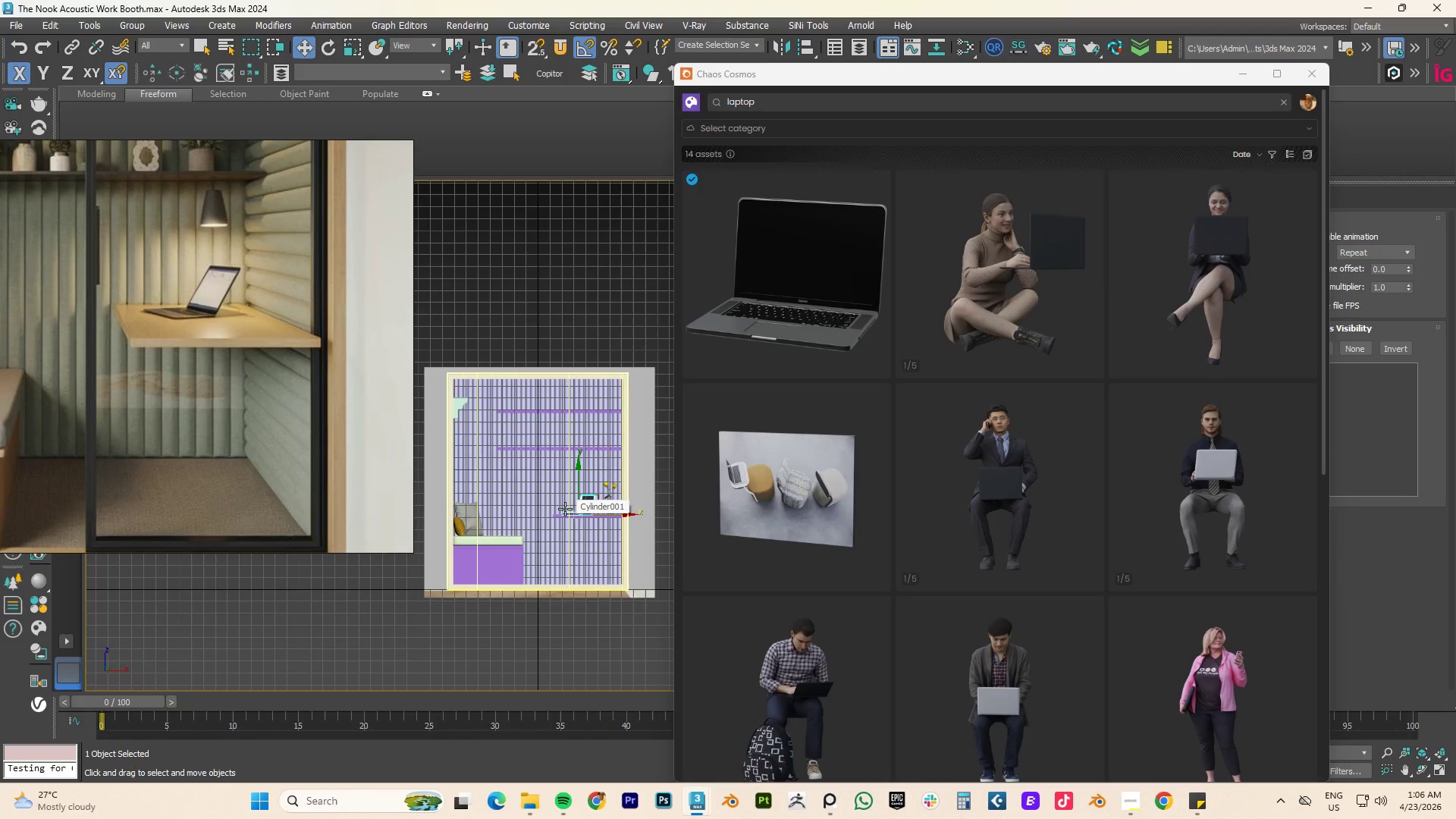 
wait(9.31)
 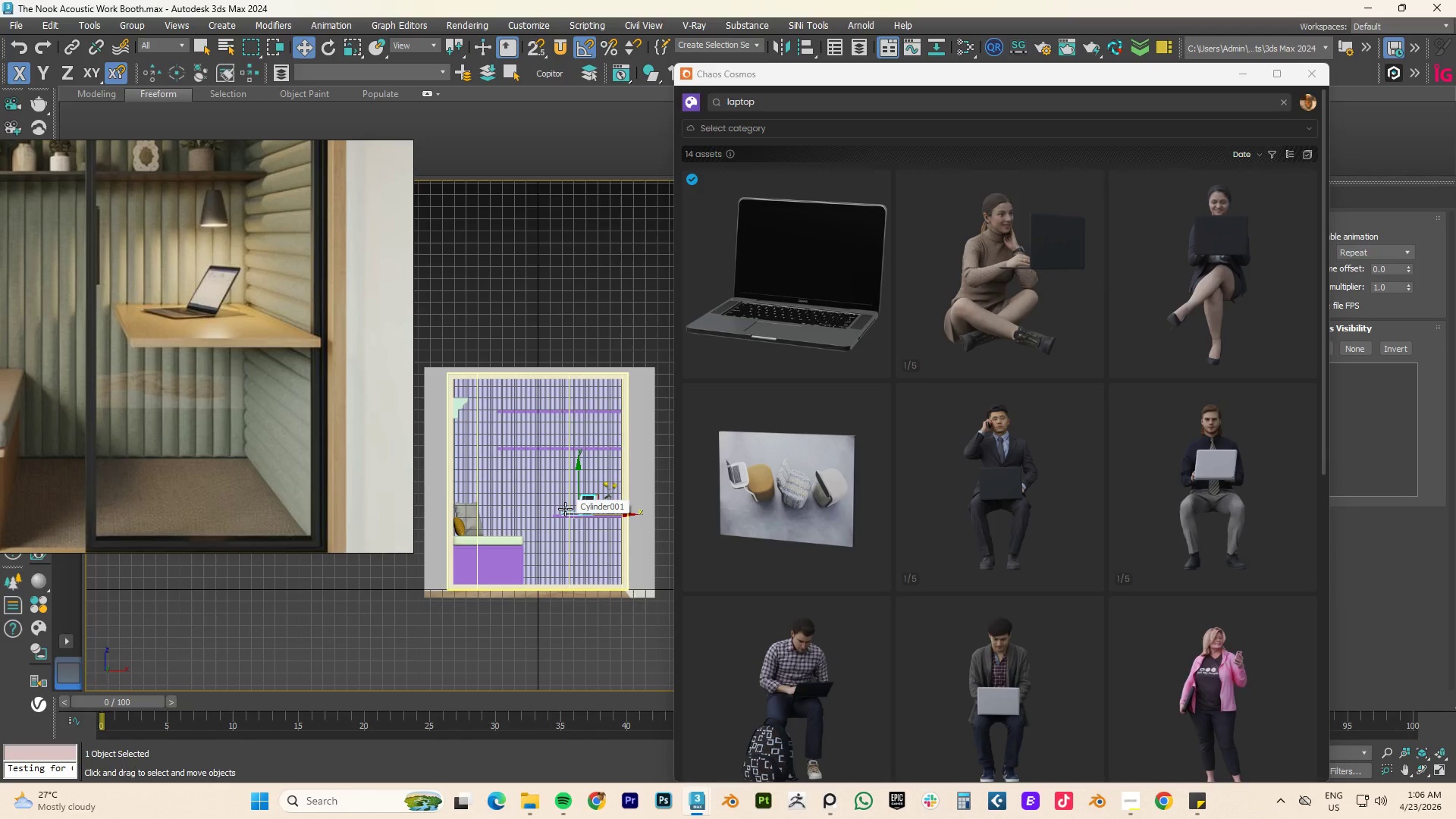 
key(F3)
 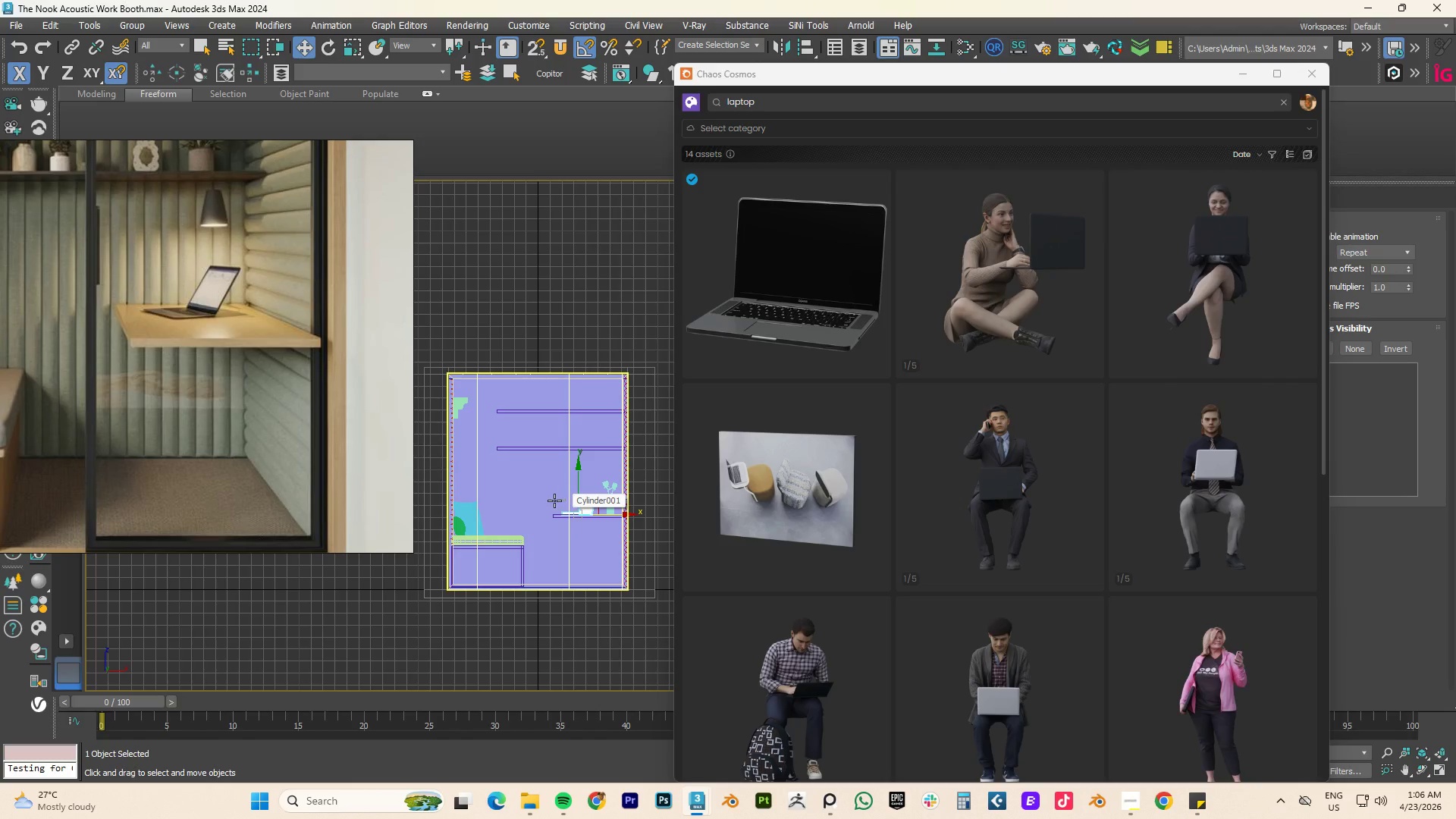 
type([F3][F3][F3]tz)
 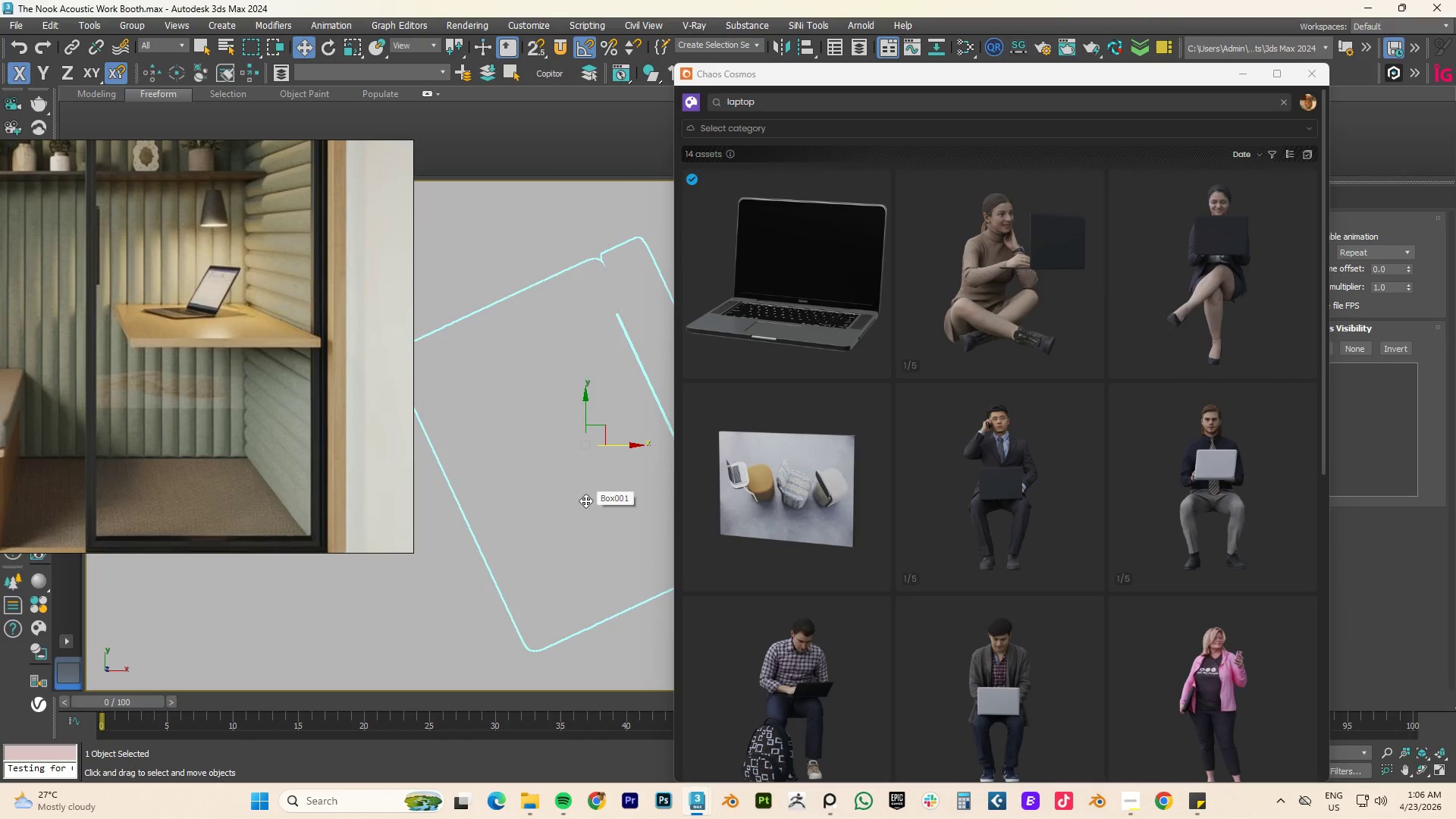 
scroll: coordinate [584, 500], scroll_direction: down, amount: 2.0
 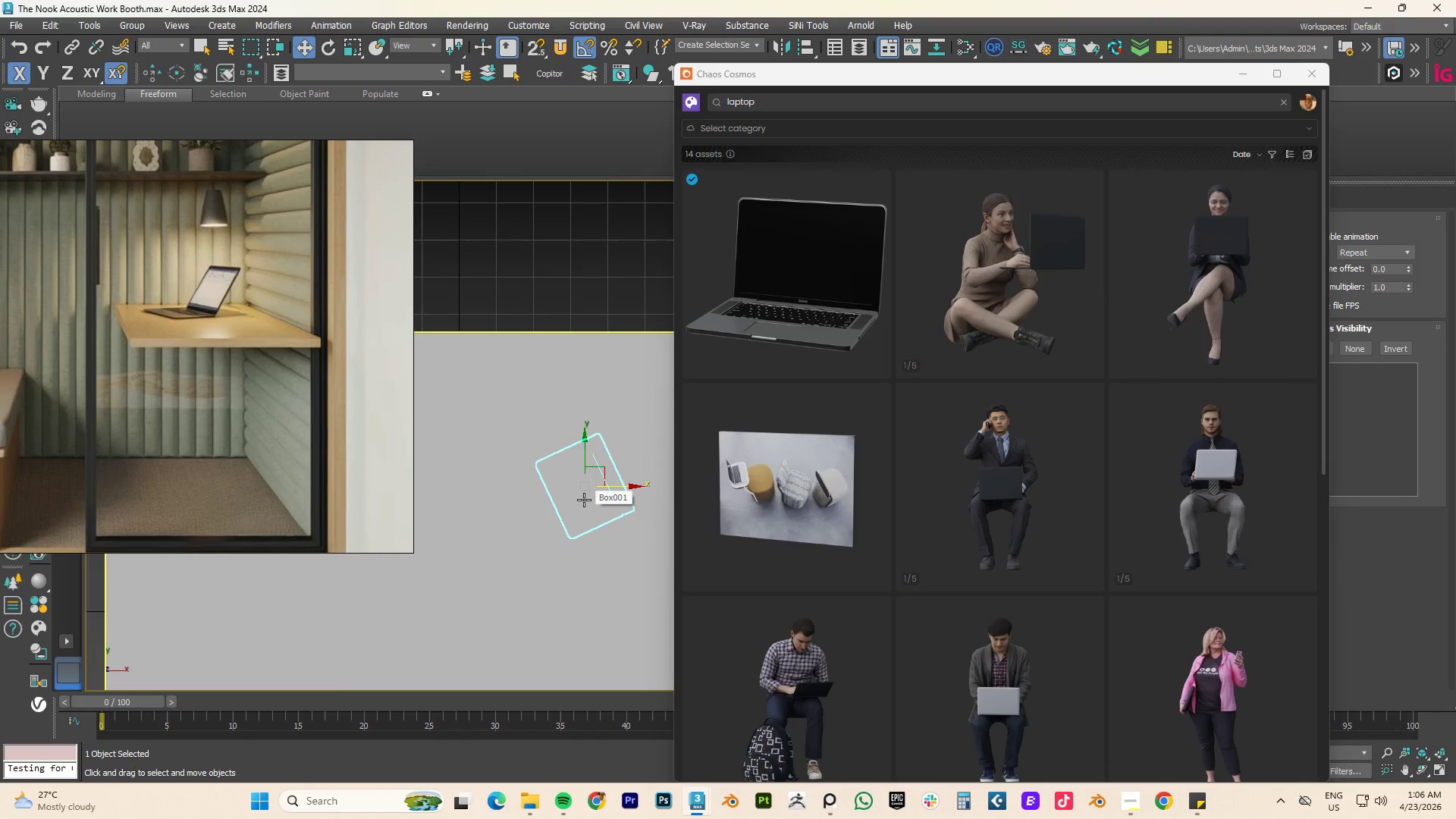 
key(F3)
 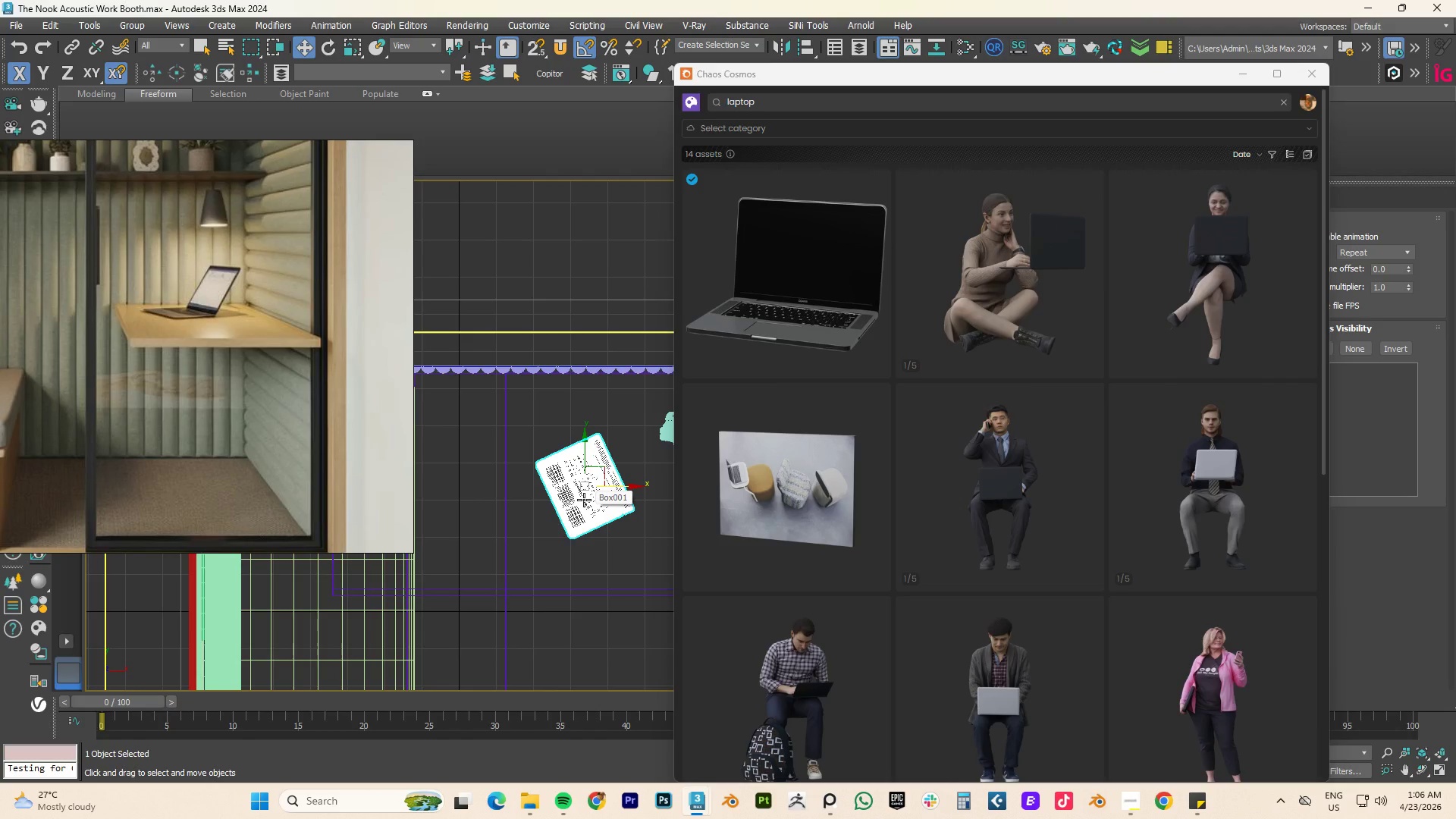 
key(F4)
 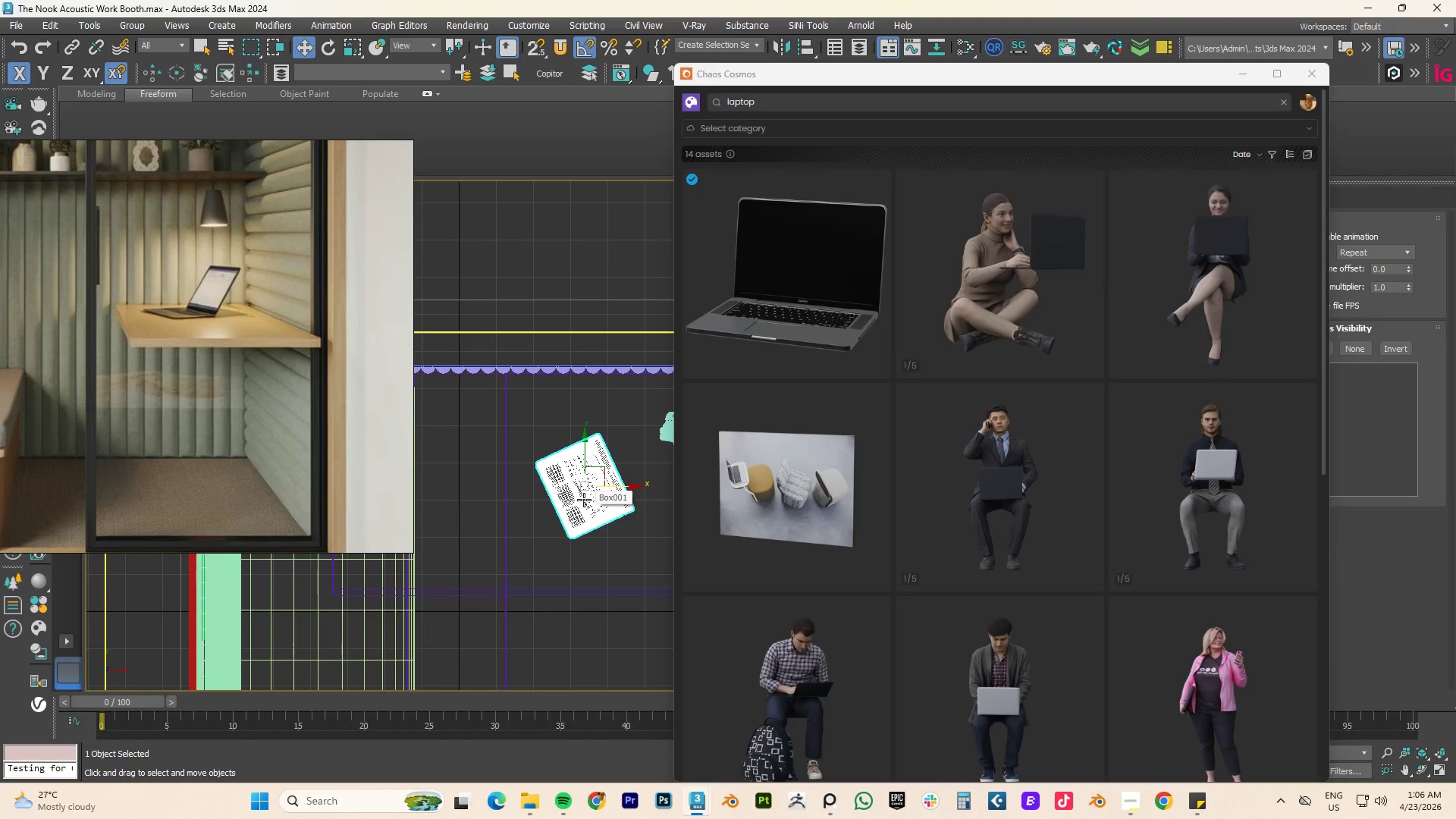 
key(F4)
 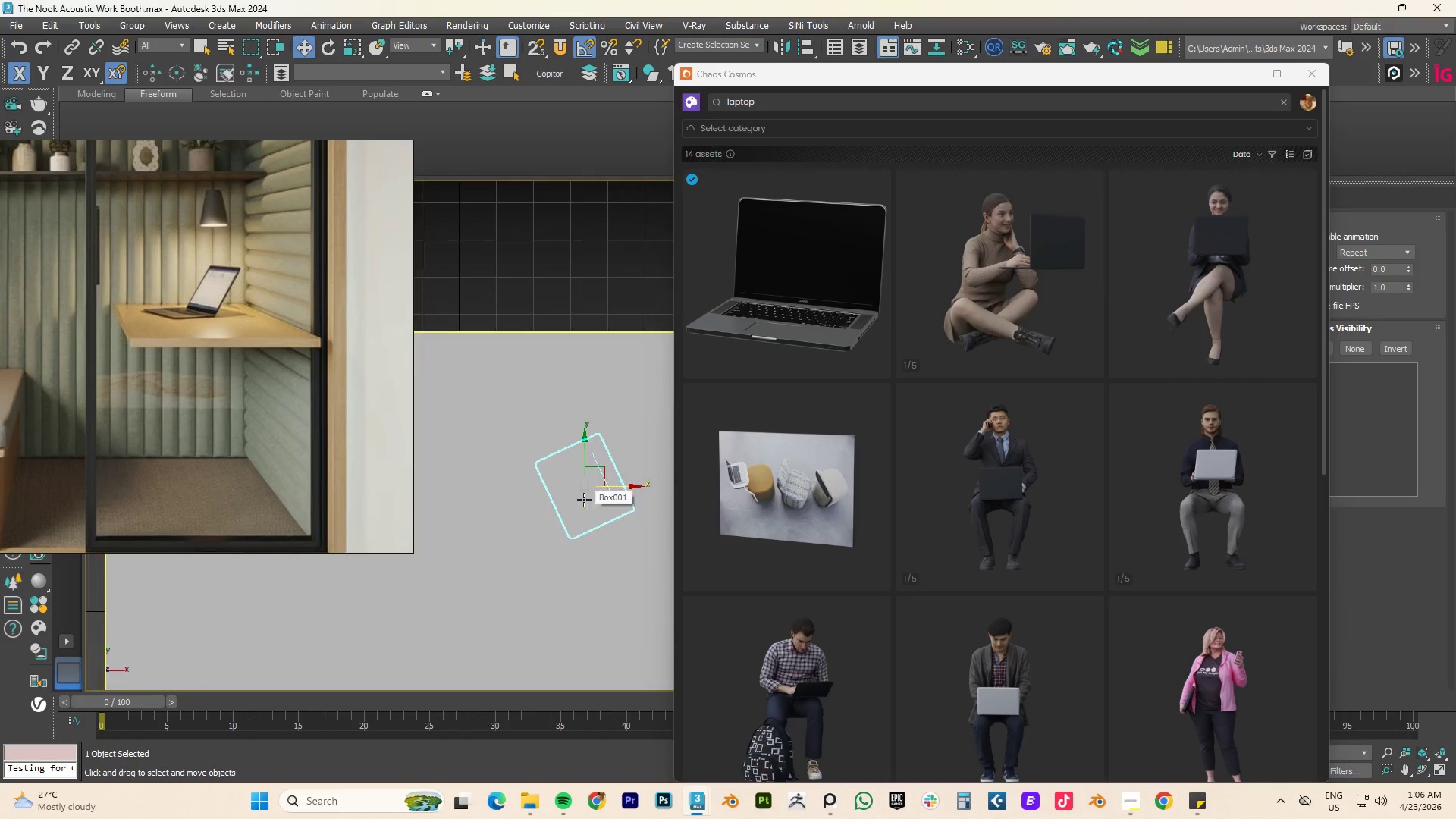 
key(F3)
 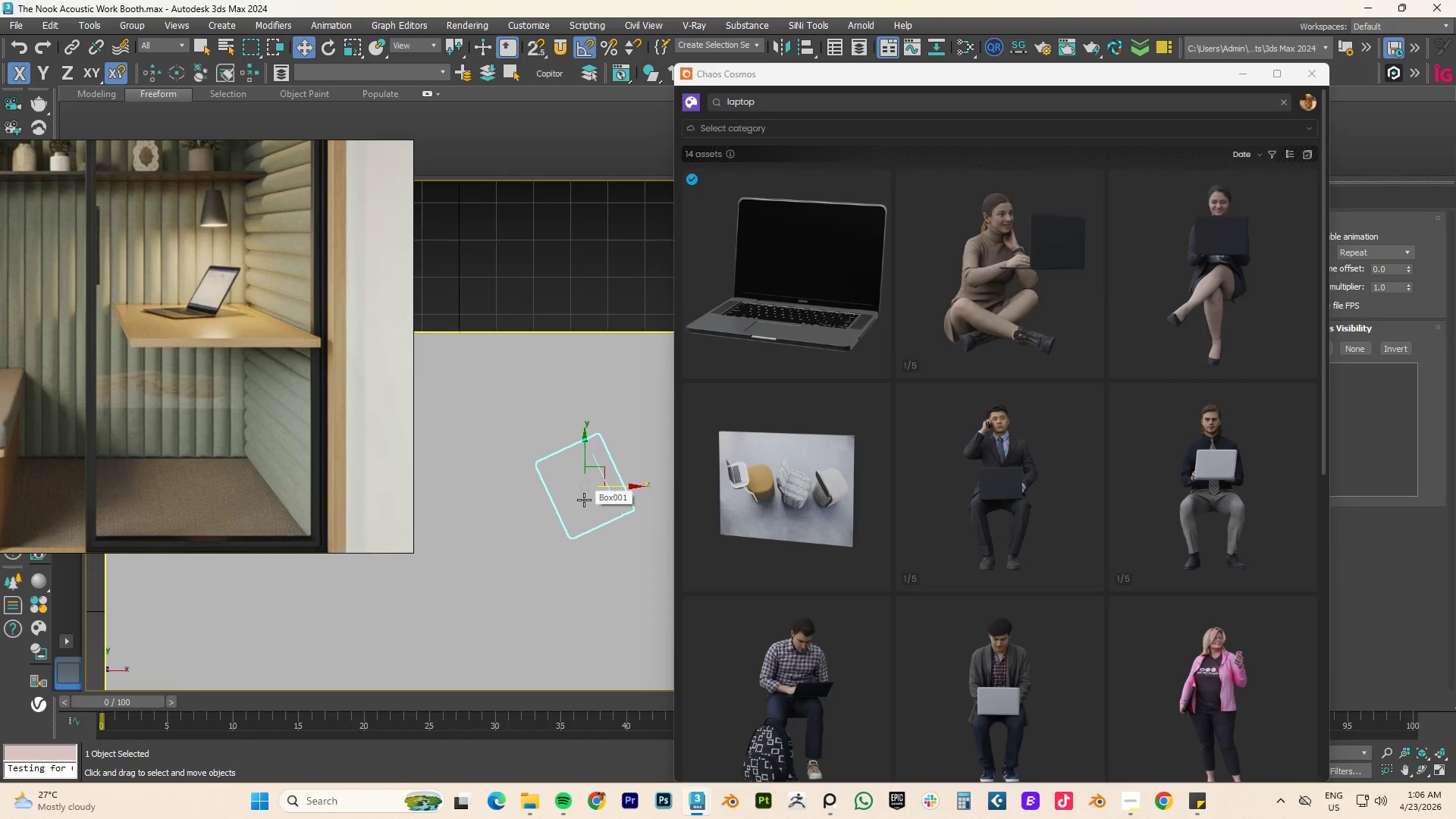 
key(F4)
 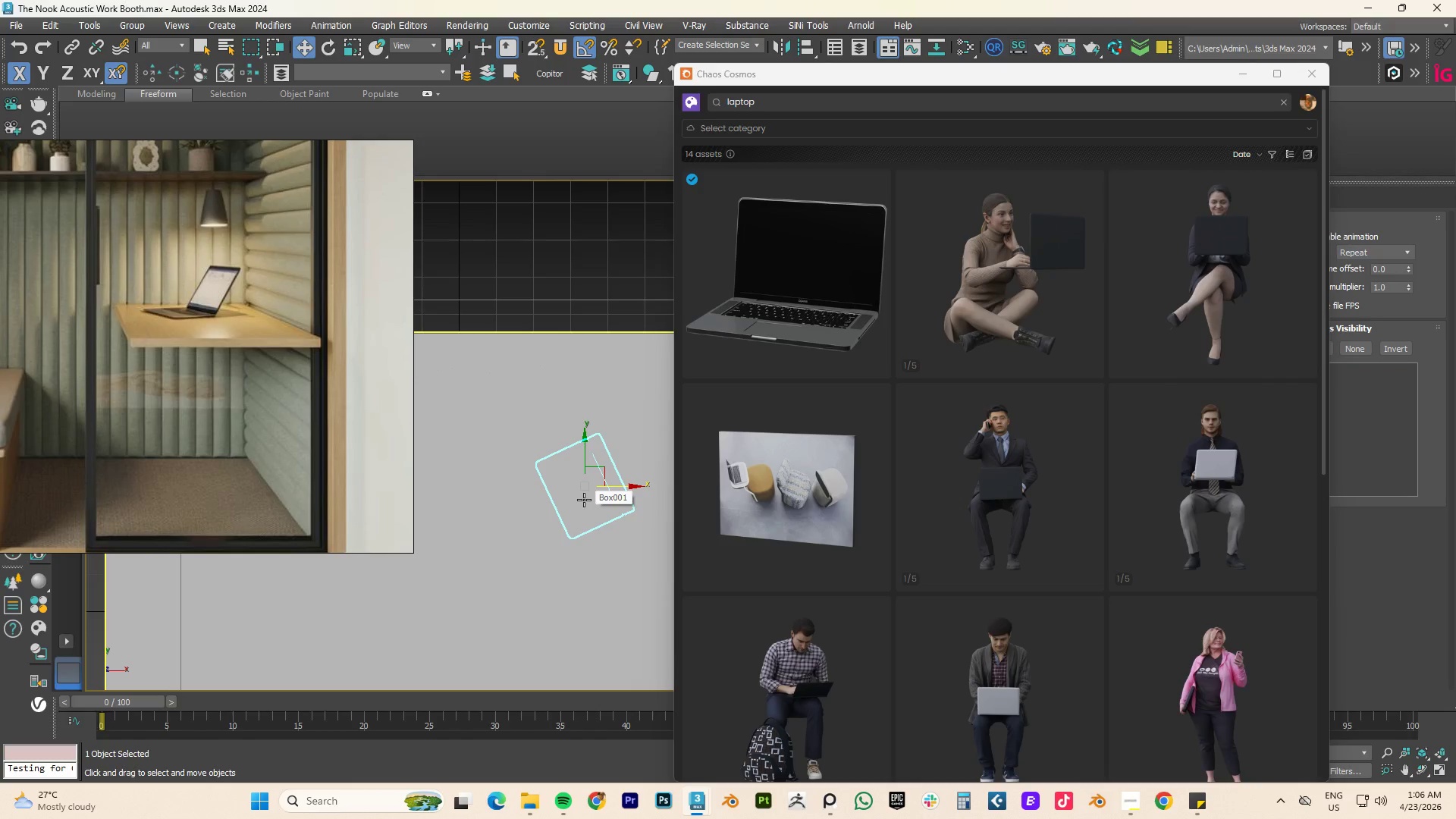 
key(F3)
 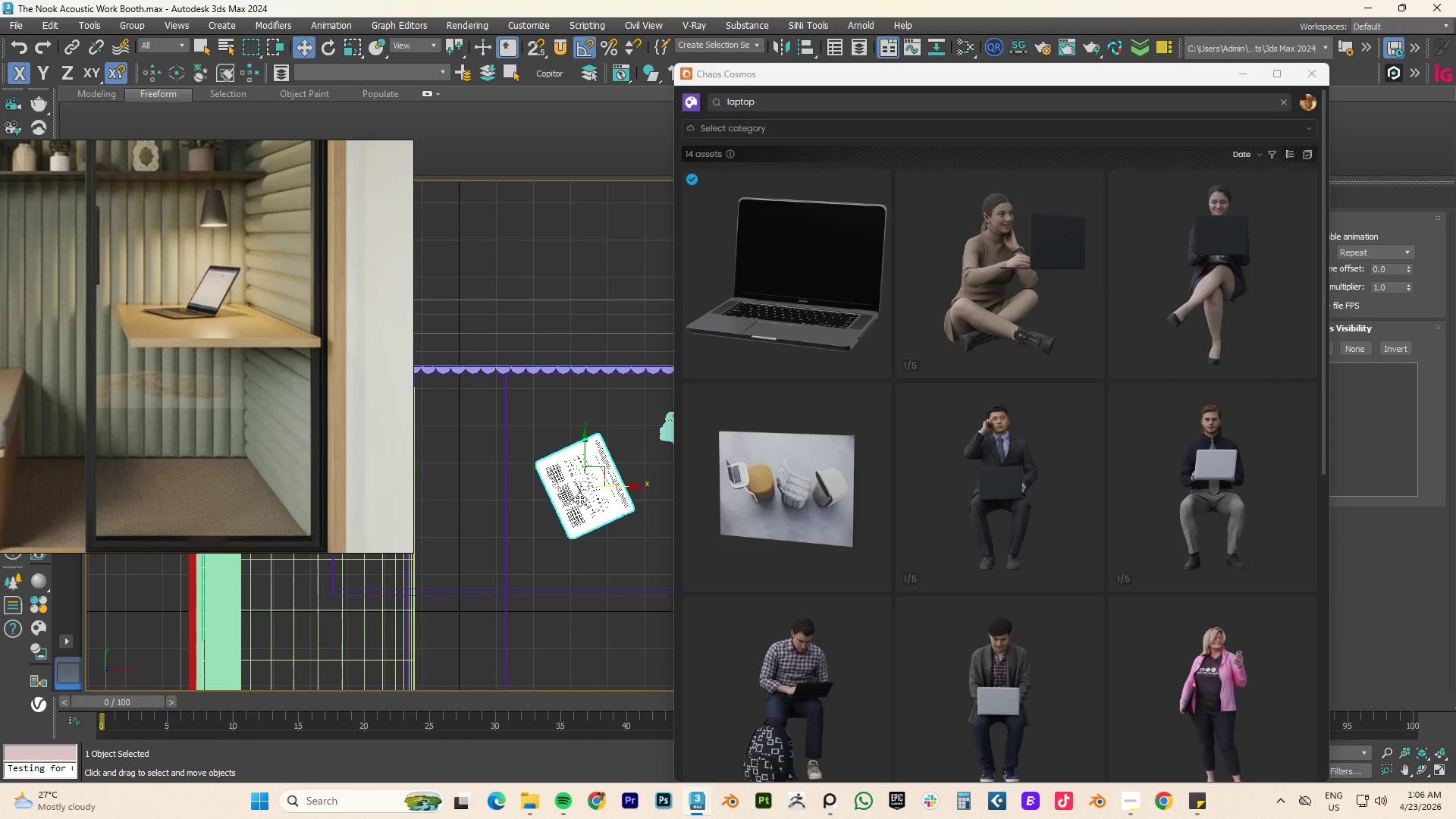 
scroll: coordinate [579, 499], scroll_direction: down, amount: 4.0
 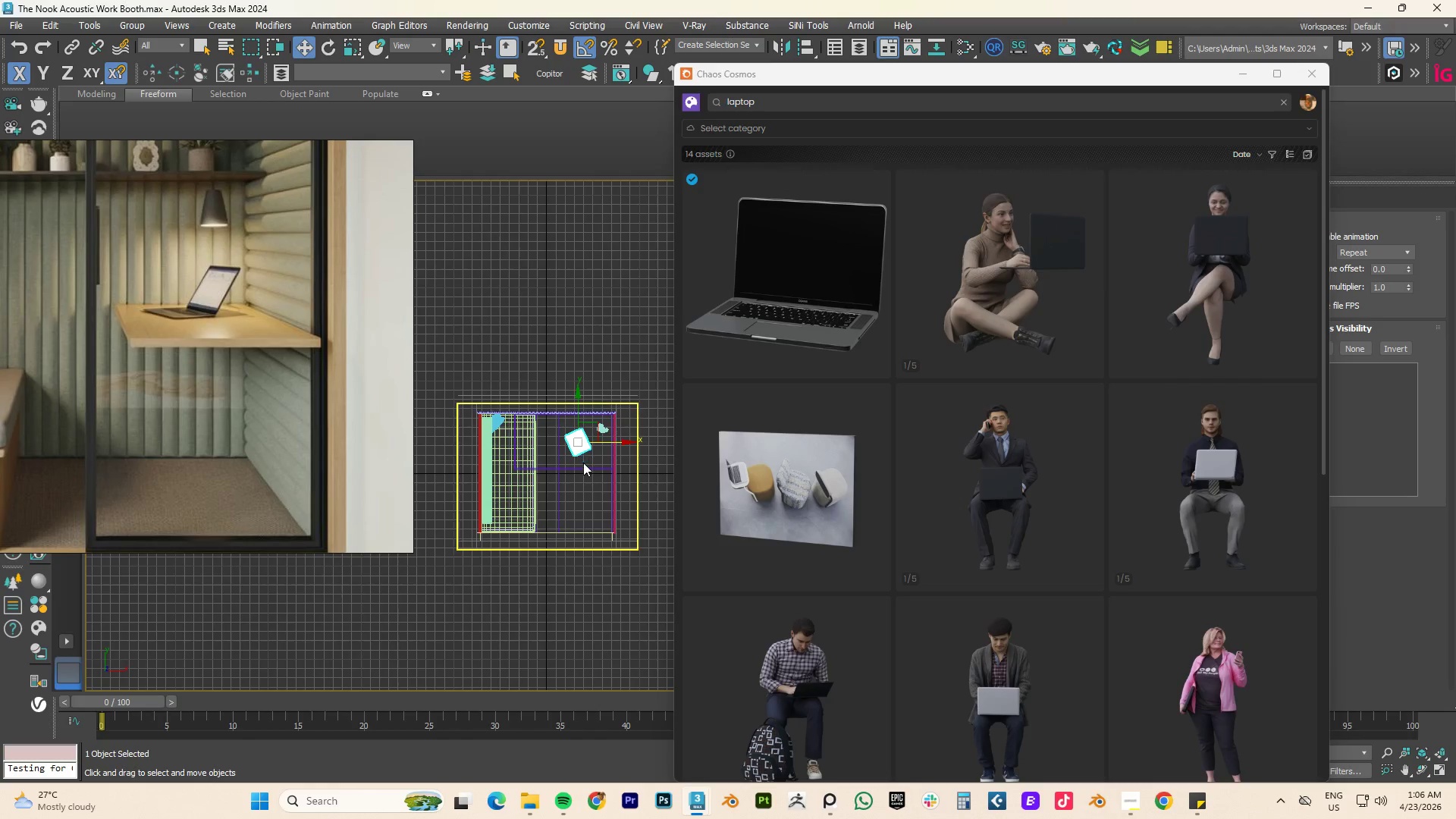 
scroll: coordinate [592, 448], scroll_direction: up, amount: 2.0
 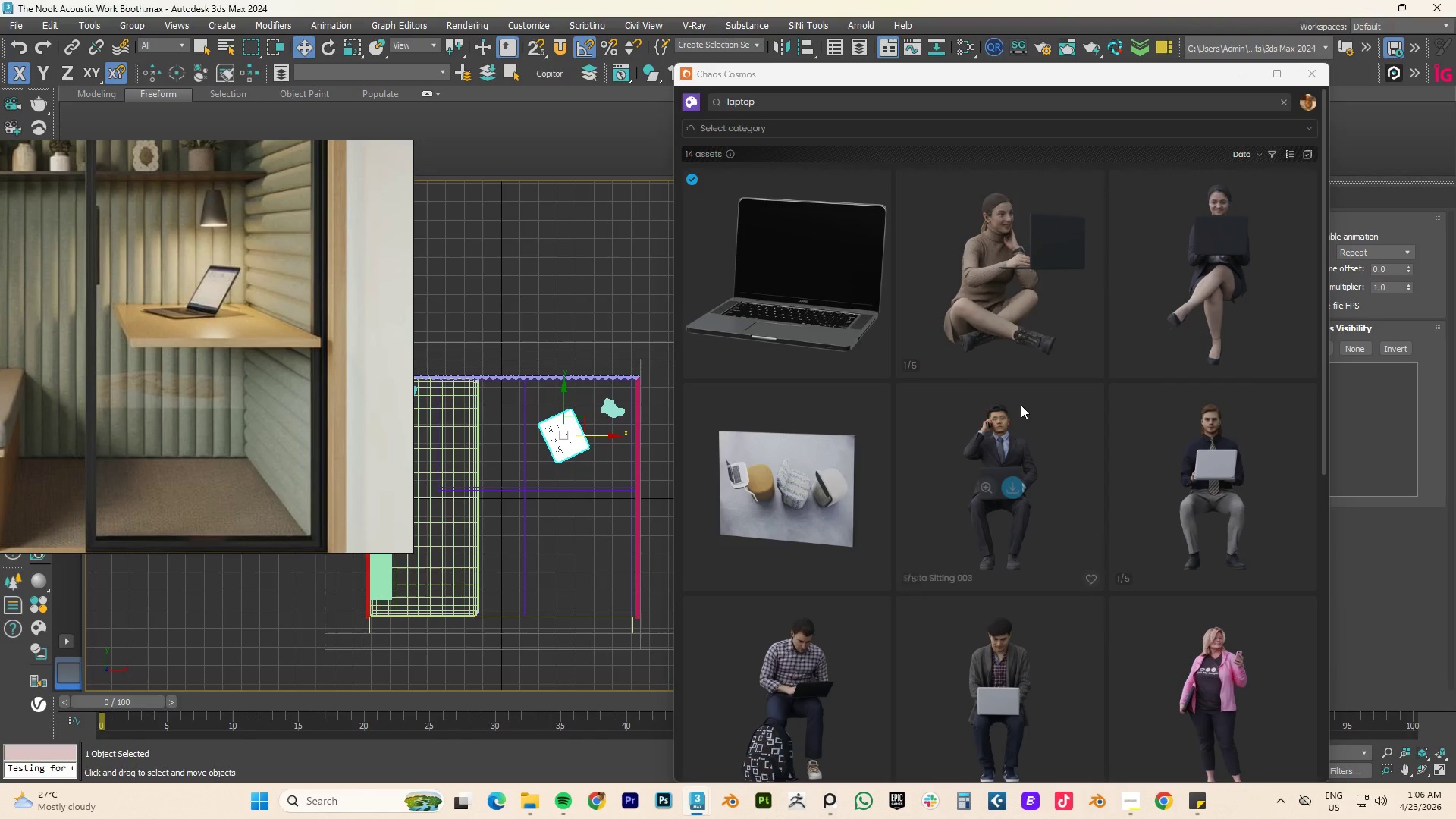 
scroll: coordinate [923, 507], scroll_direction: down, amount: 3.0
 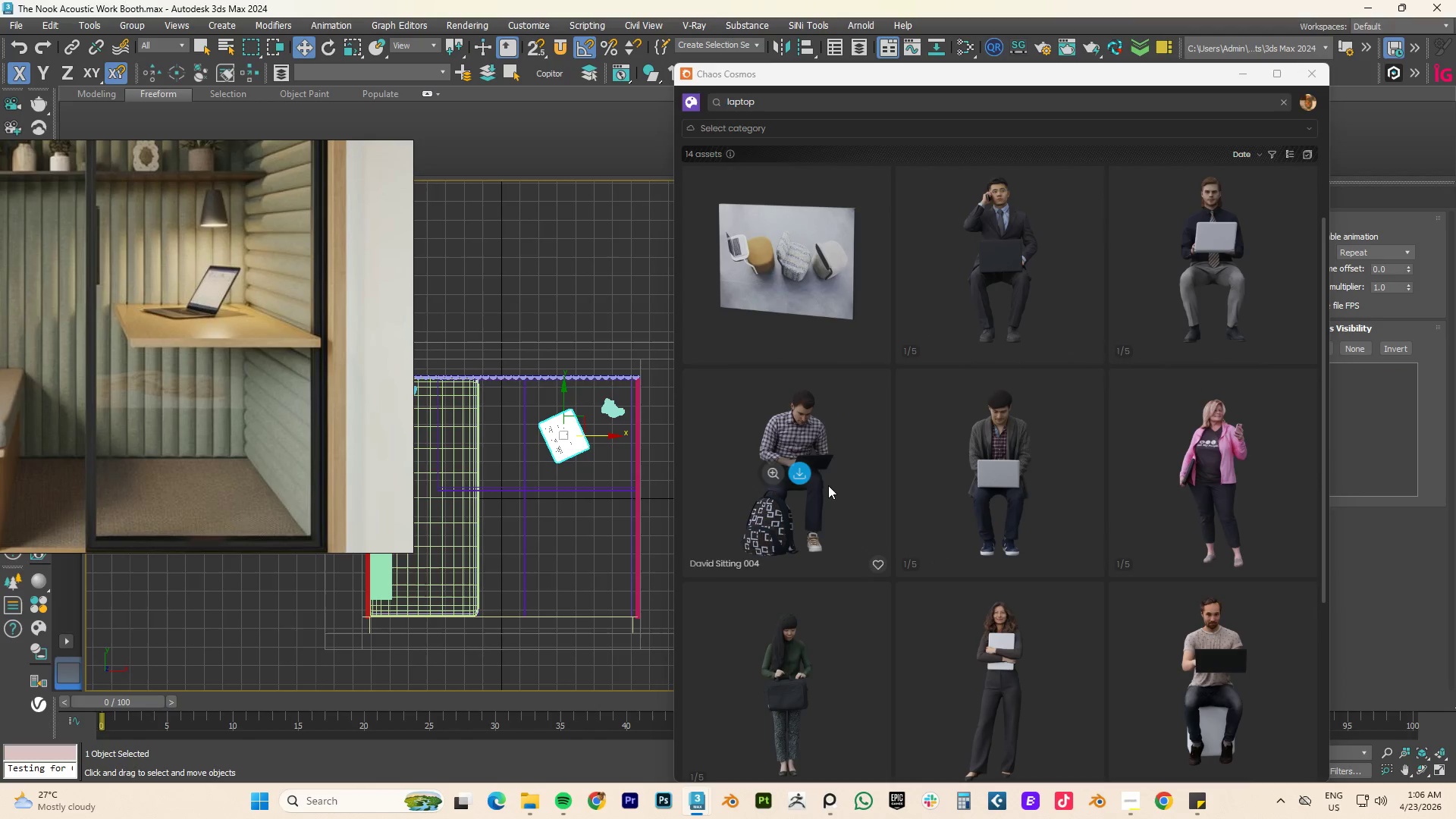 
mouse_move([774, 262])
 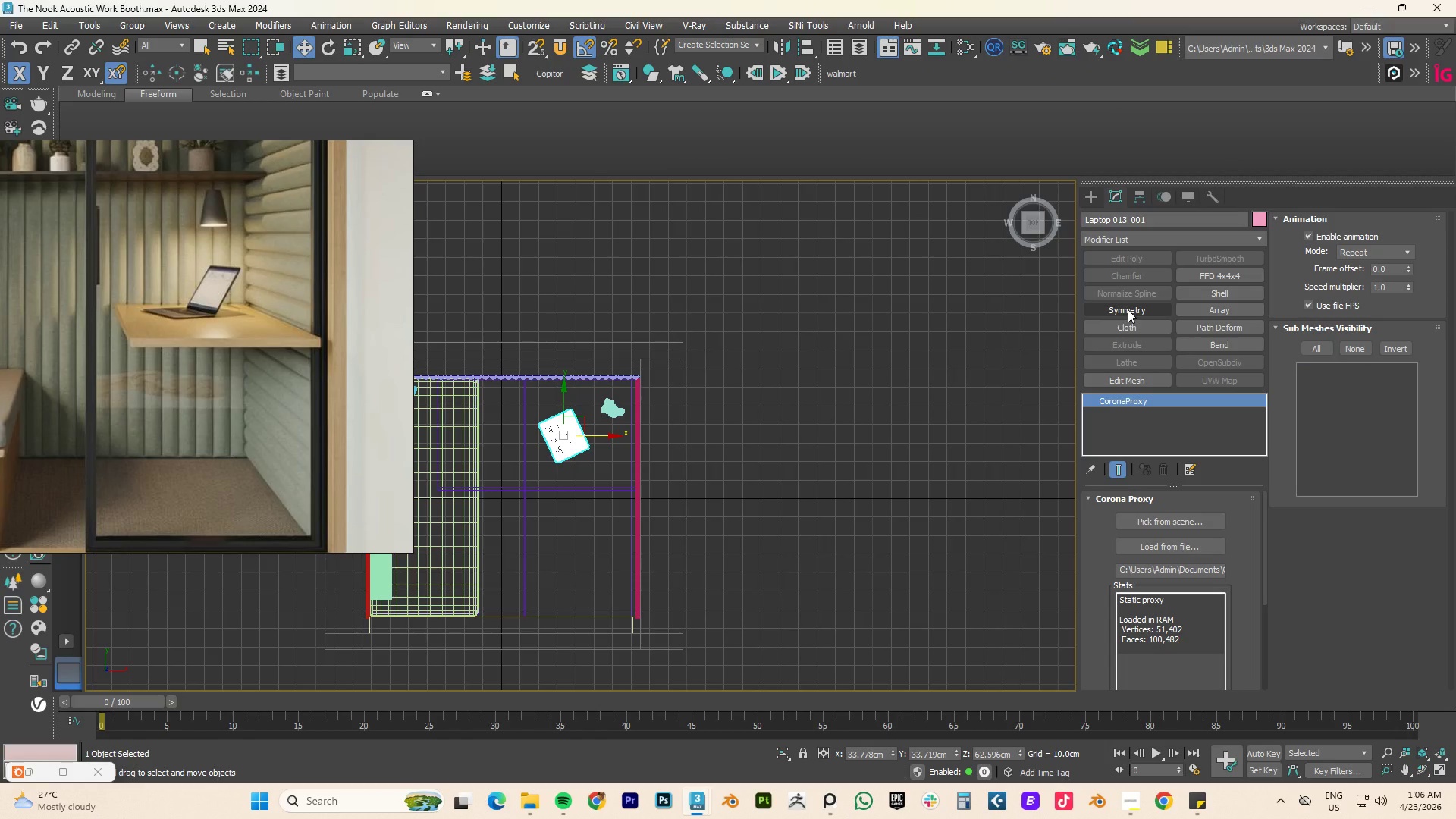 
scroll: coordinate [208, 278], scroll_direction: down, amount: 3.0
 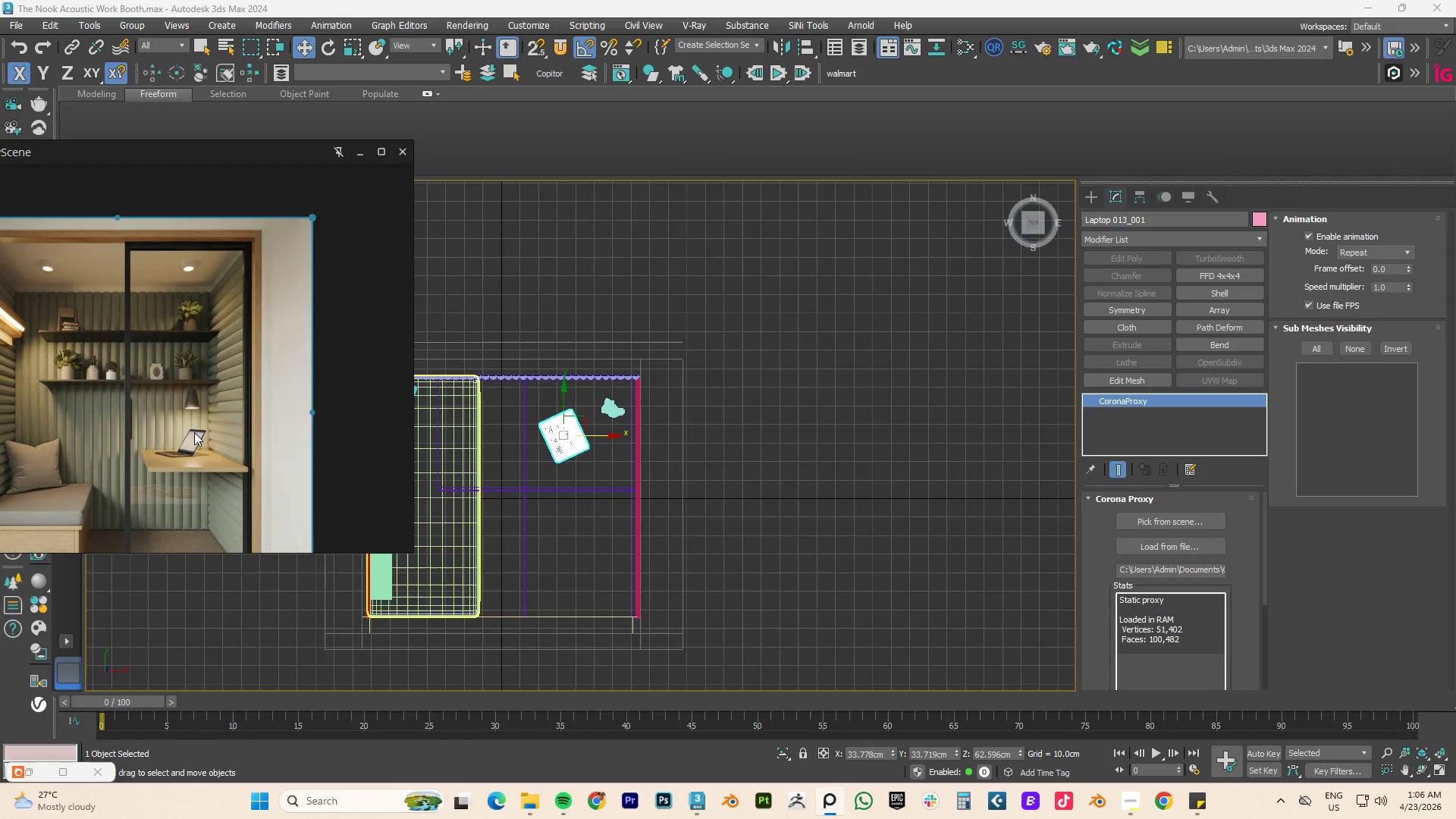 
scroll: coordinate [194, 426], scroll_direction: up, amount: 3.0
 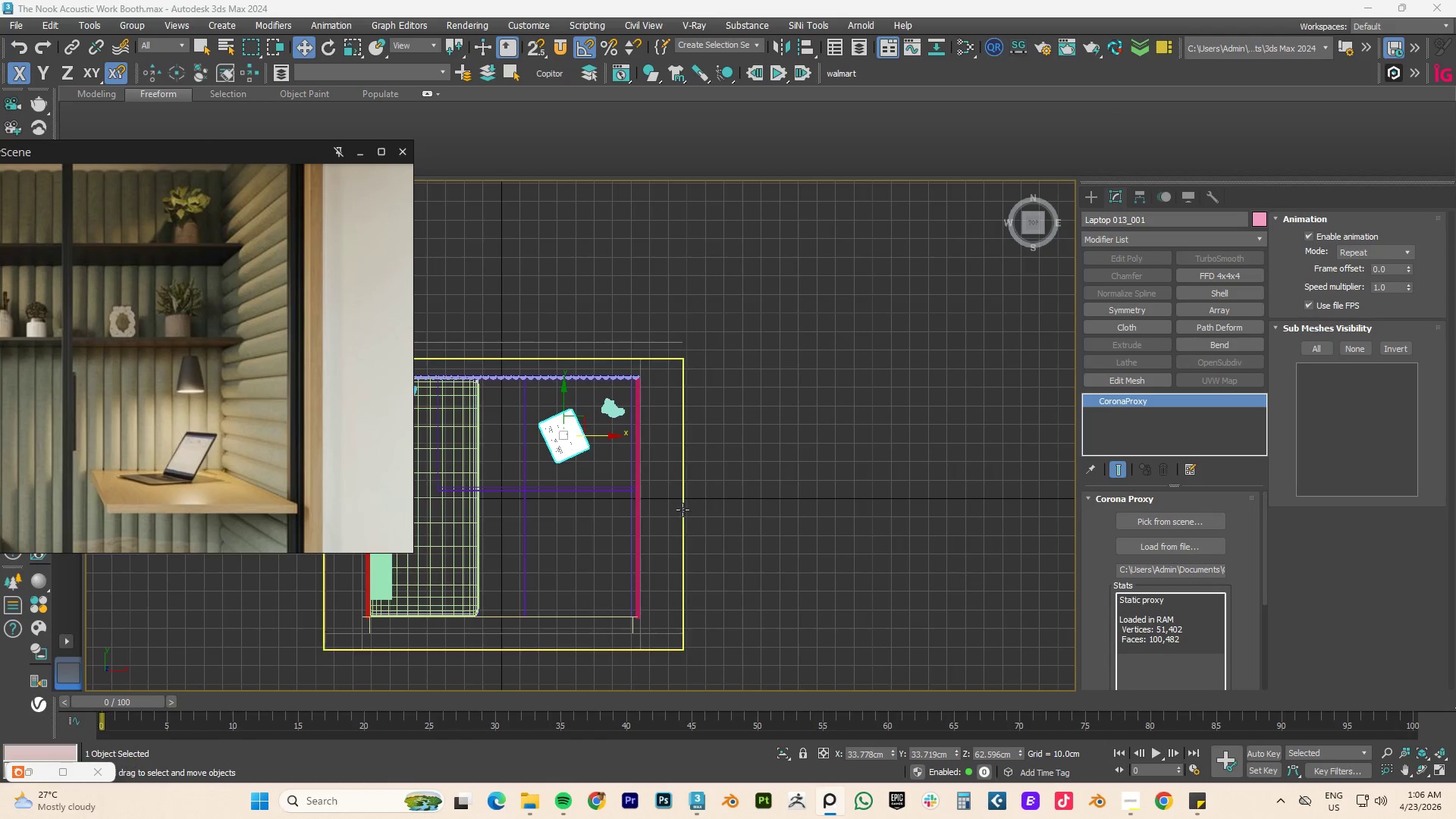 
key(Alt+AltLeft)
 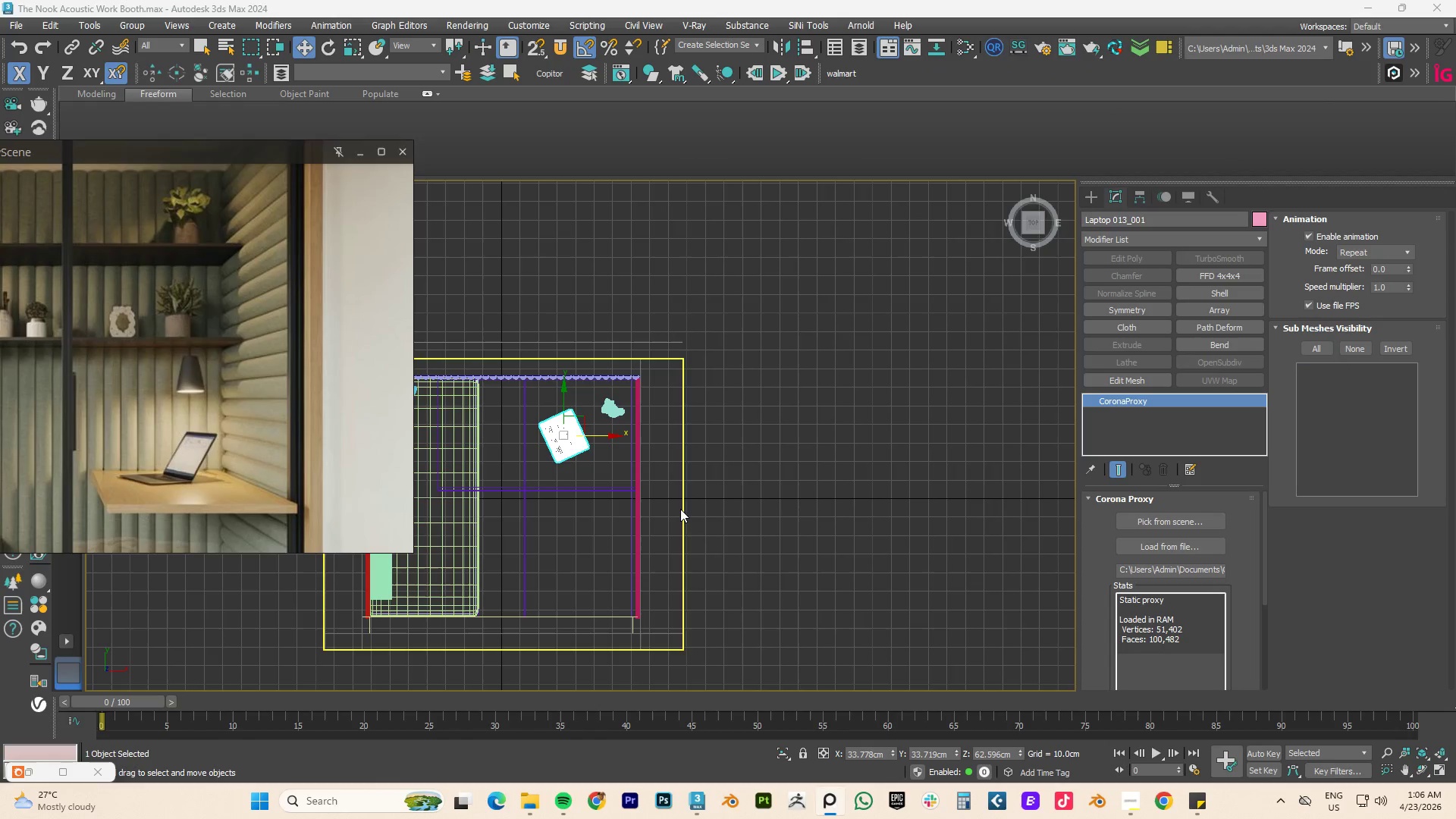 
key(Alt+Tab)
 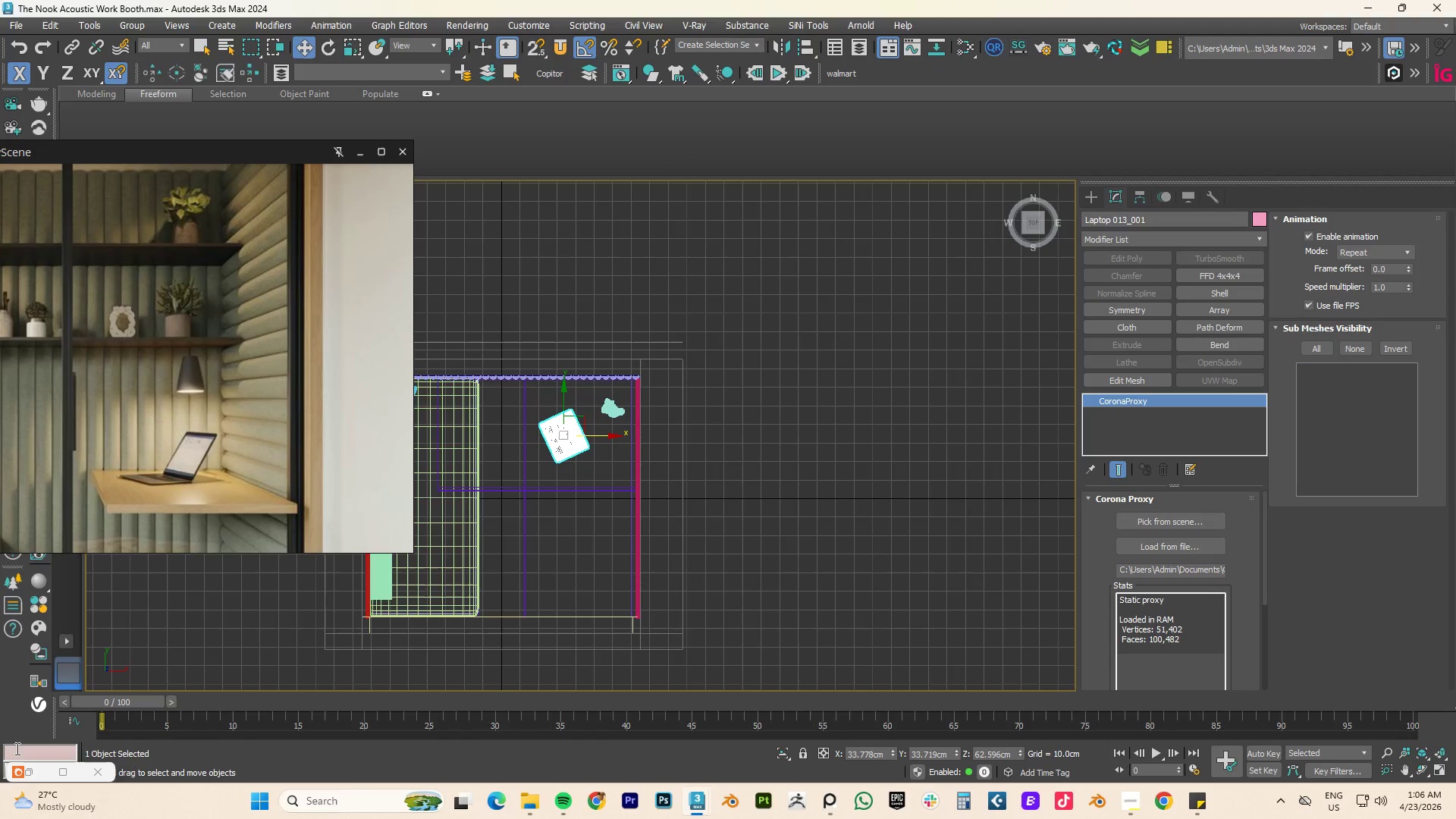 
left_click([27, 779])
 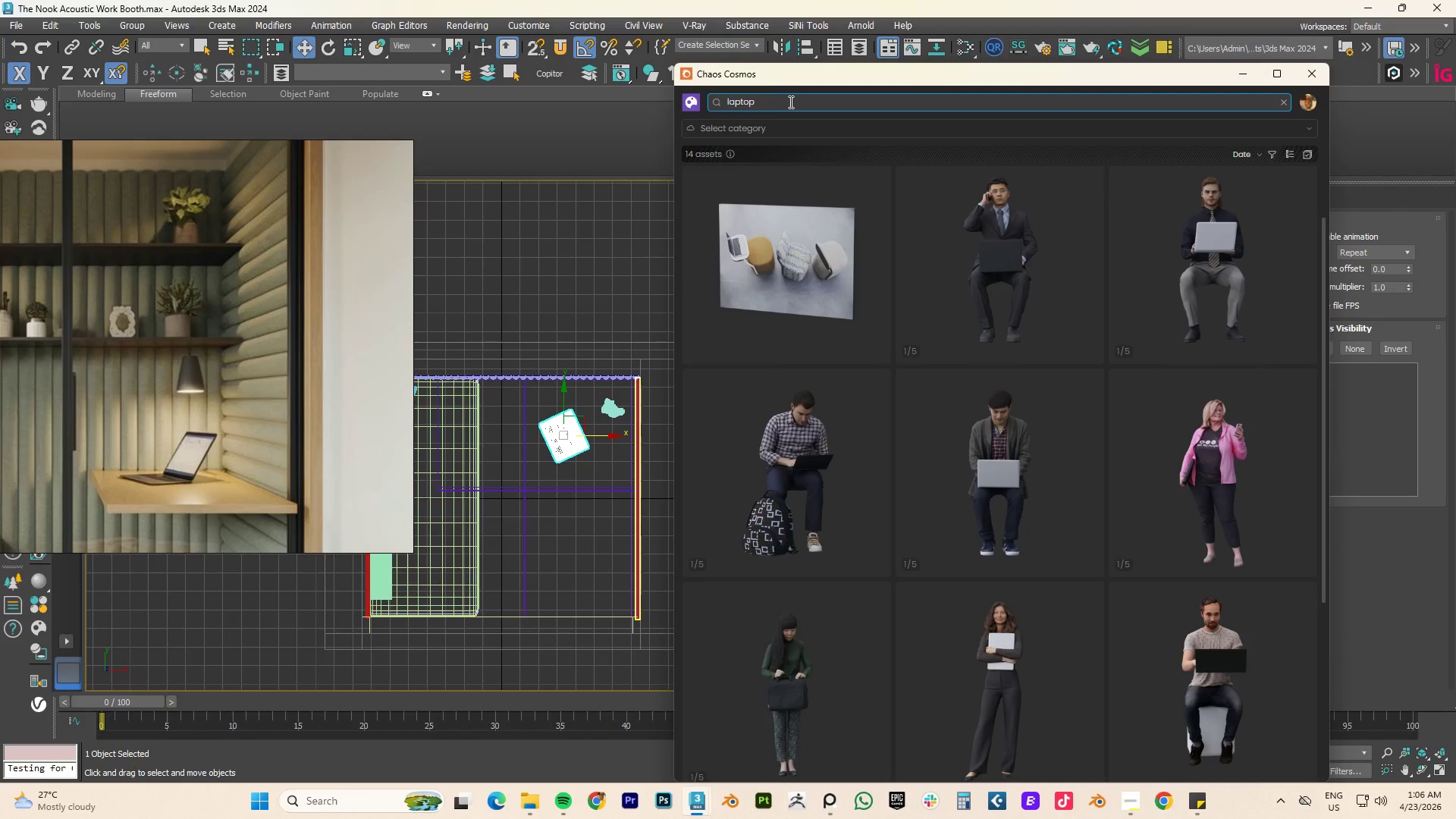 
double_click([789, 102])
 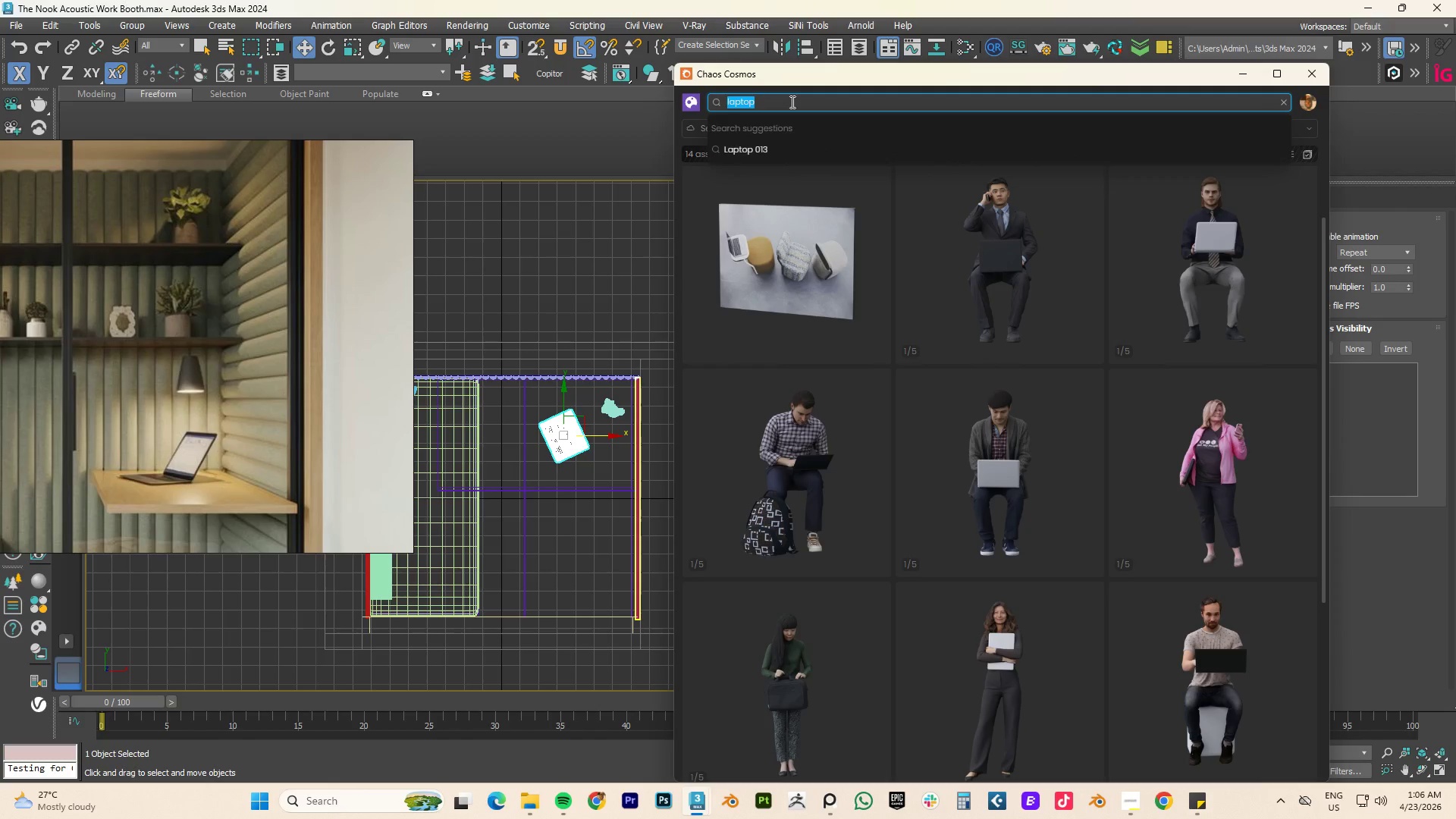 
type(lamp)
 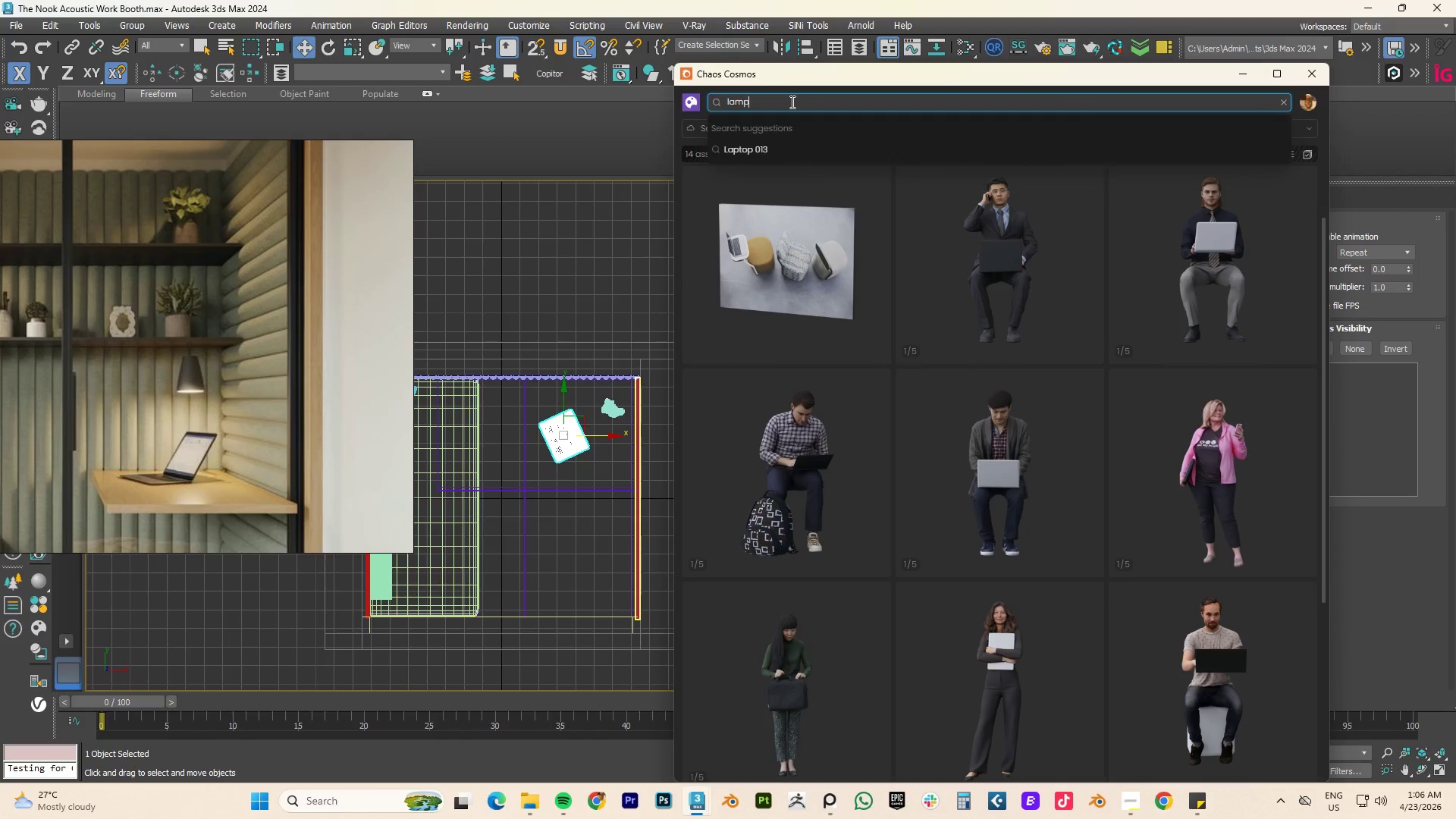 
key(Enter)
 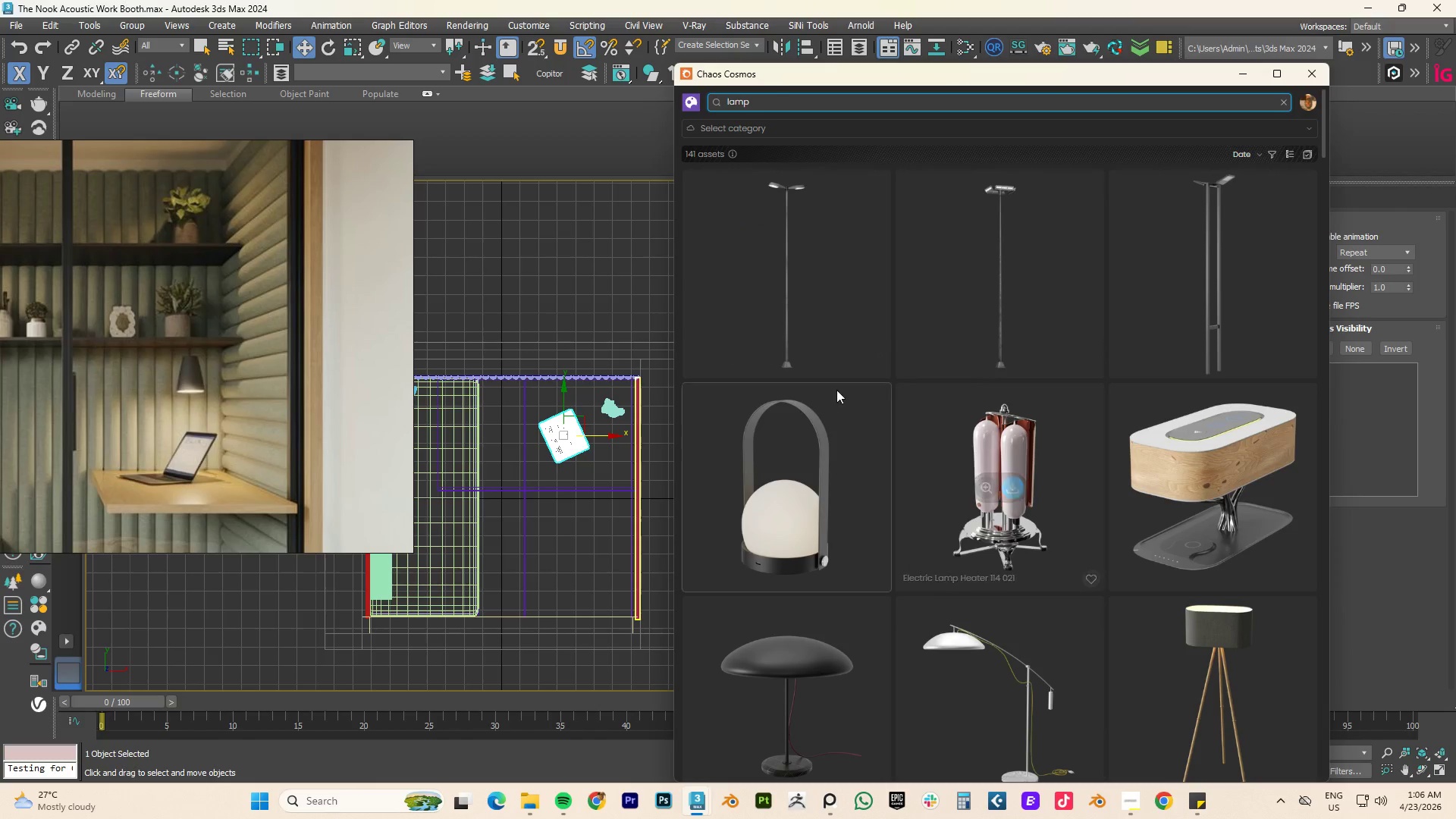 
scroll: coordinate [846, 443], scroll_direction: down, amount: 4.0
 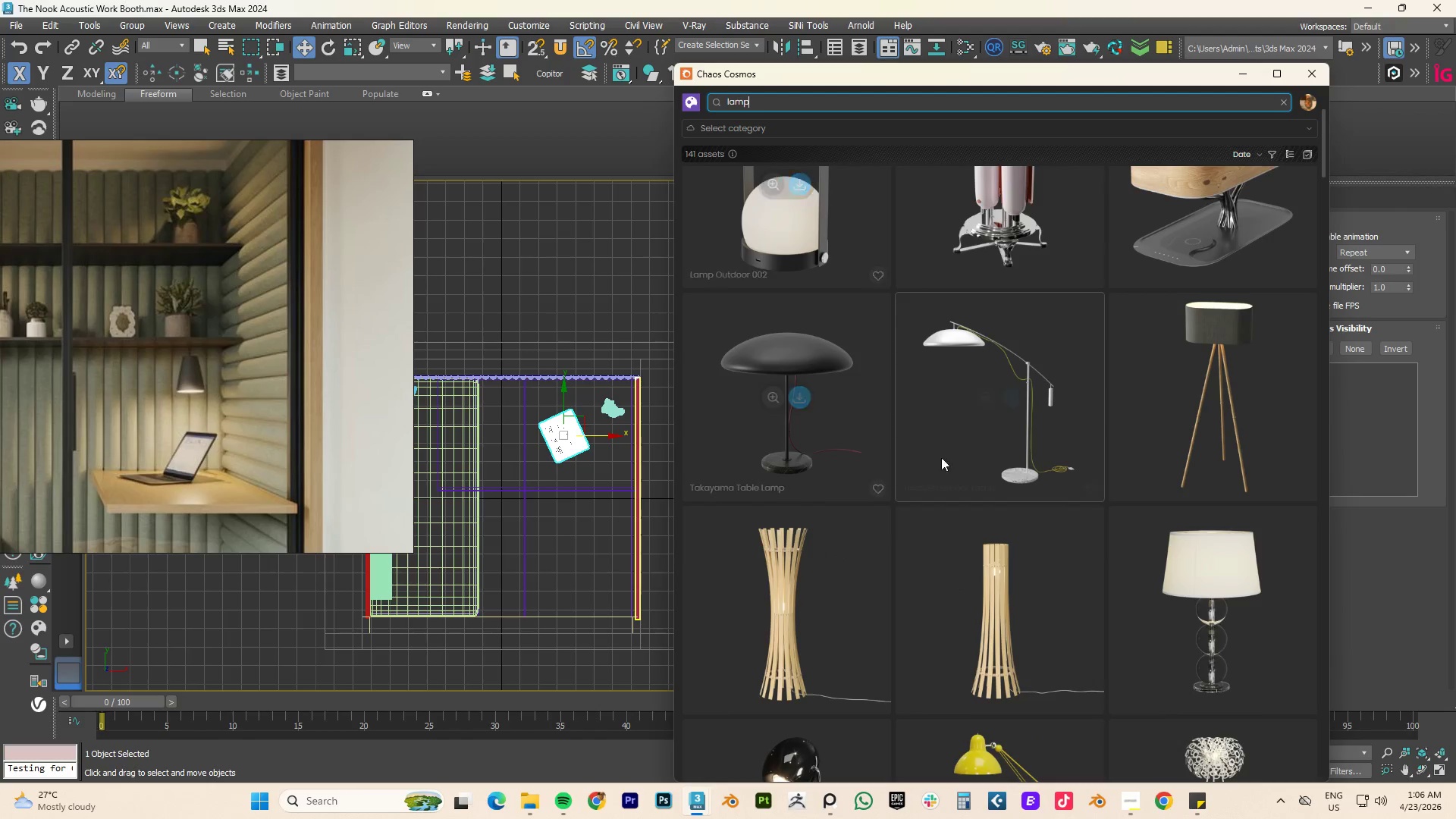 
mouse_move([992, 447])
 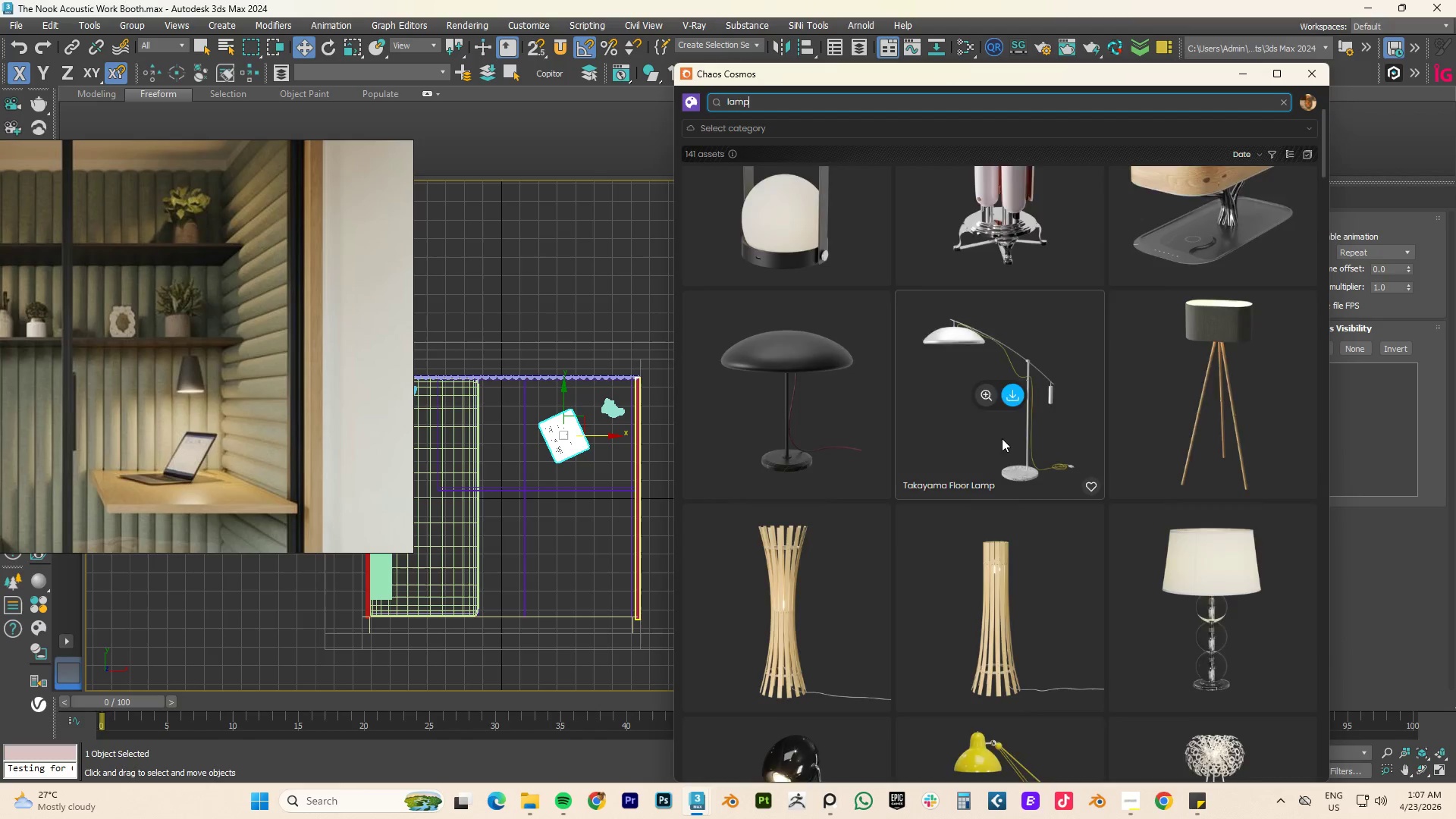 
scroll: coordinate [1006, 366], scroll_direction: down, amount: 16.0
 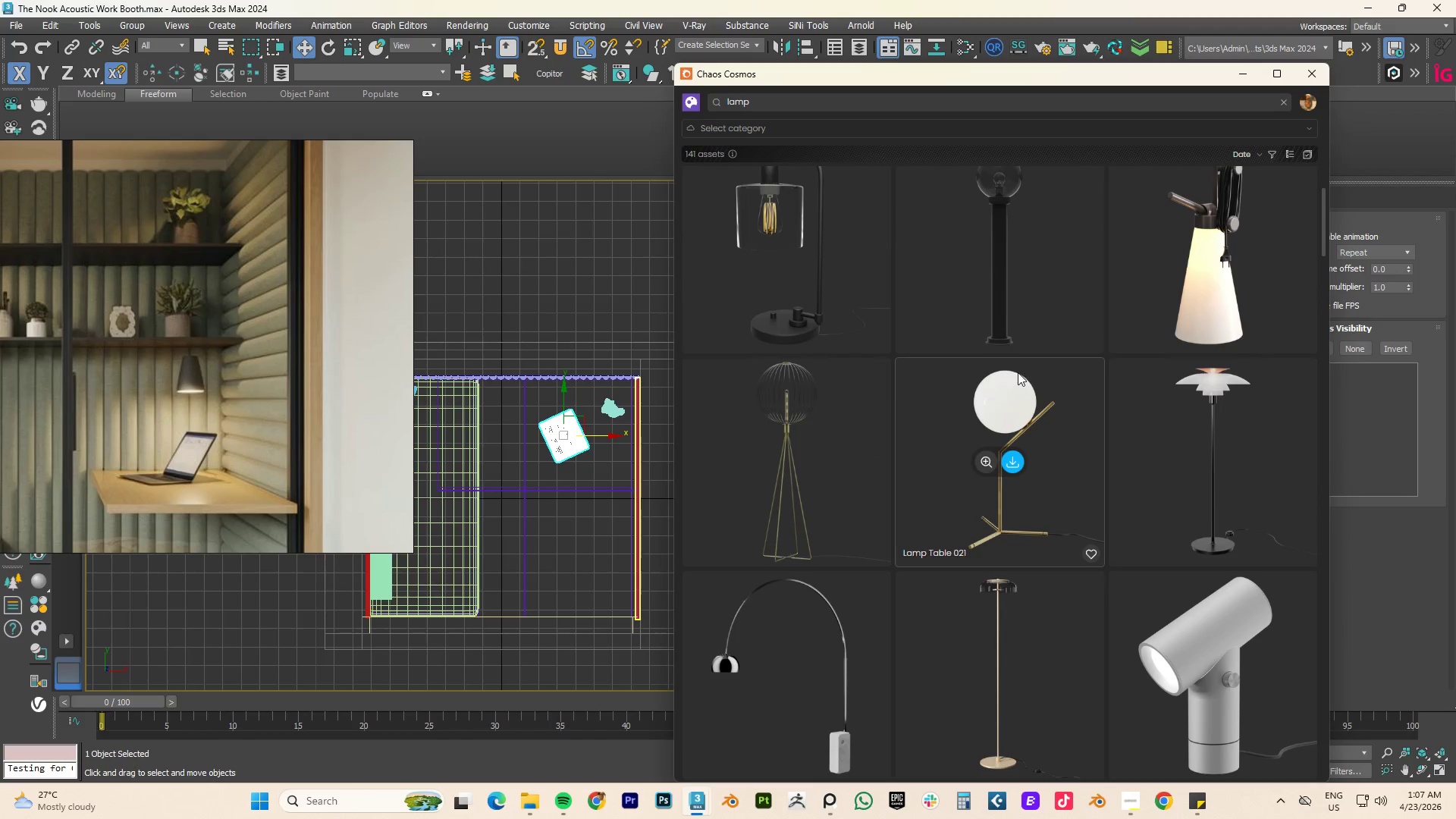 
scroll: coordinate [1053, 377], scroll_direction: down, amount: 19.0
 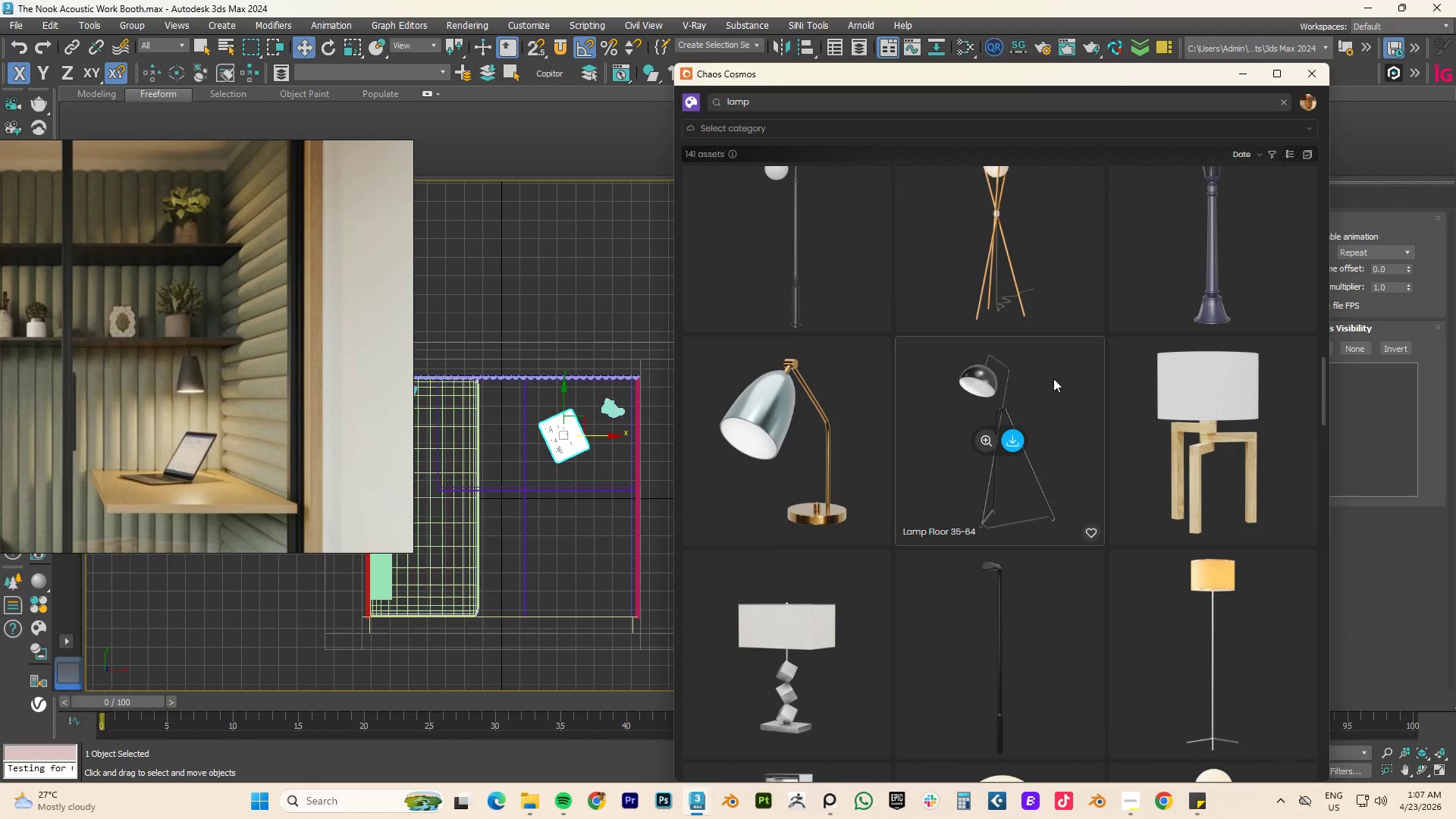 
scroll: coordinate [1053, 378], scroll_direction: down, amount: 4.0
 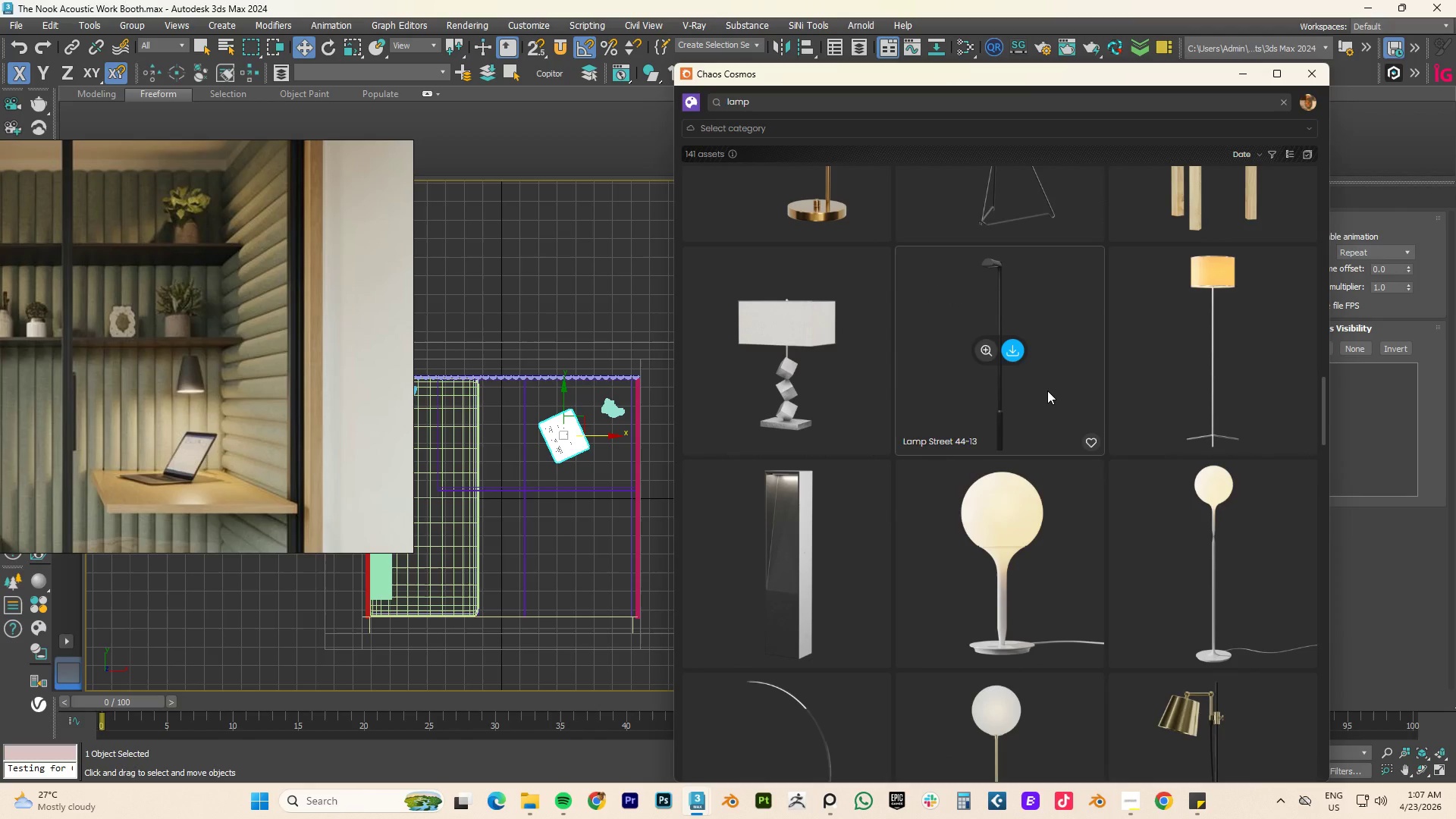 
wait(5.96)
 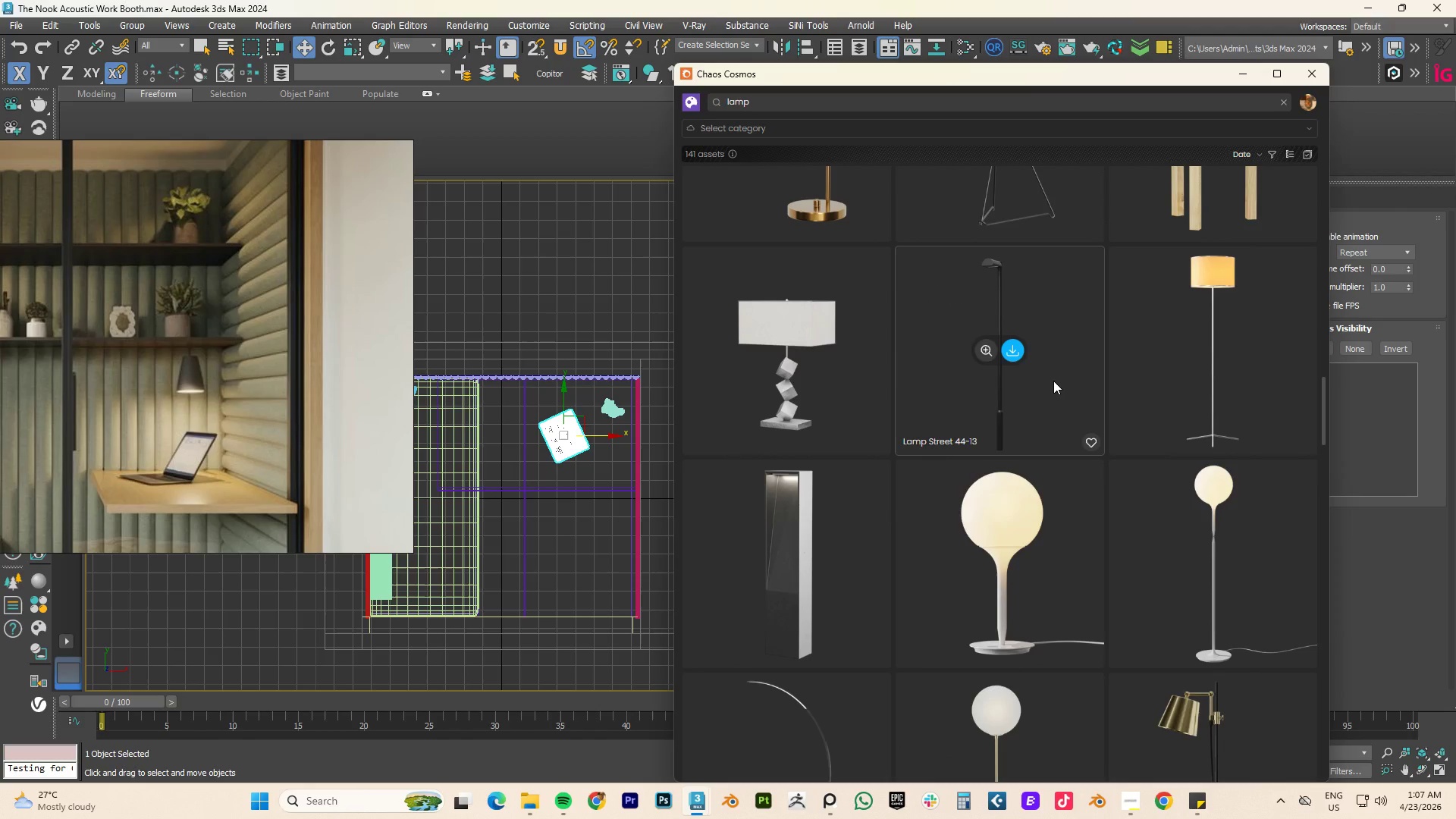 
scroll: coordinate [1035, 388], scroll_direction: down, amount: 19.0
 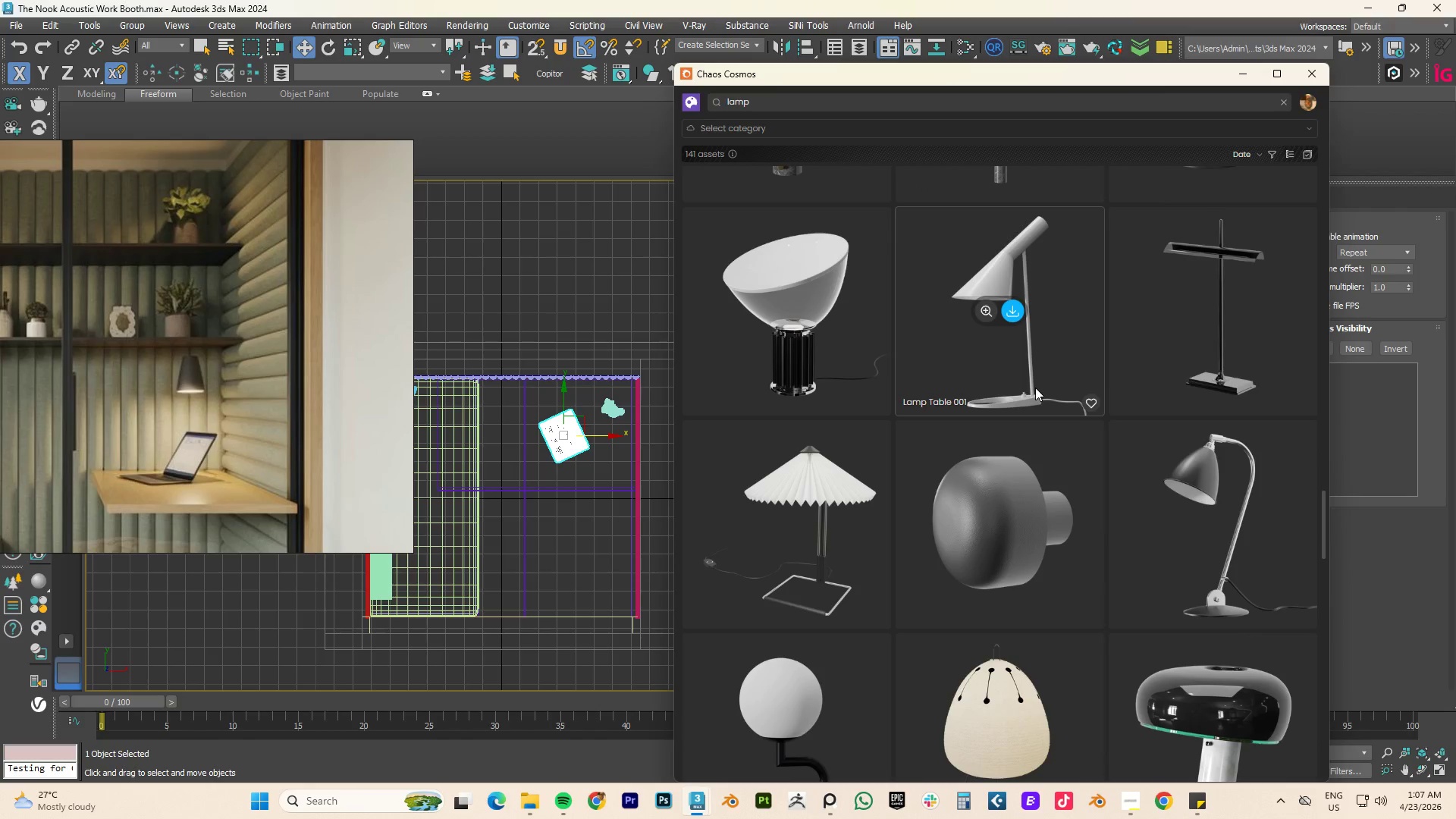 
scroll: coordinate [1024, 390], scroll_direction: down, amount: 17.0
 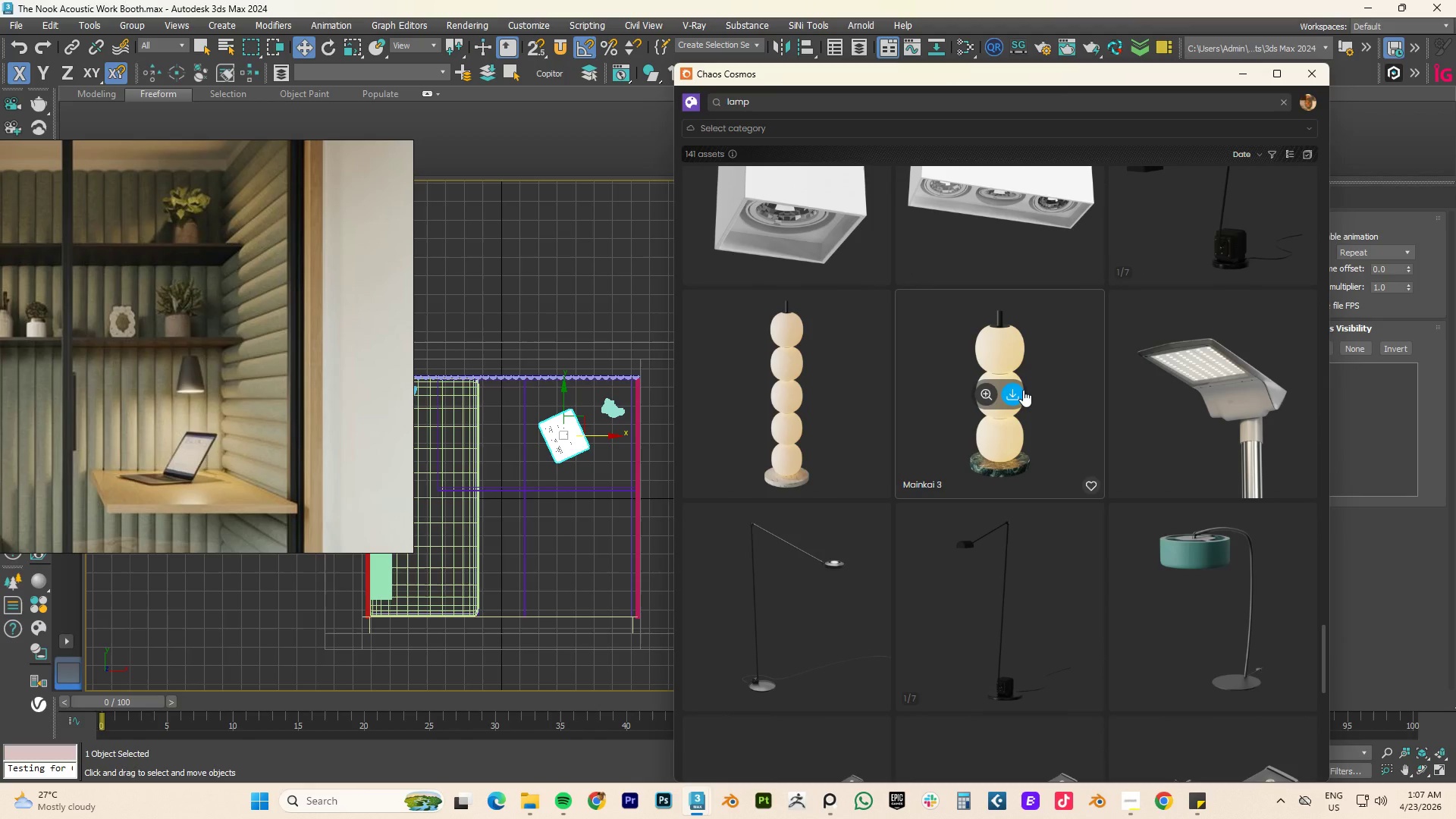 
scroll: coordinate [1022, 385], scroll_direction: down, amount: 13.0
 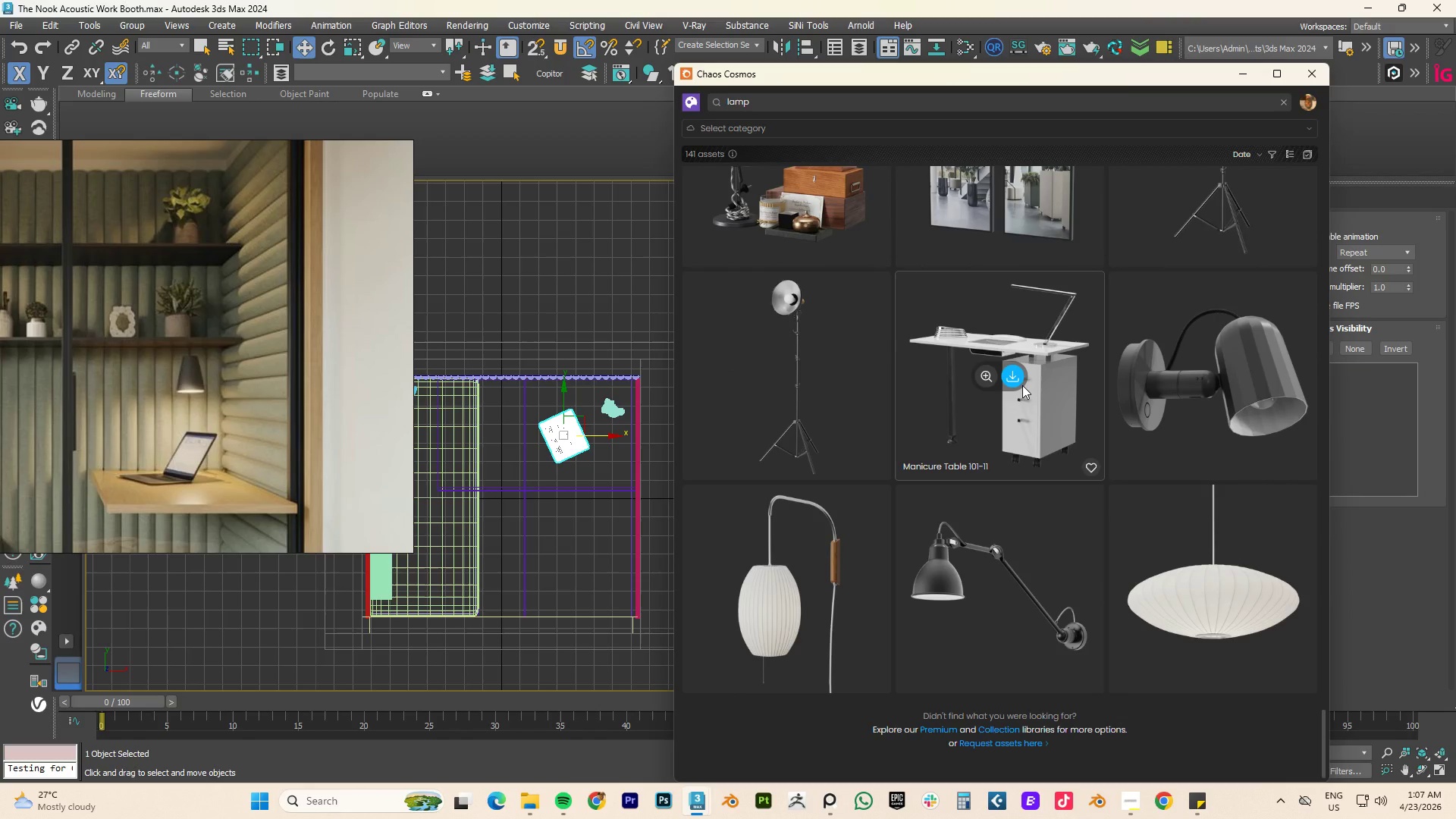 
scroll: coordinate [1022, 385], scroll_direction: up, amount: 9.0
 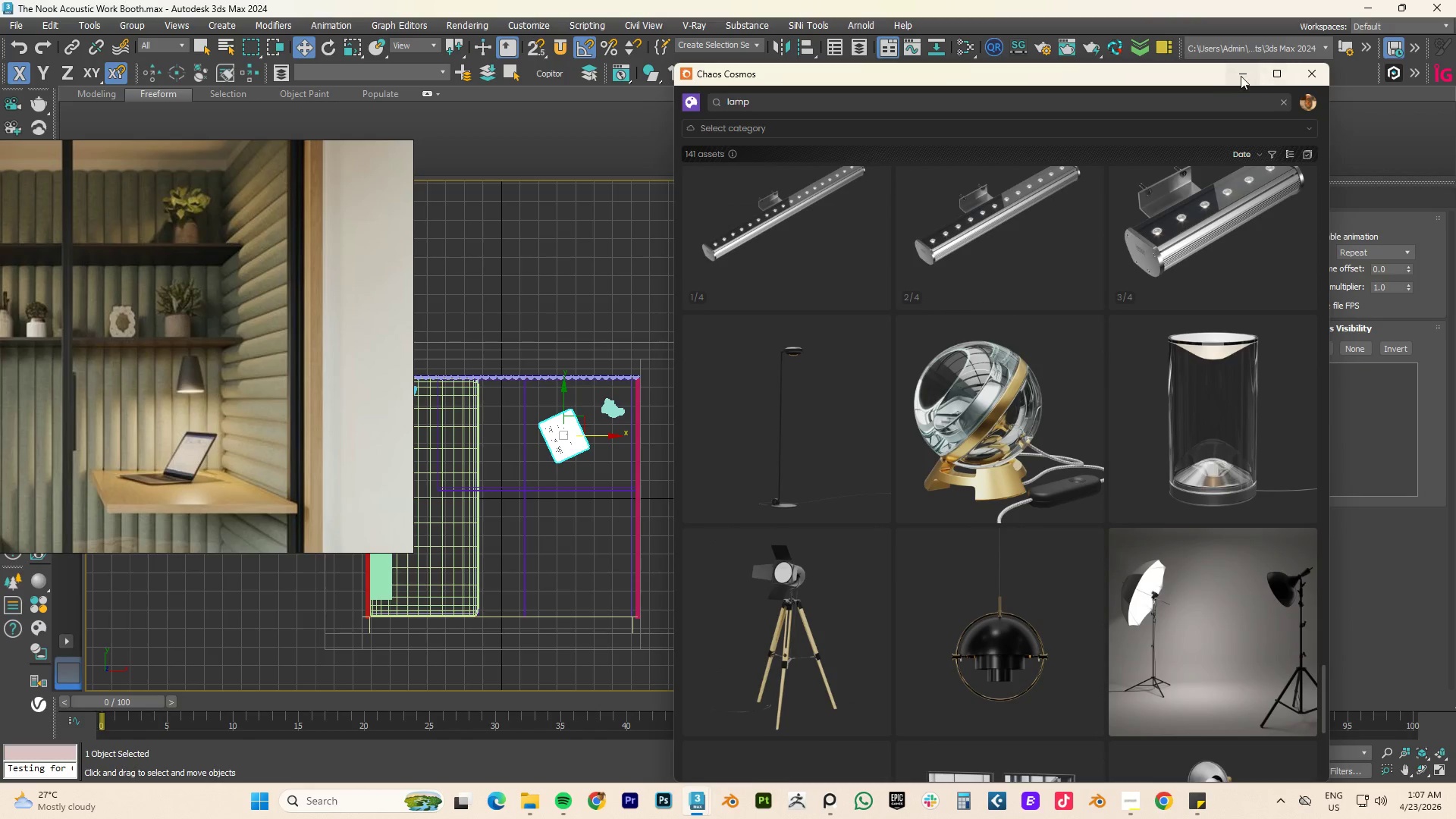 
left_click([1241, 76])
 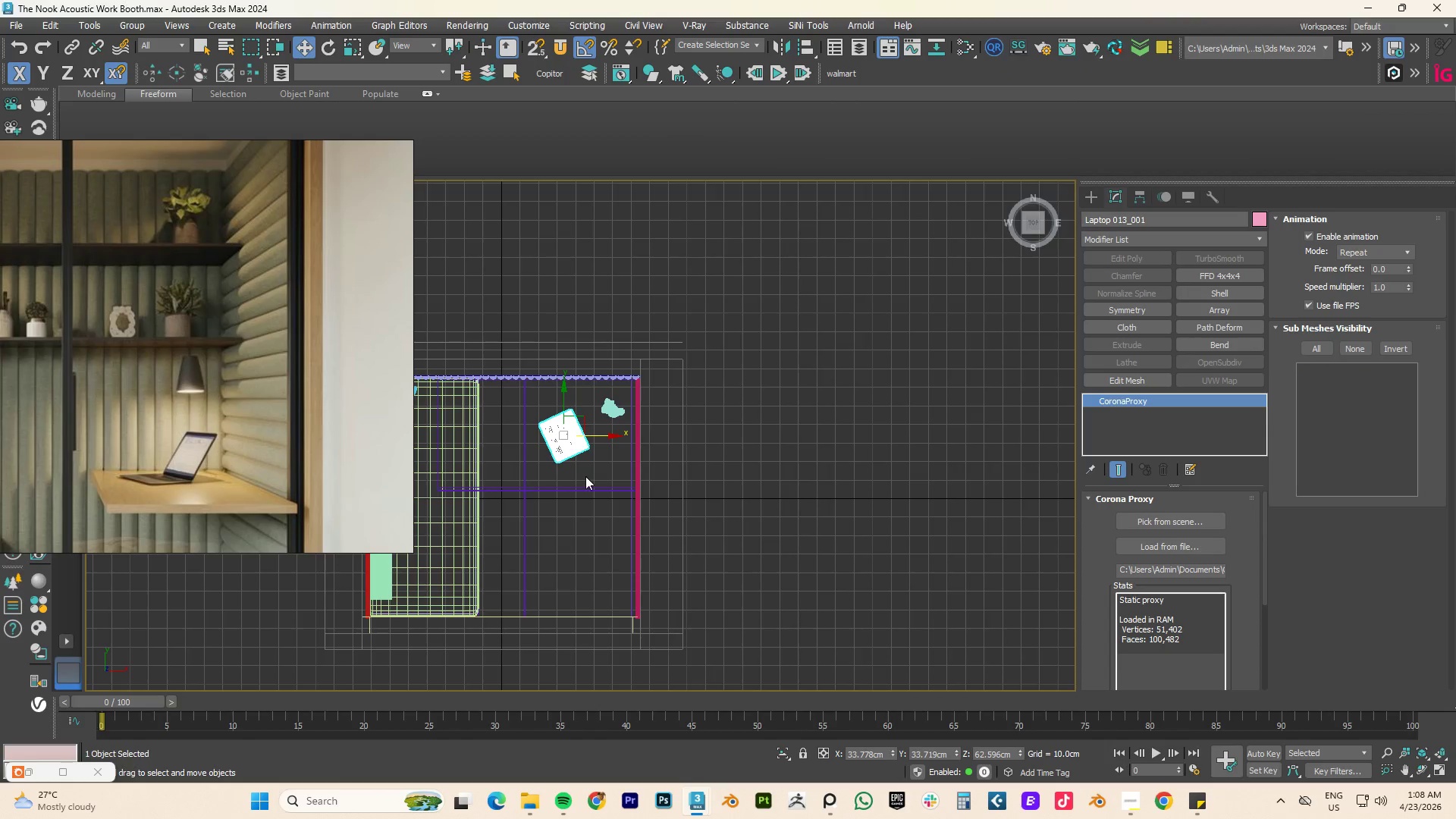 
scroll: coordinate [613, 475], scroll_direction: up, amount: 1.0
 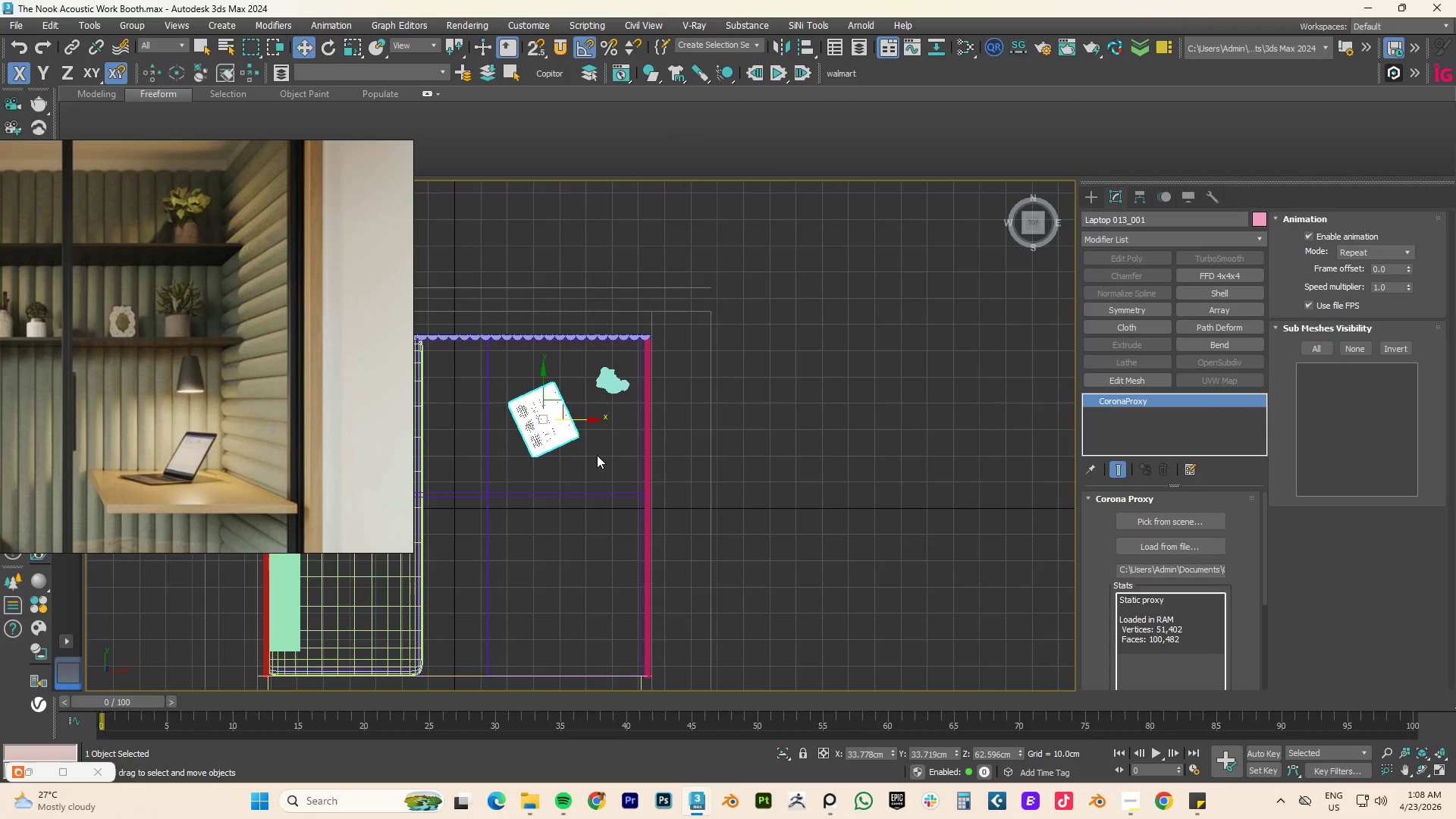 
type(fz)
 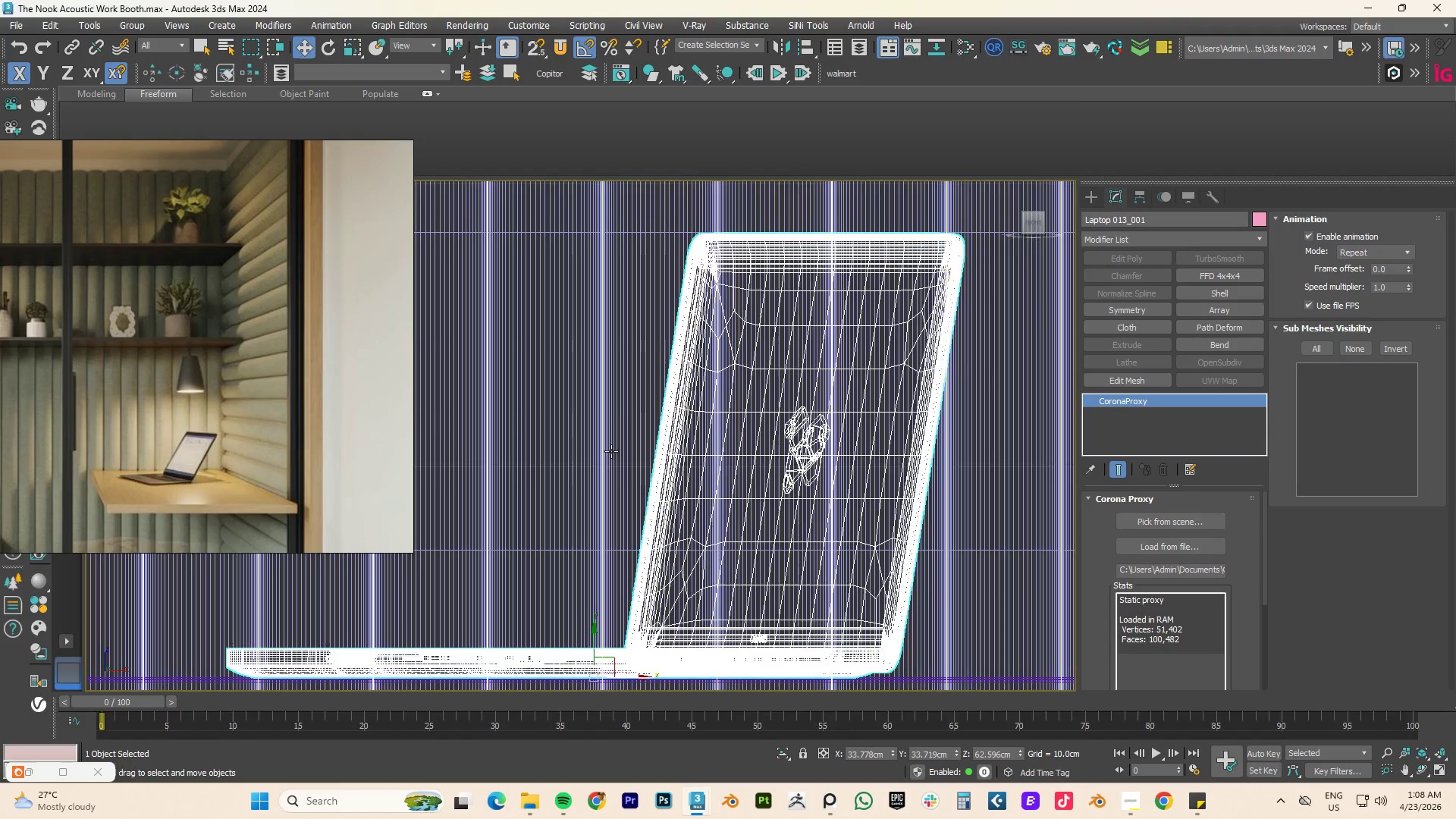 
scroll: coordinate [722, 436], scroll_direction: down, amount: 6.0
 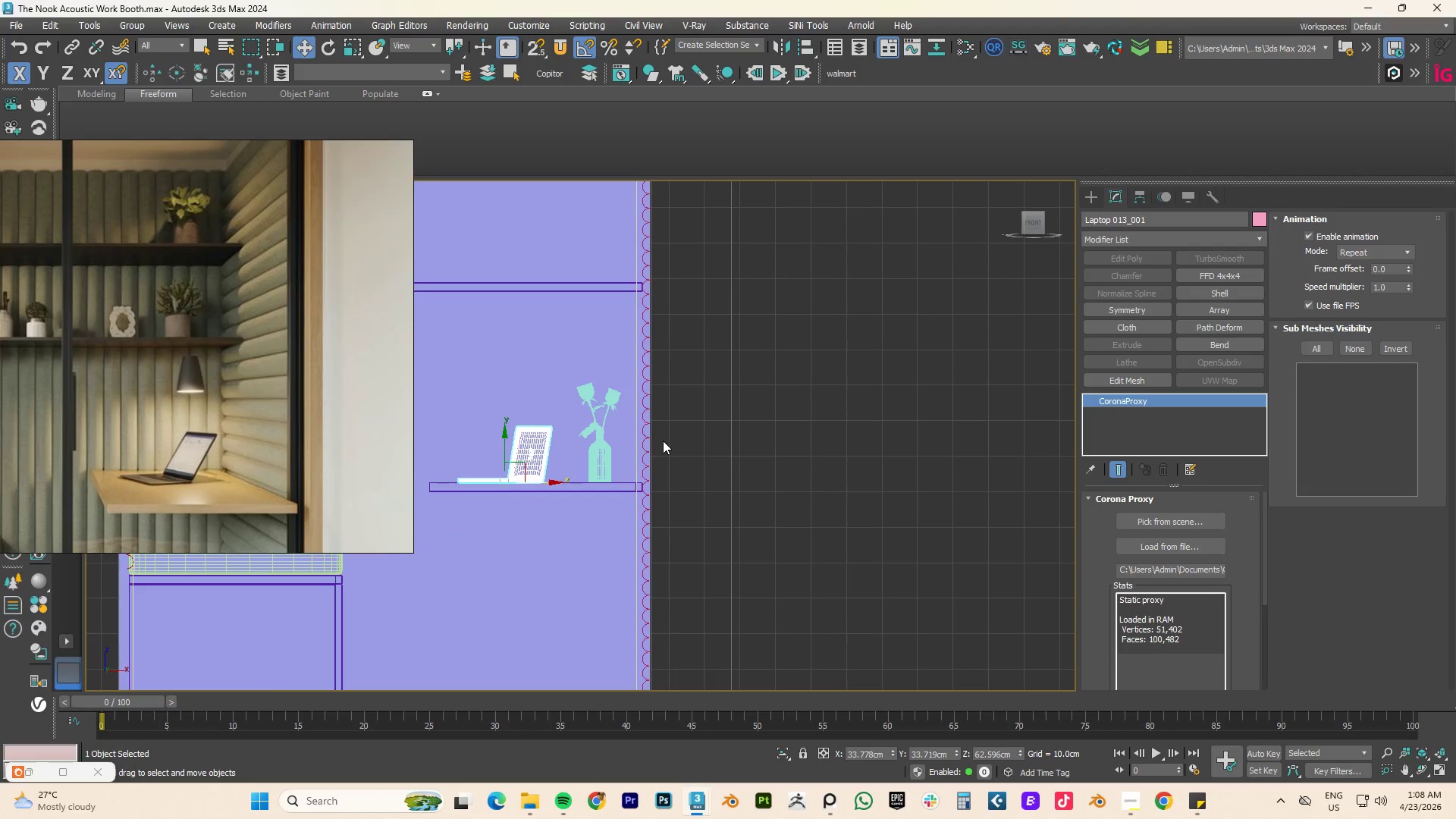 
type(tz)
 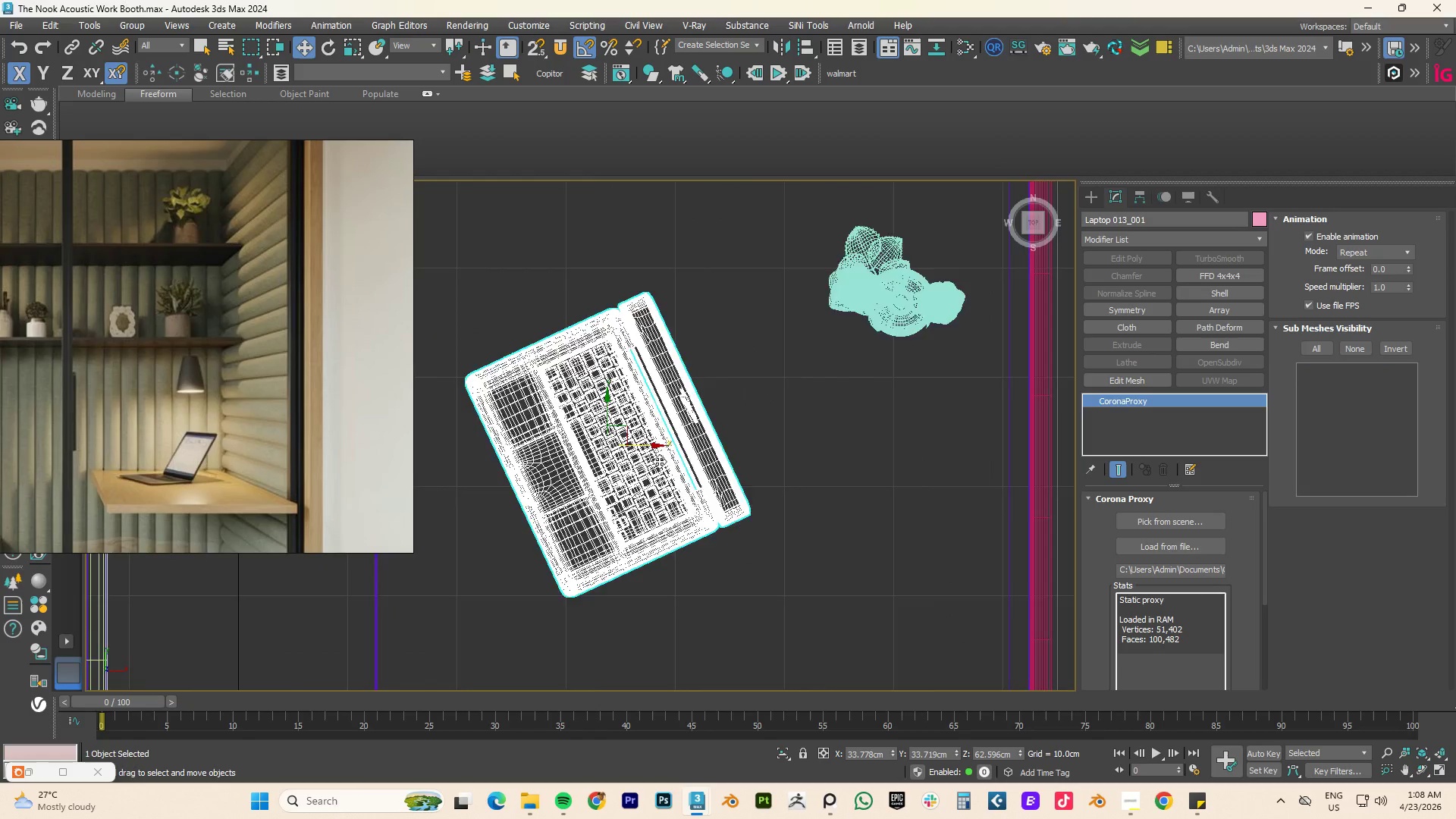 
scroll: coordinate [676, 474], scroll_direction: down, amount: 7.0
 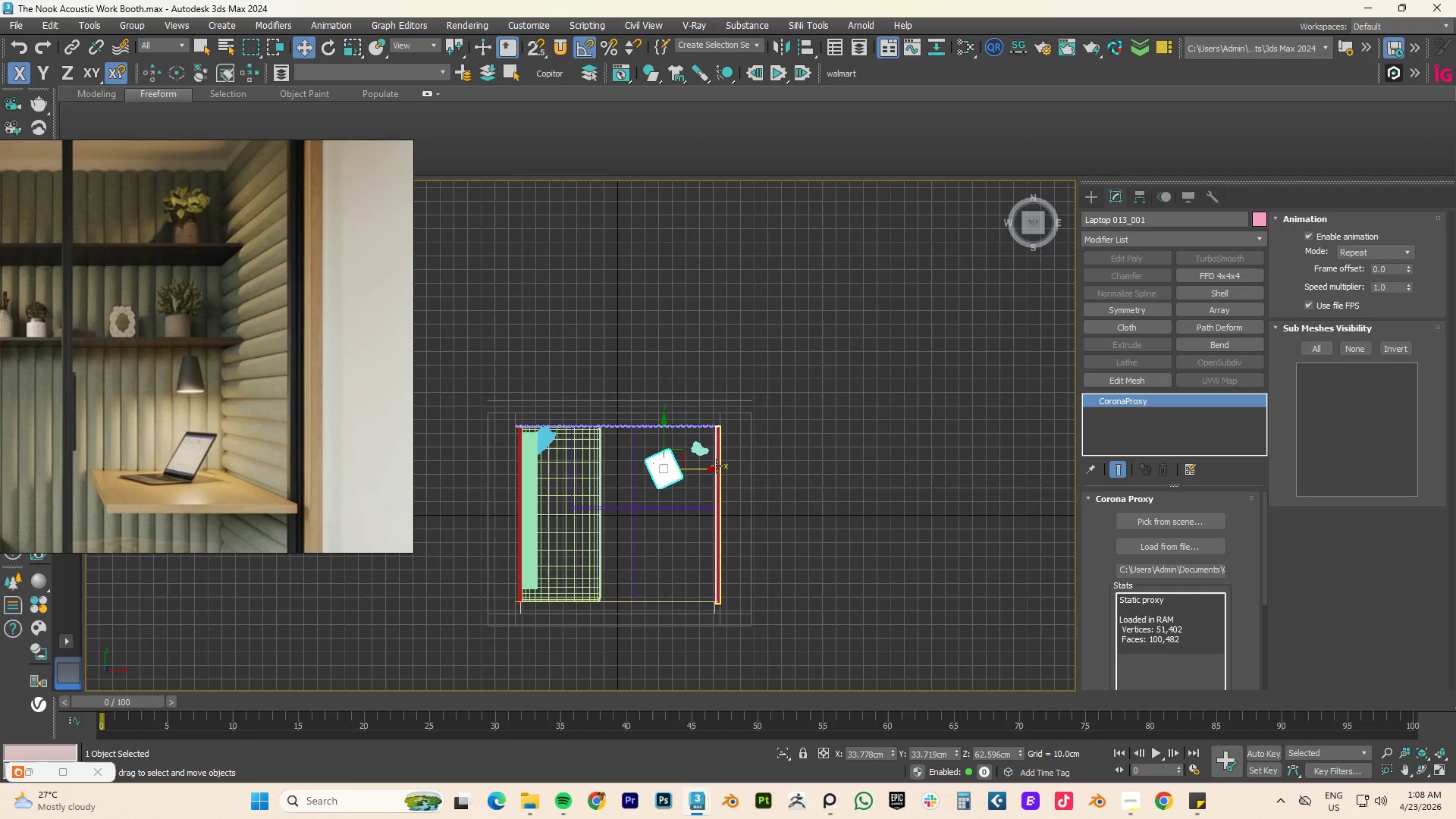 
scroll: coordinate [733, 461], scroll_direction: up, amount: 1.0
 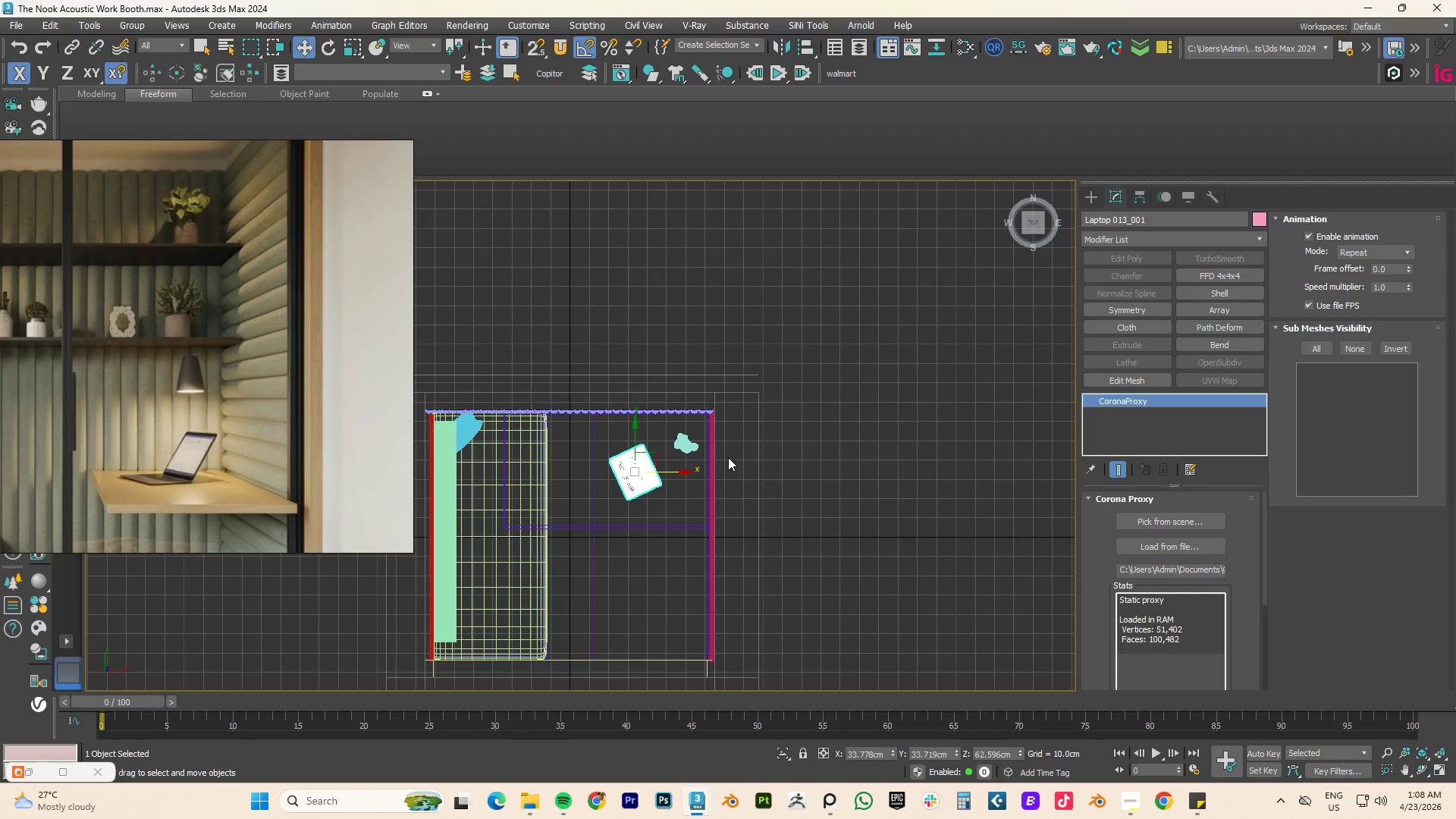 
key(F3)
 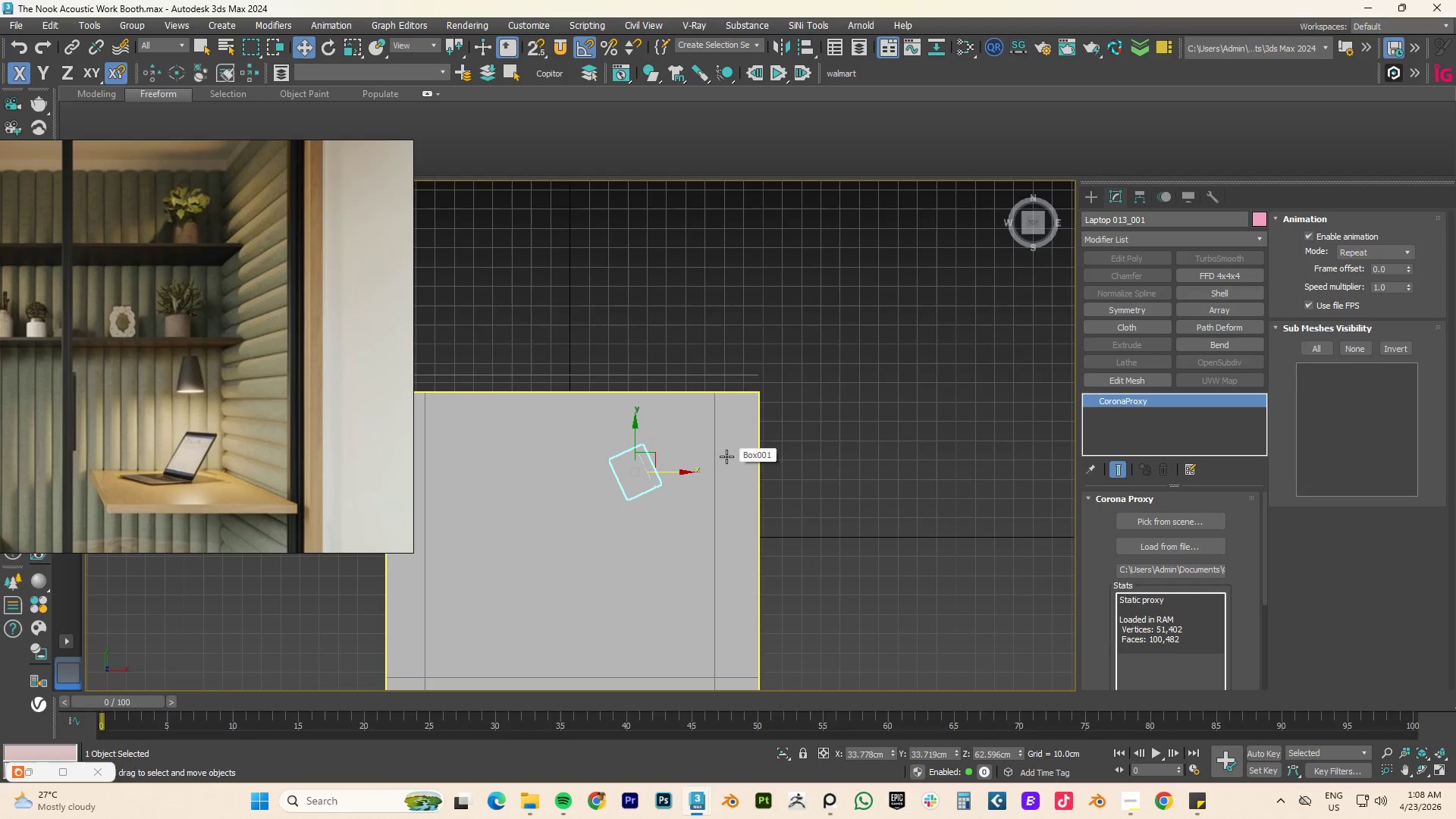 
key(F4)
 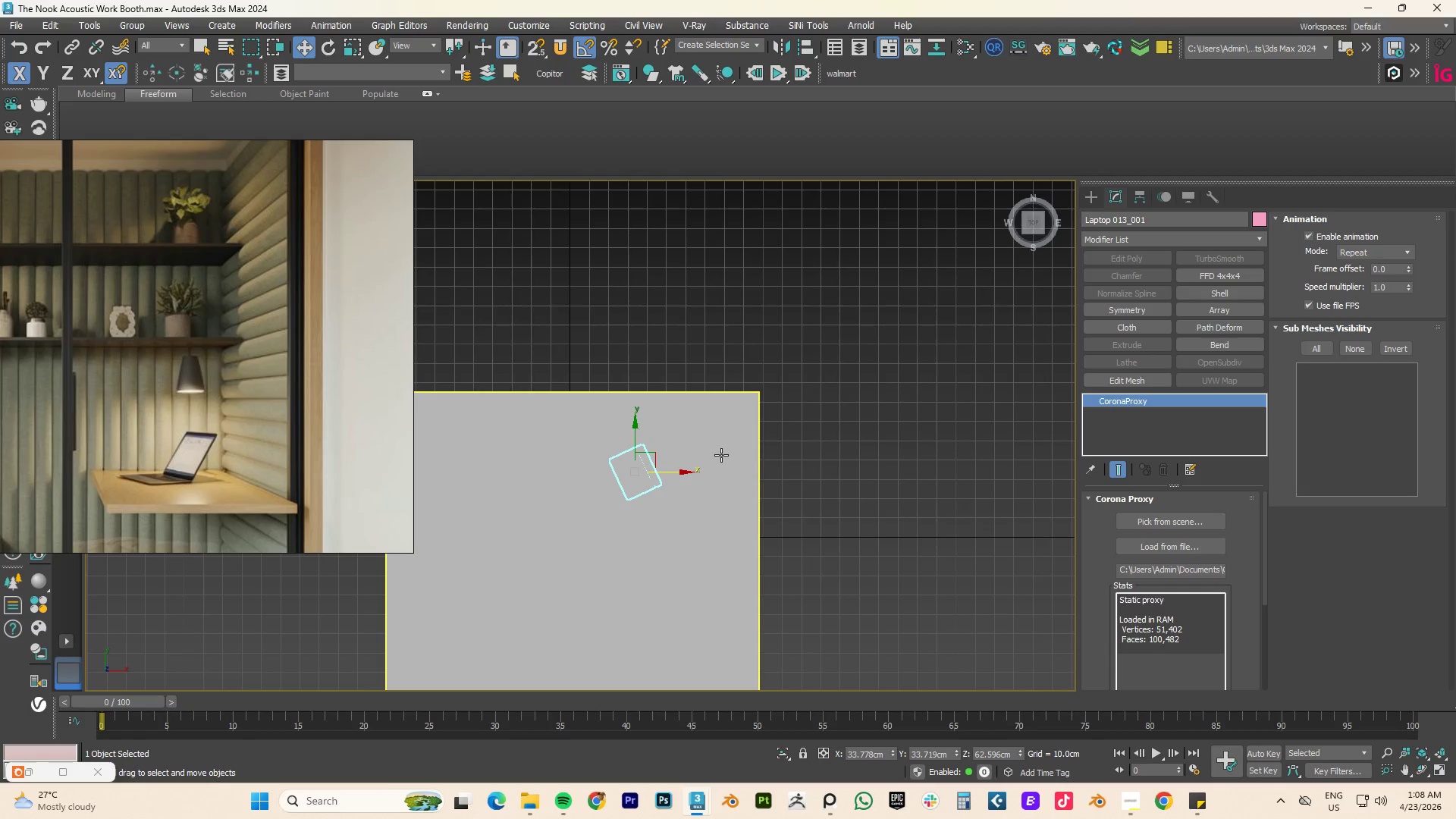 
key(F4)
 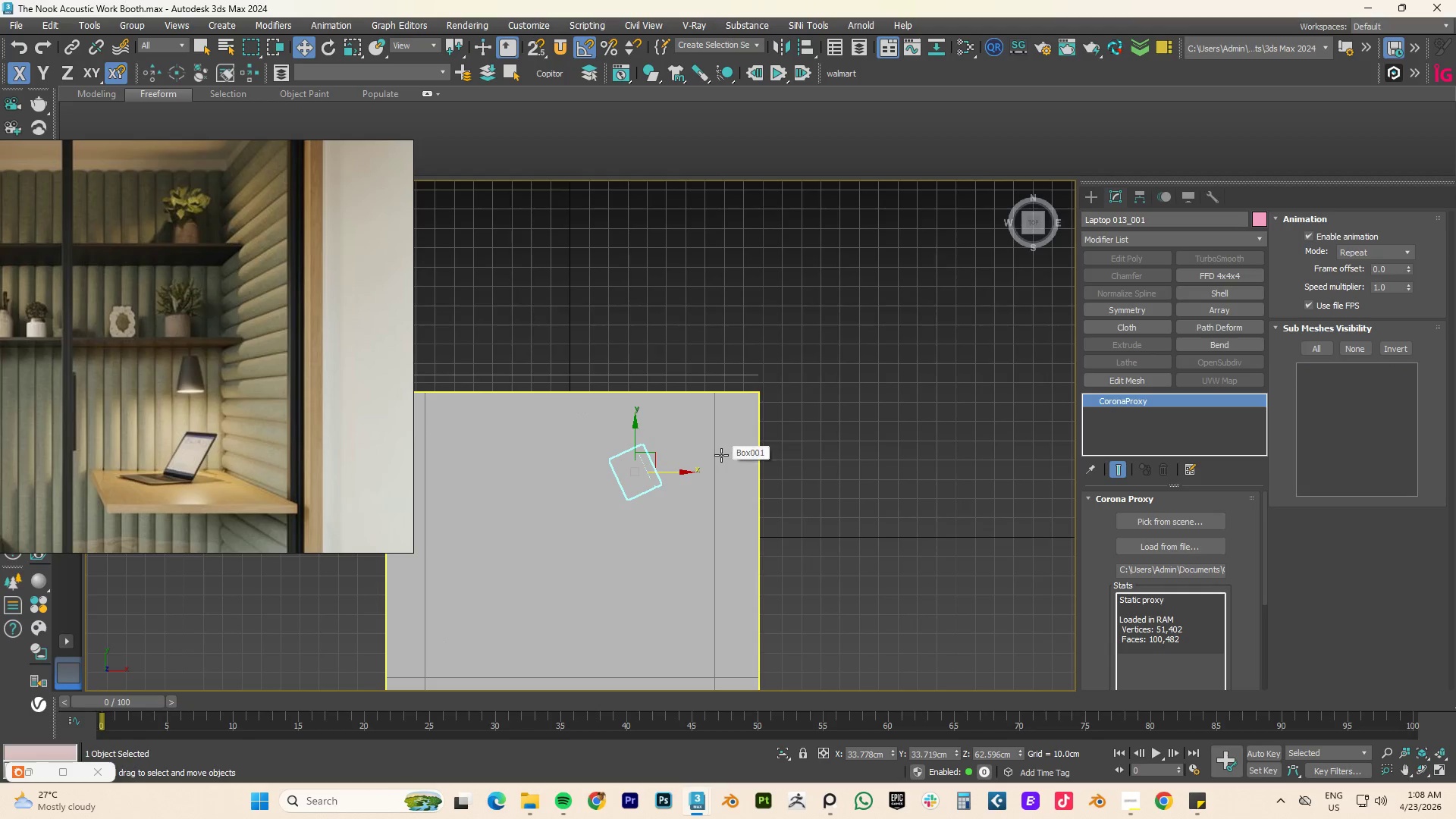 
key(F3)
 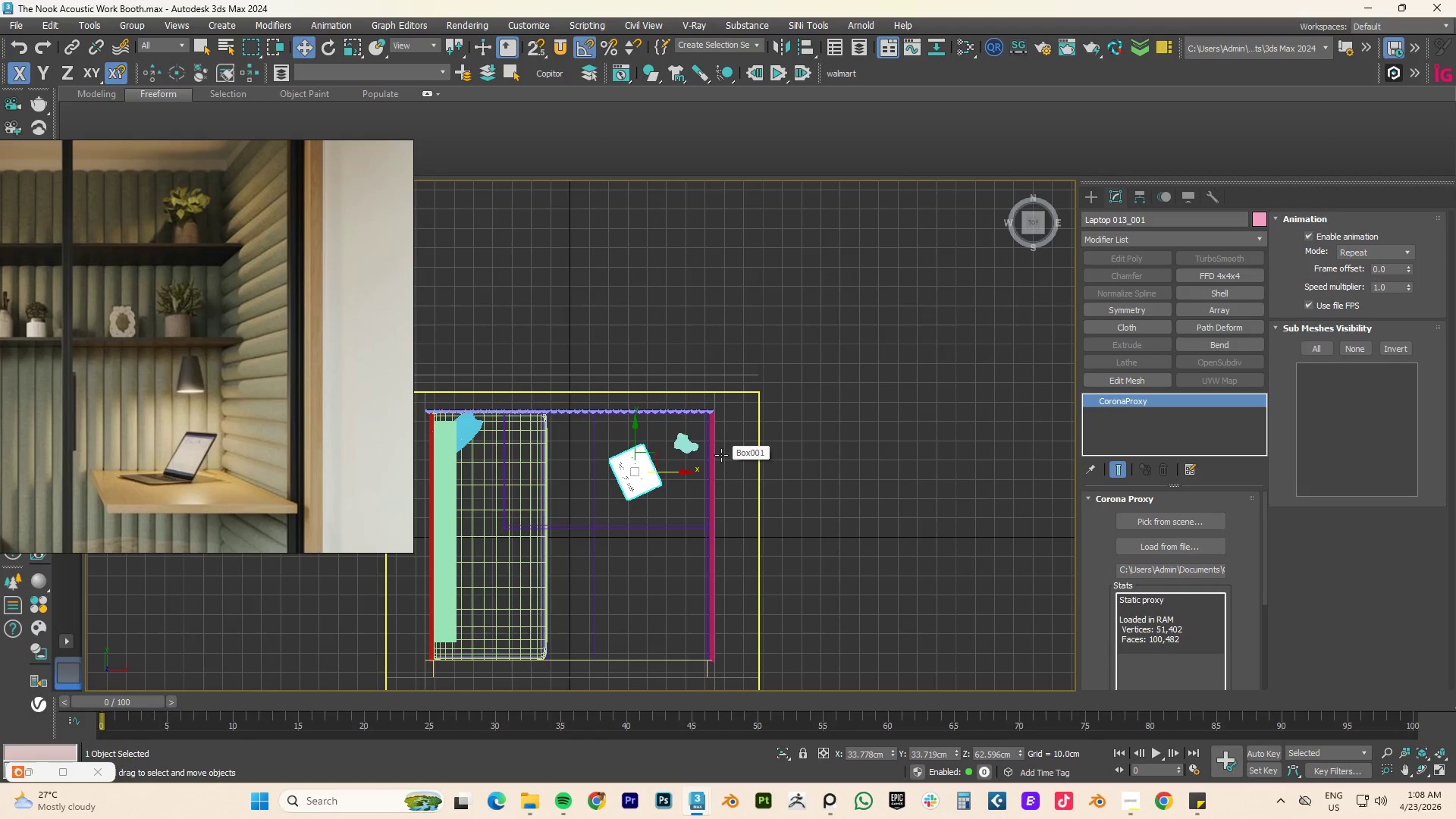 
key(F4)
 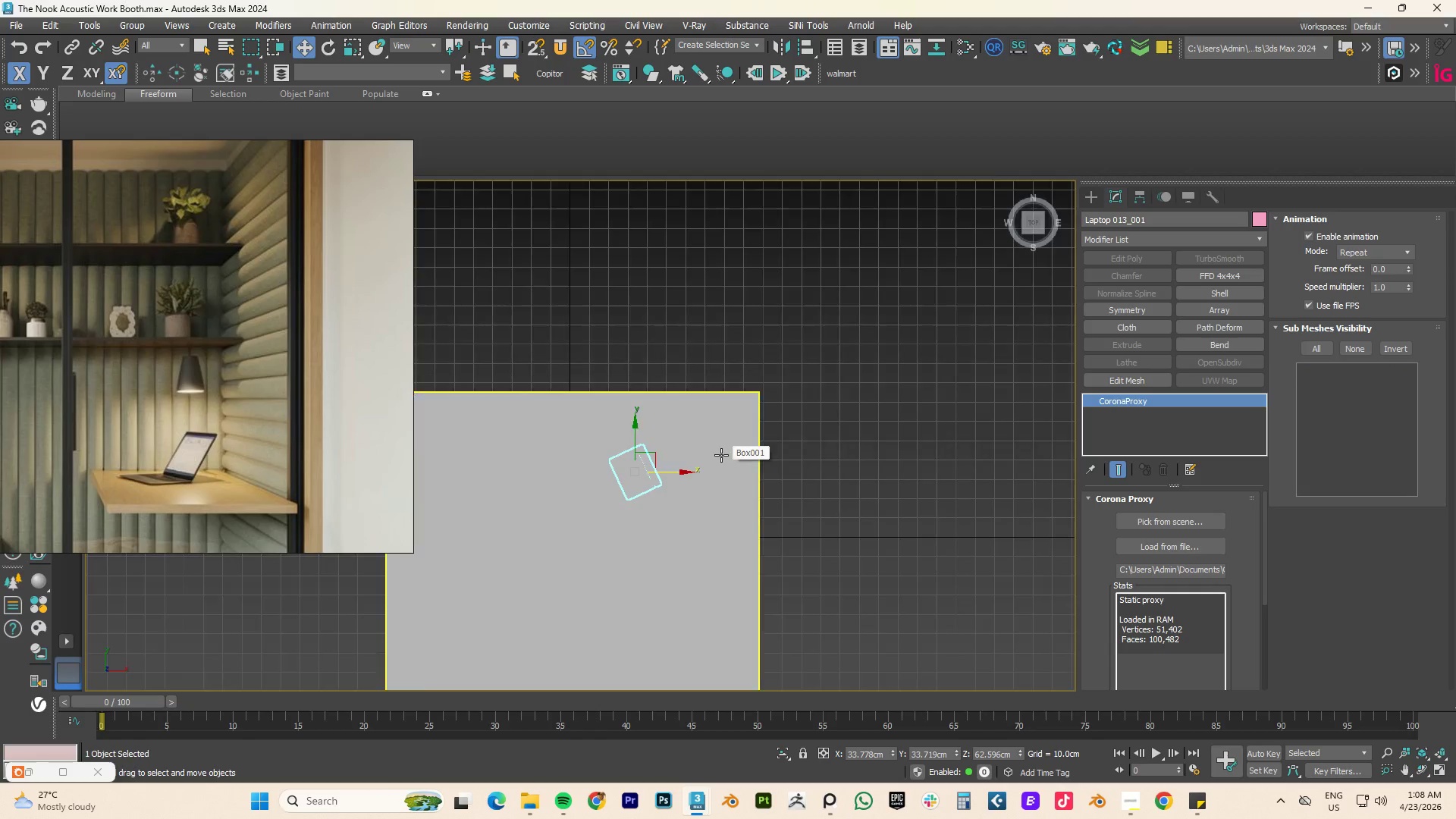 
key(F3)
 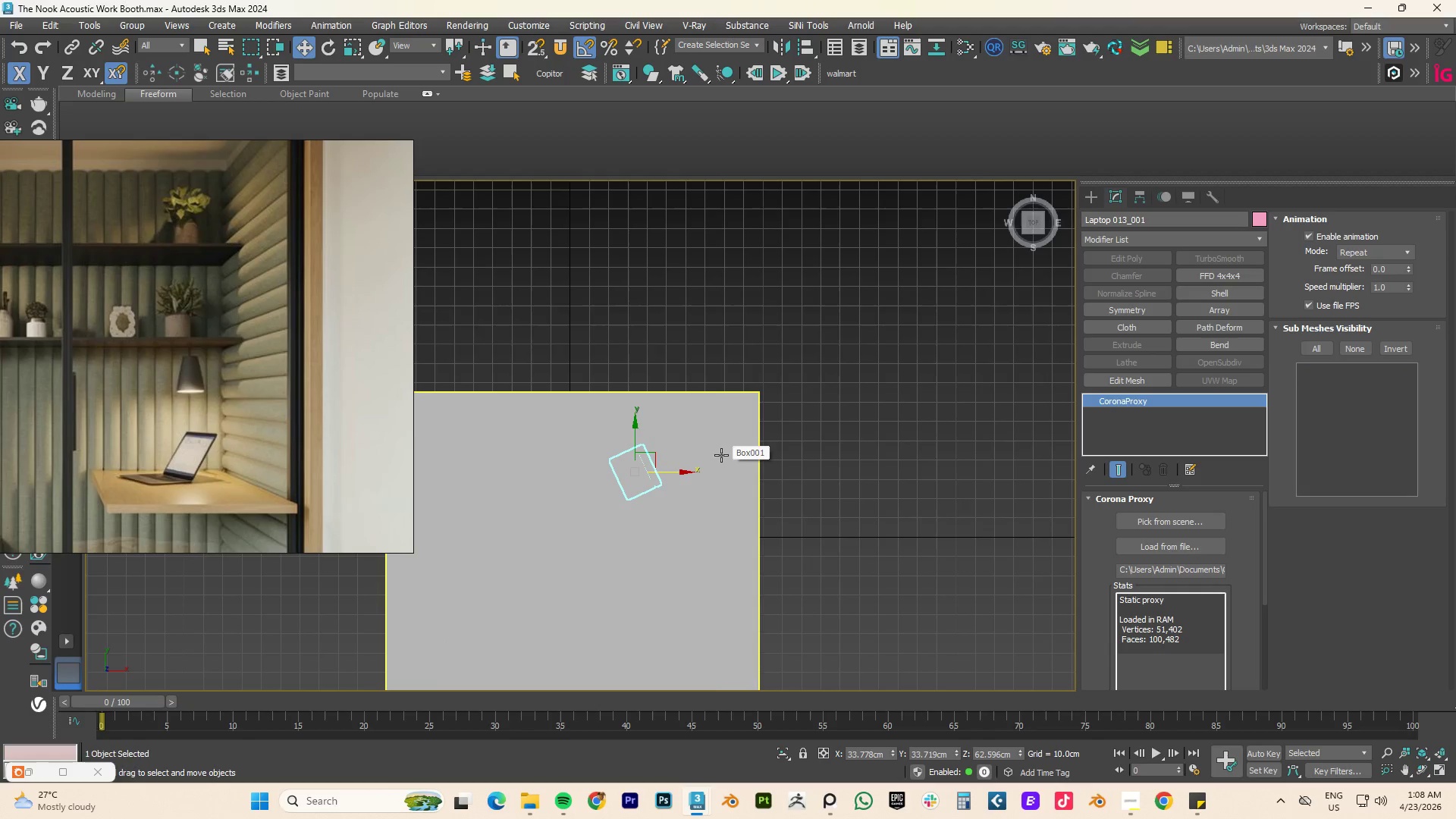 
key(F4)
 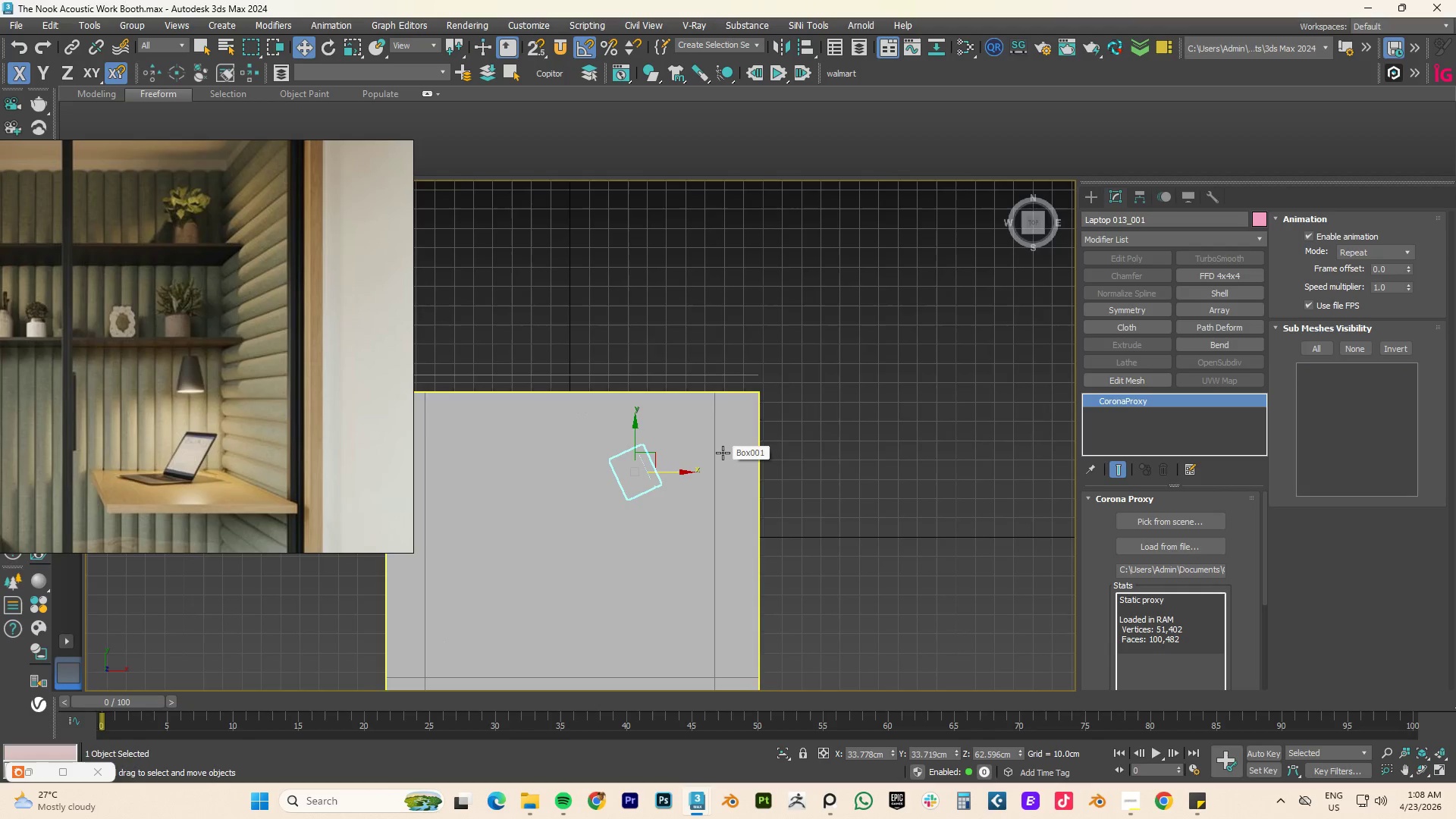 
scroll: coordinate [755, 450], scroll_direction: down, amount: 3.0
 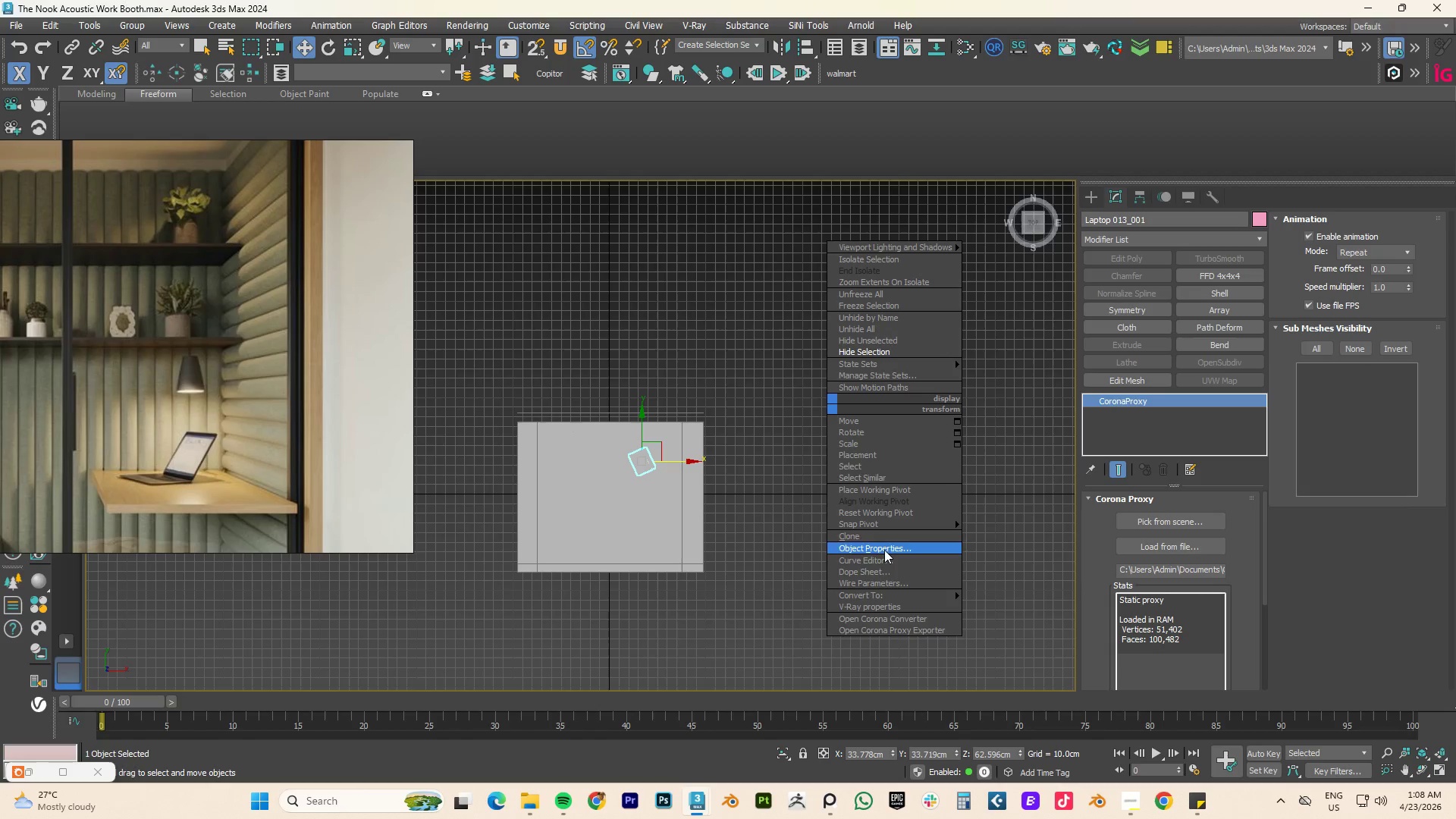 
left_click([1024, 592])
 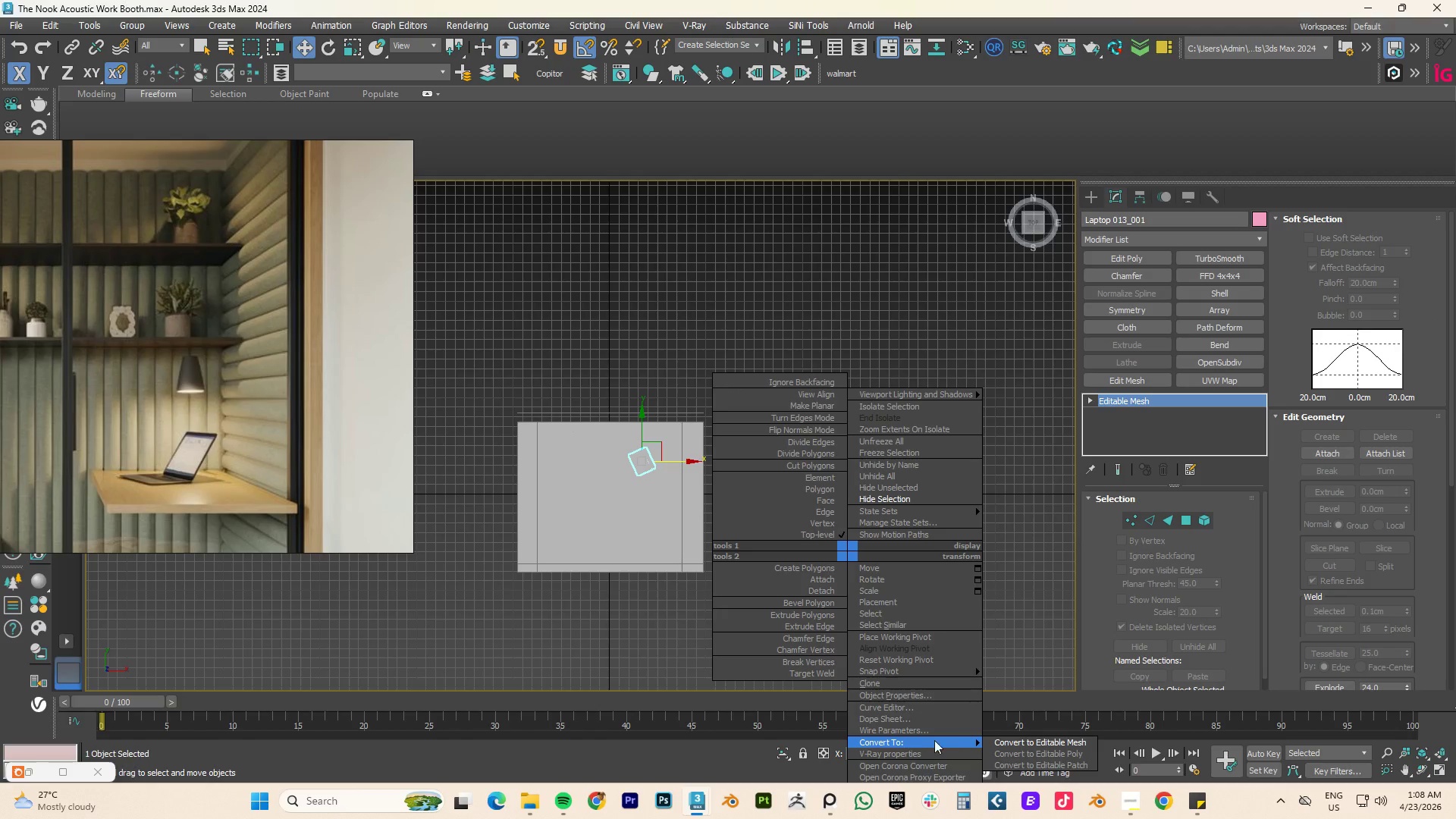 
left_click_drag(start_coordinate=[1042, 751], to_coordinate=[1042, 755])
 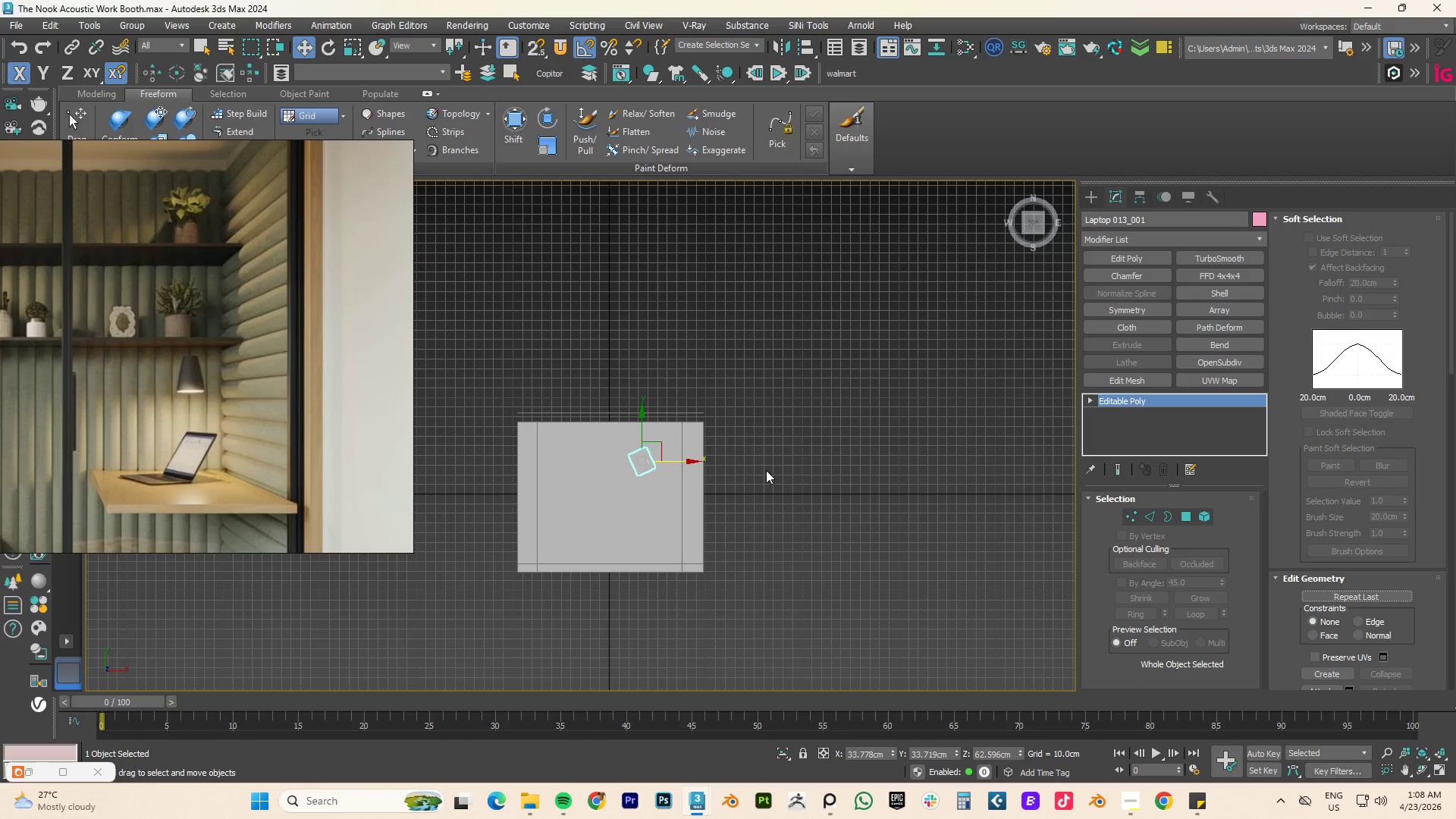 
scroll: coordinate [674, 474], scroll_direction: up, amount: 3.0
 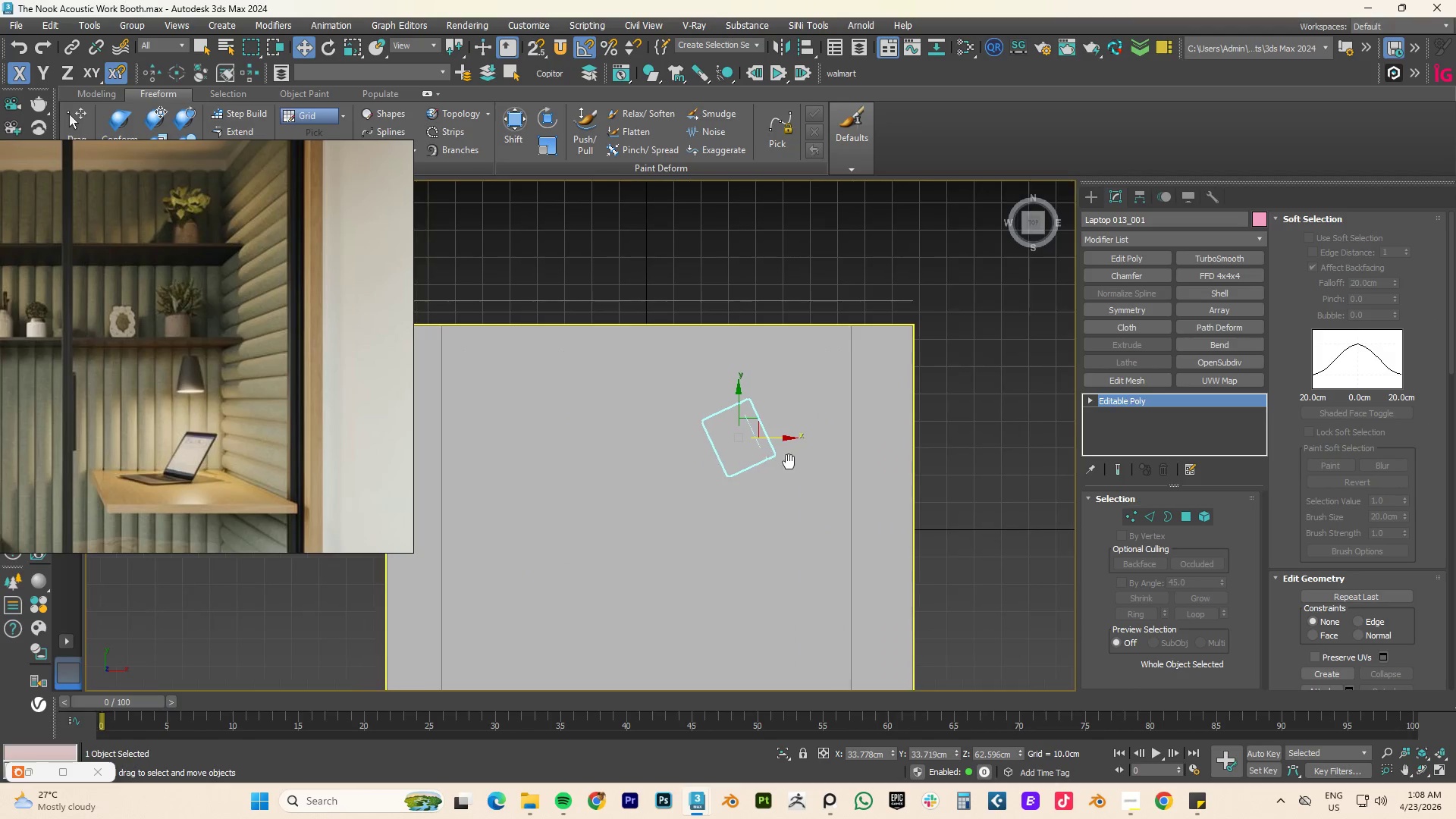 
key(F3)
 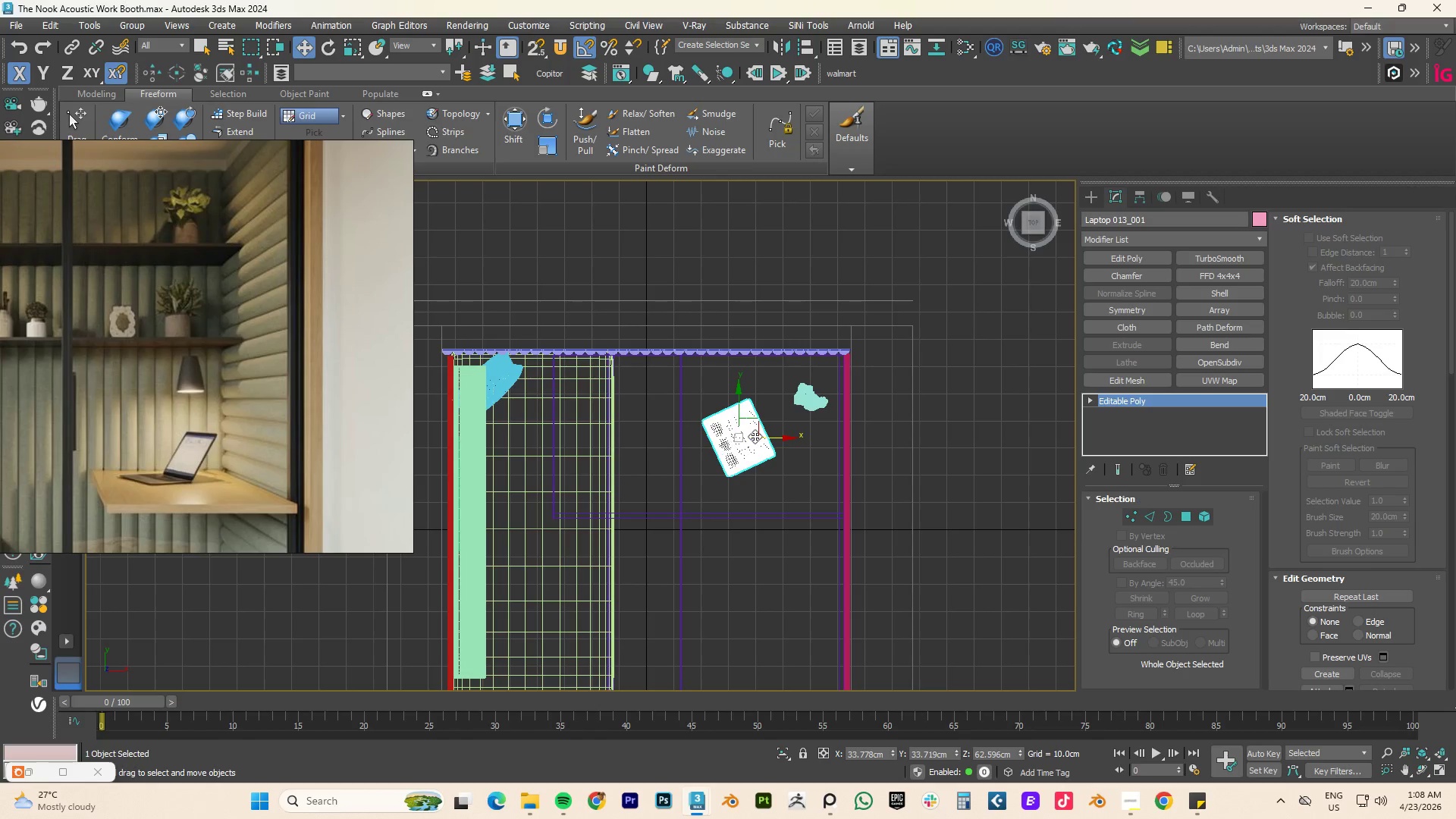 
hold_key(key=F3, duration=0.34)
 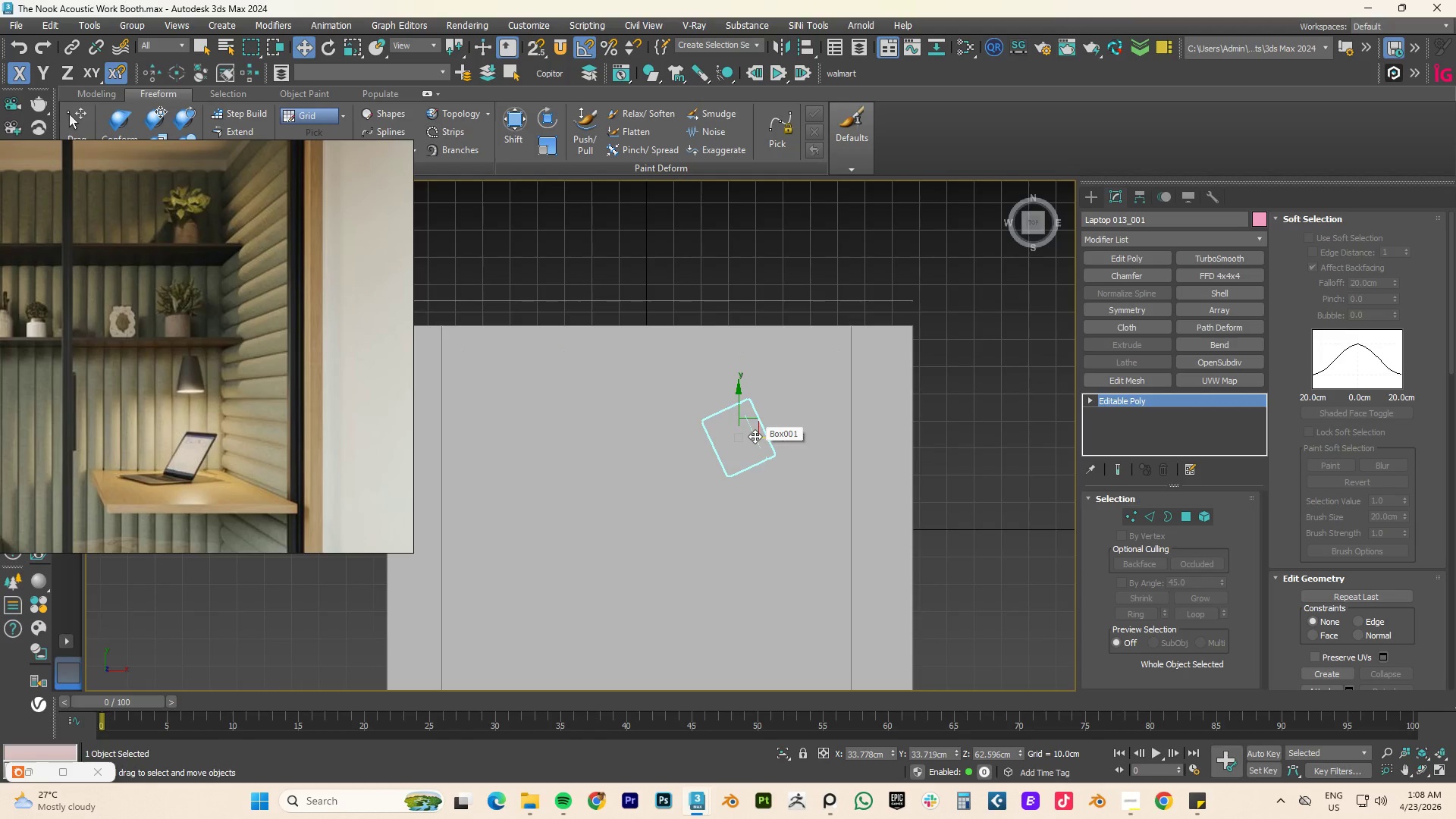 
key(F3)
 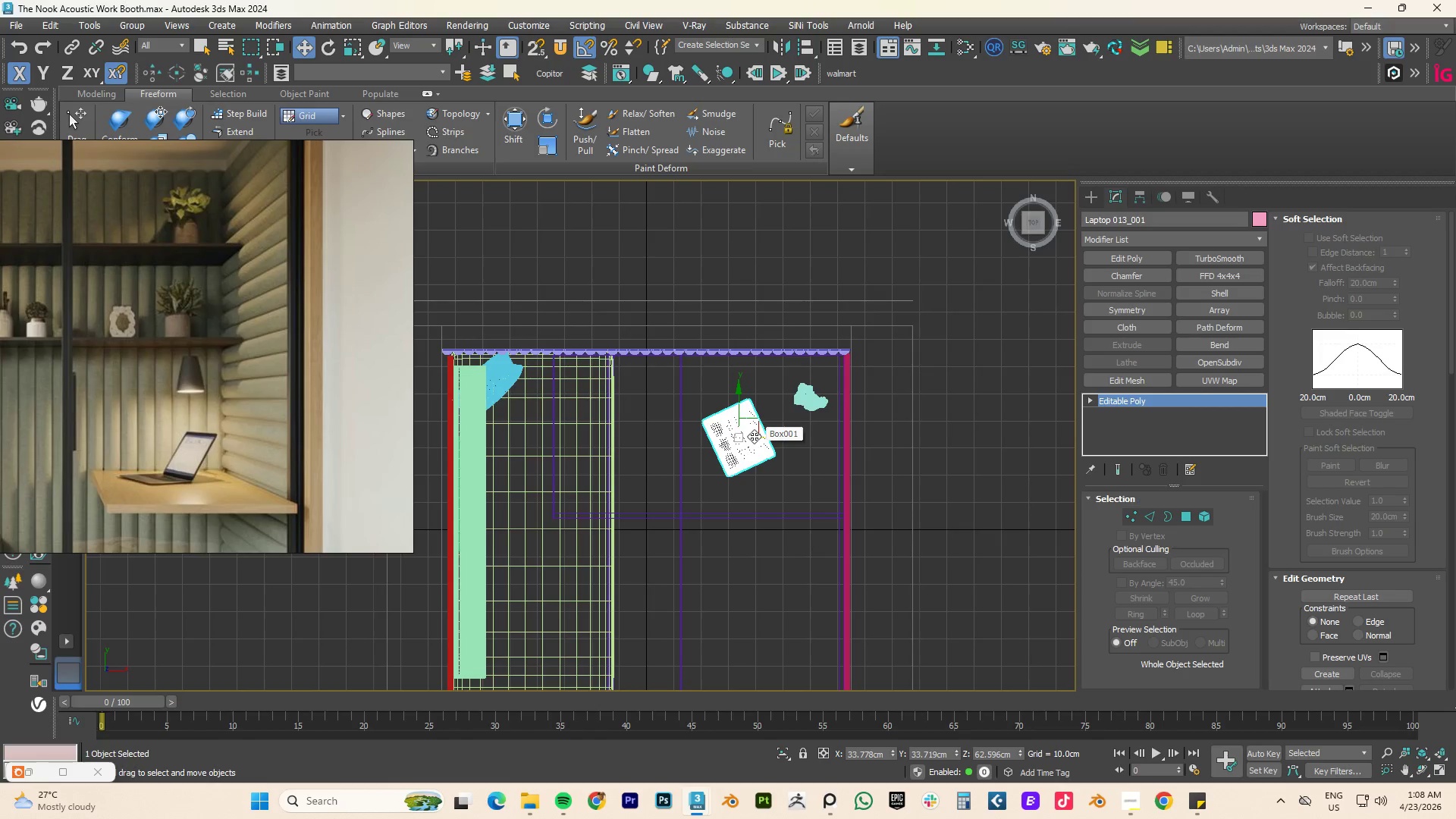 
key(F4)
 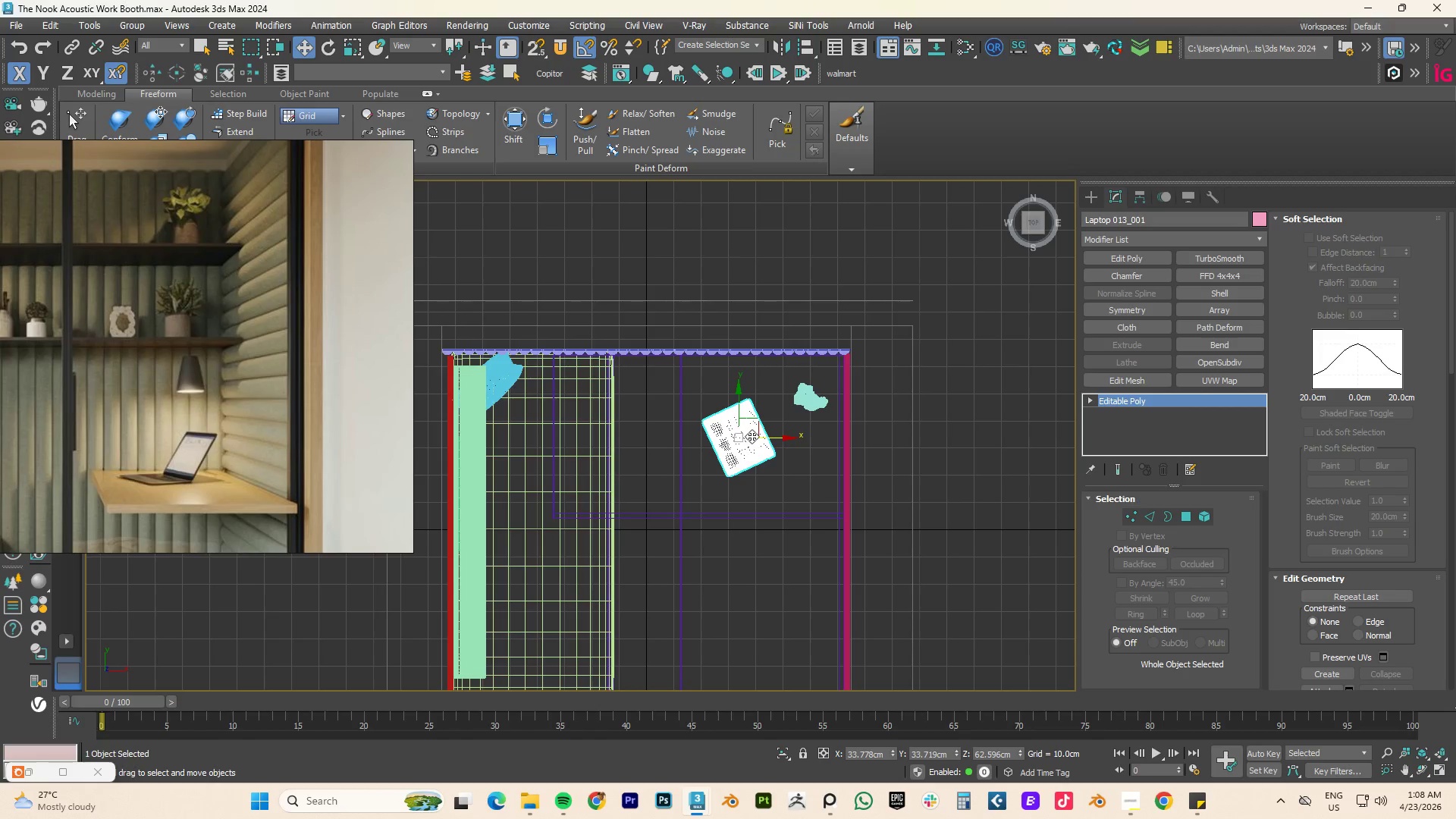 
key(F4)
 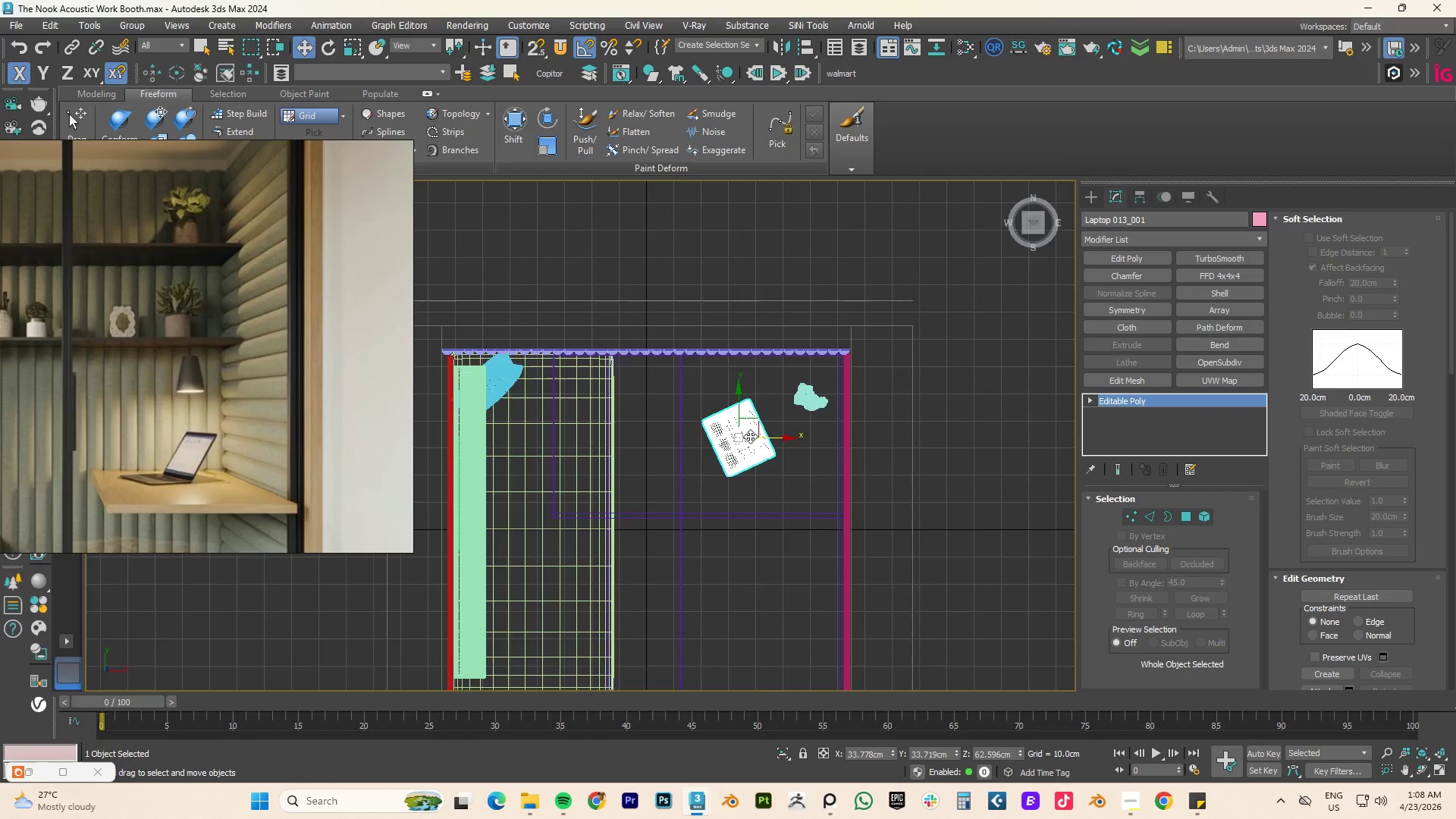 
key(F3)
 